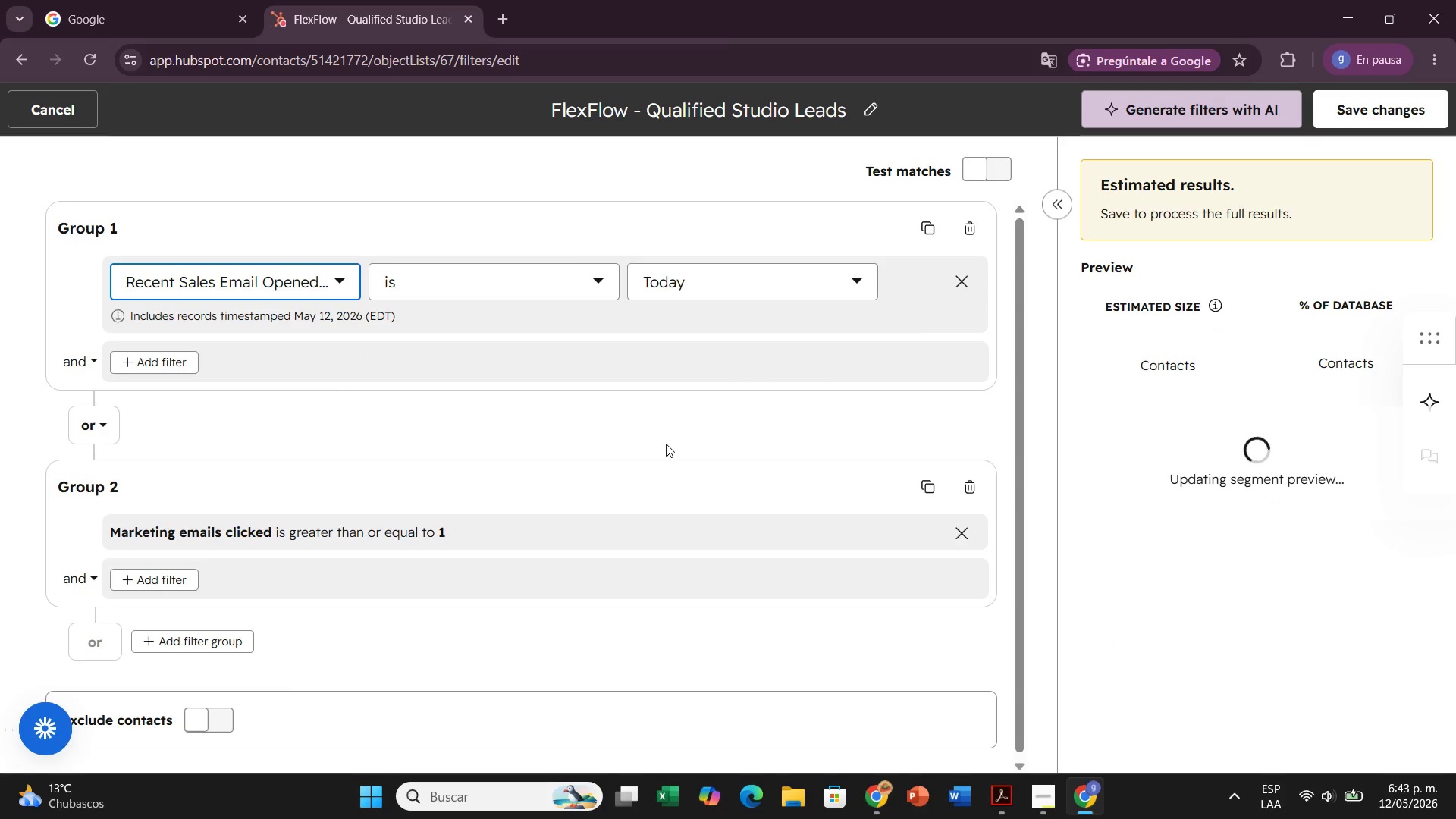 
left_click([303, 529])
 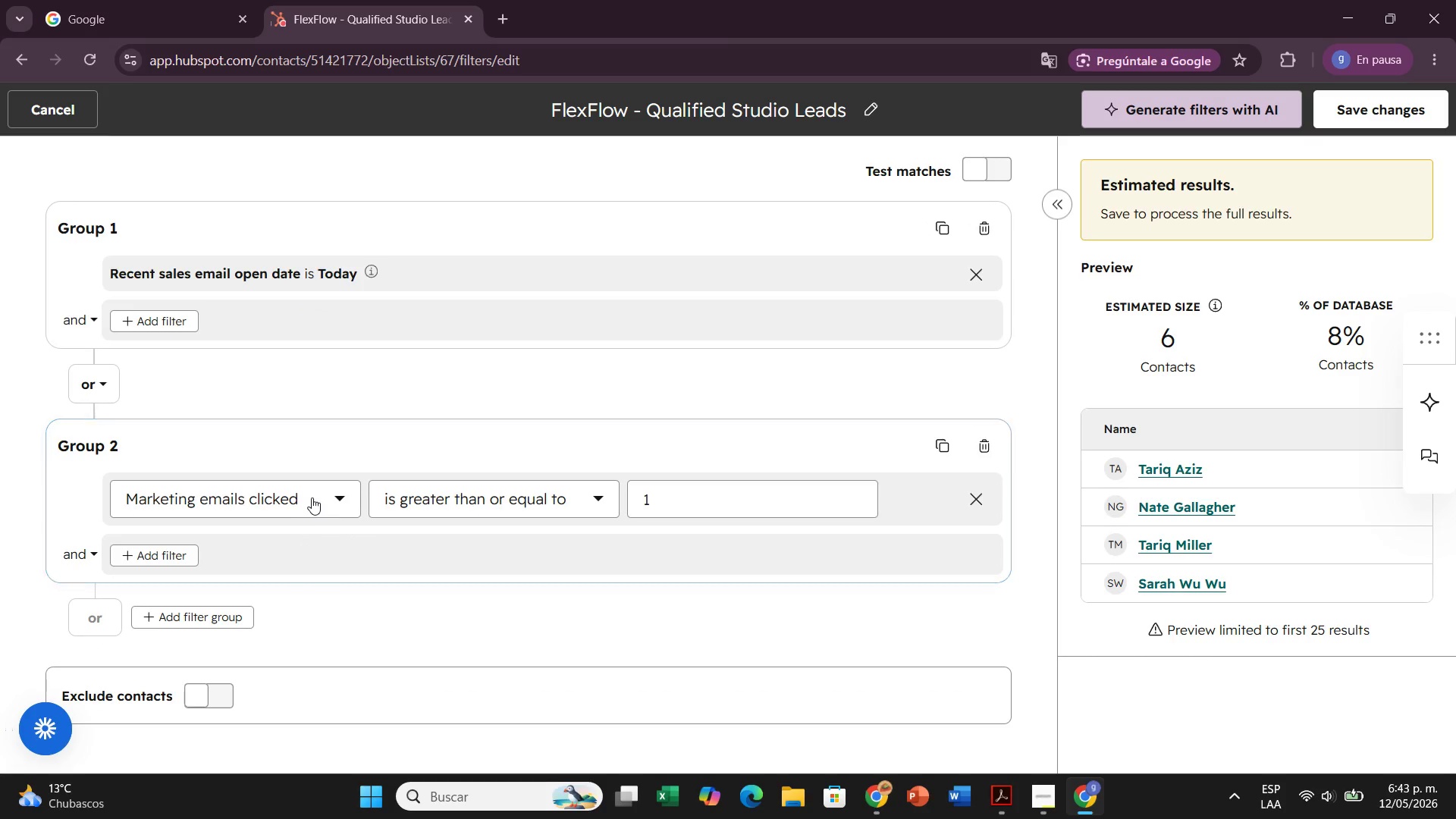 
left_click([312, 497])
 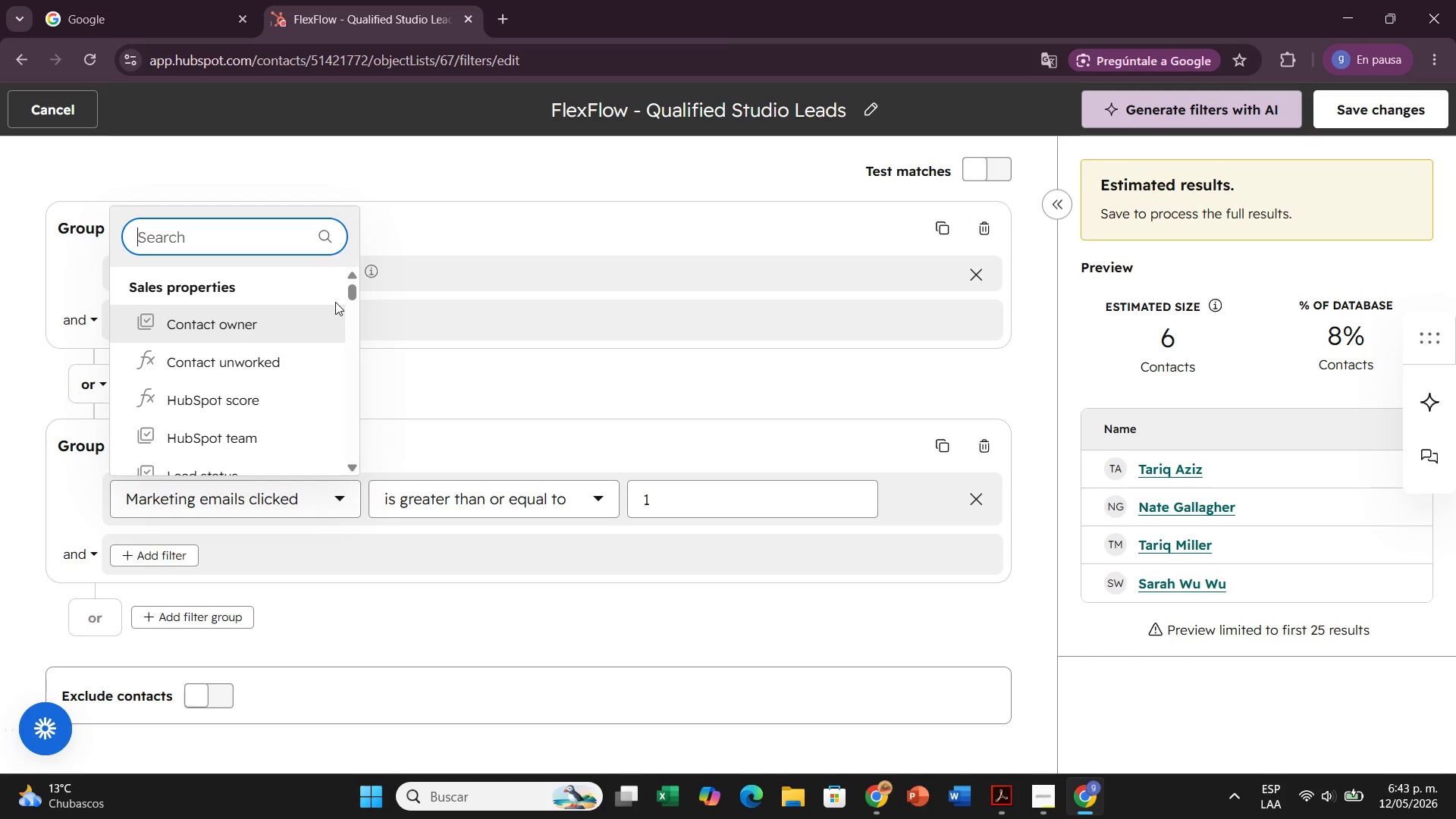 
type(last se)
 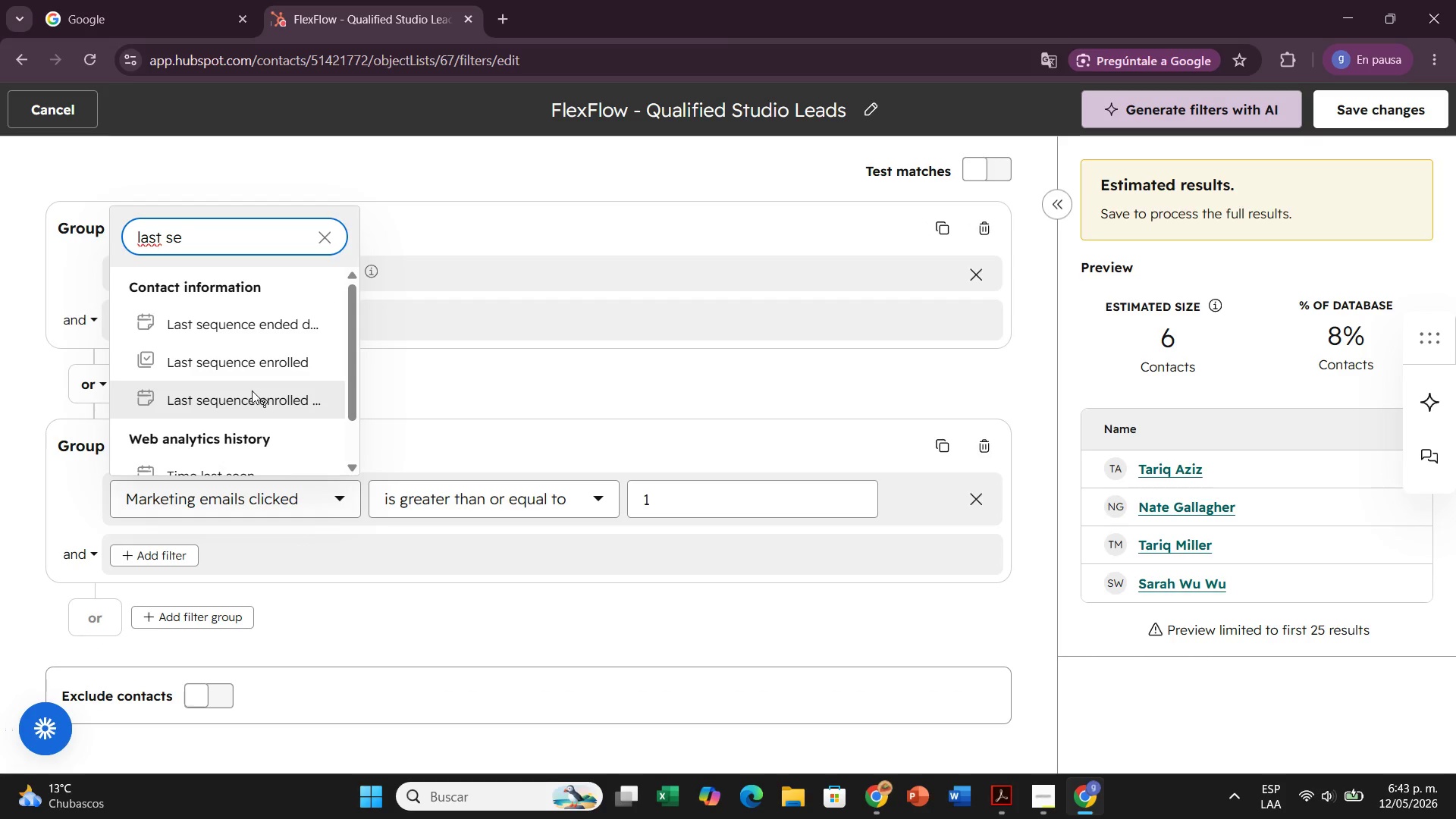 
left_click([241, 369])
 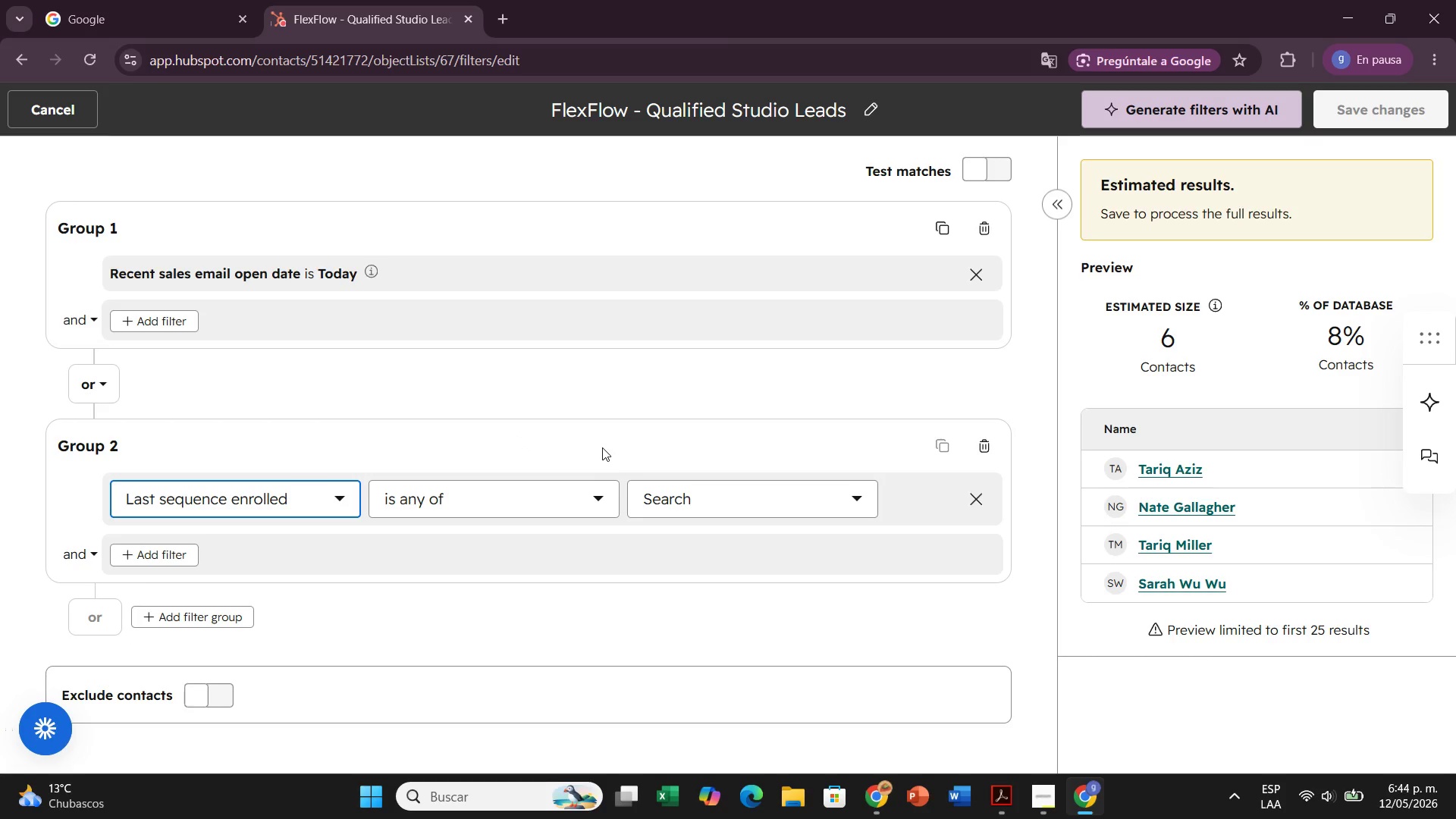 
left_click([695, 611])
 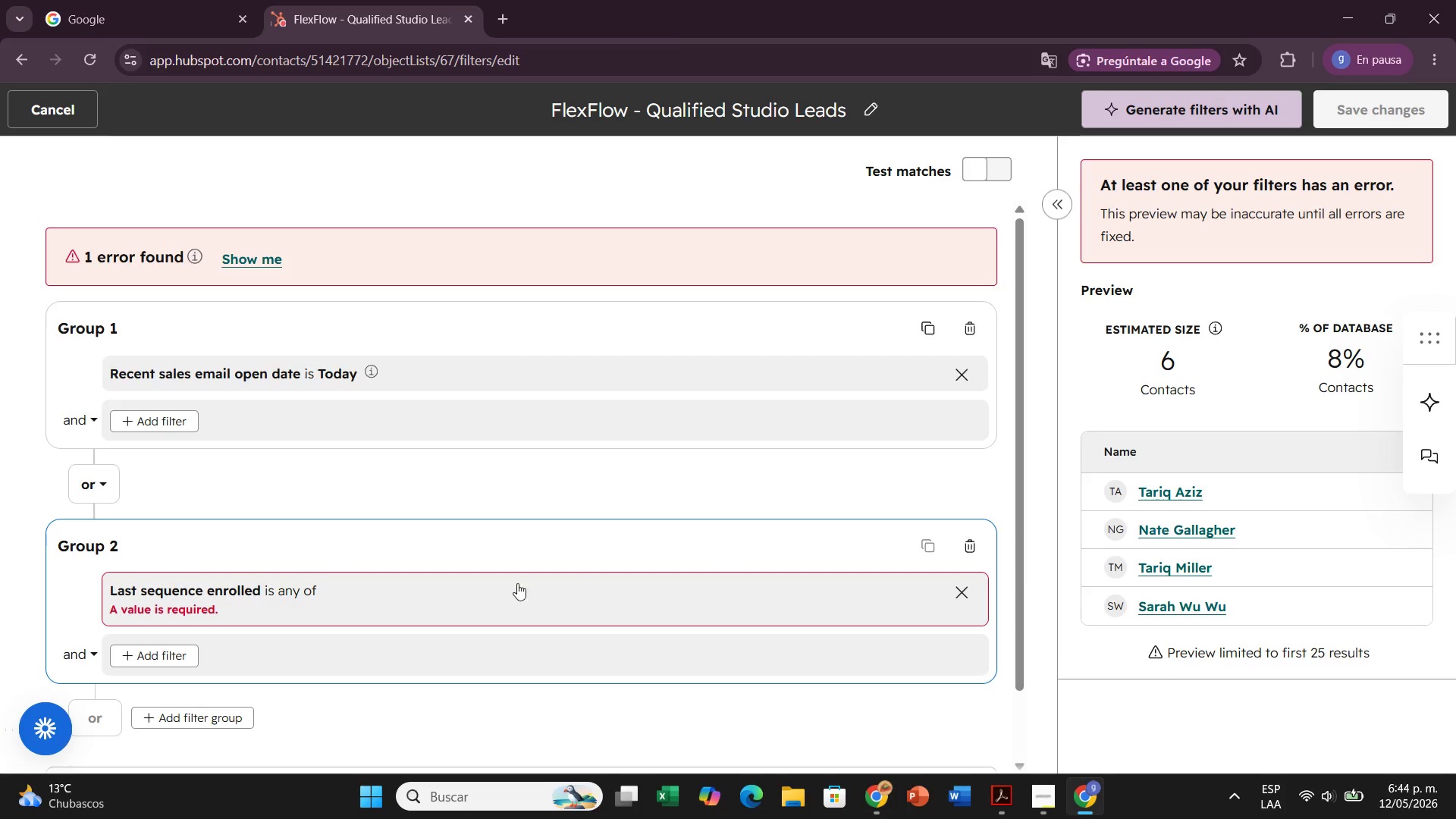 
left_click([497, 583])
 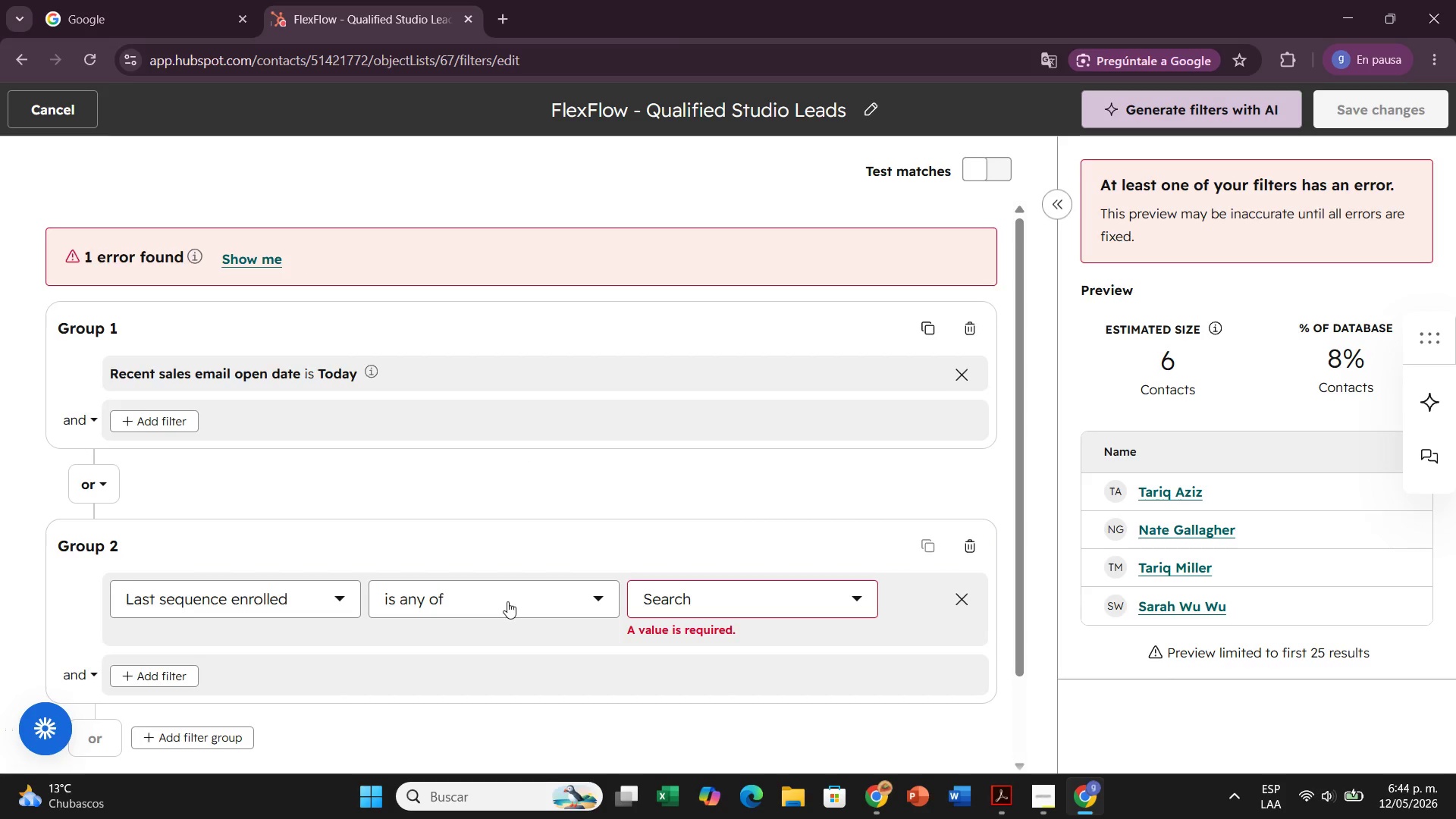 
left_click([469, 593])
 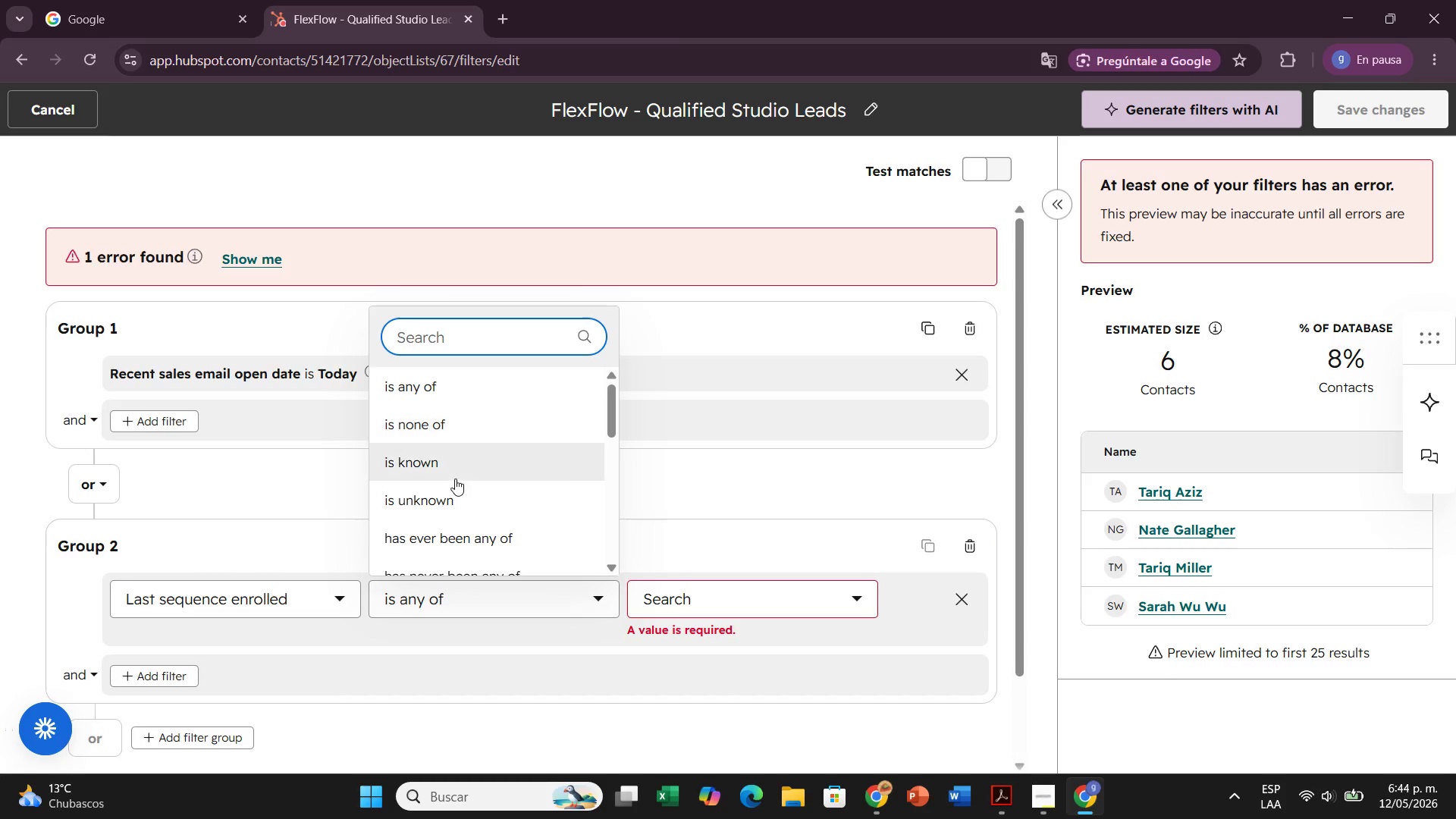 
left_click([455, 479])
 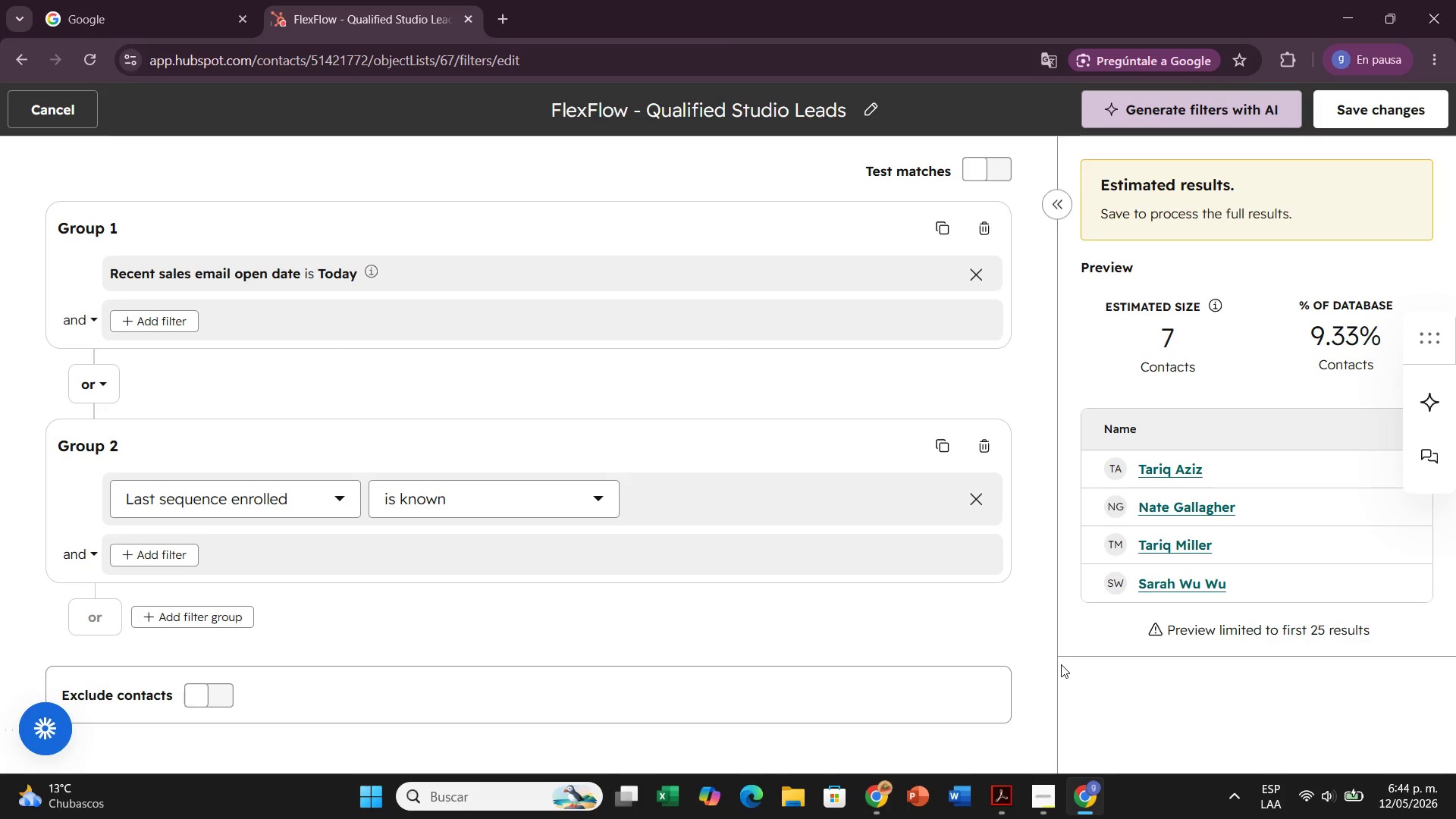 
wait(42.06)
 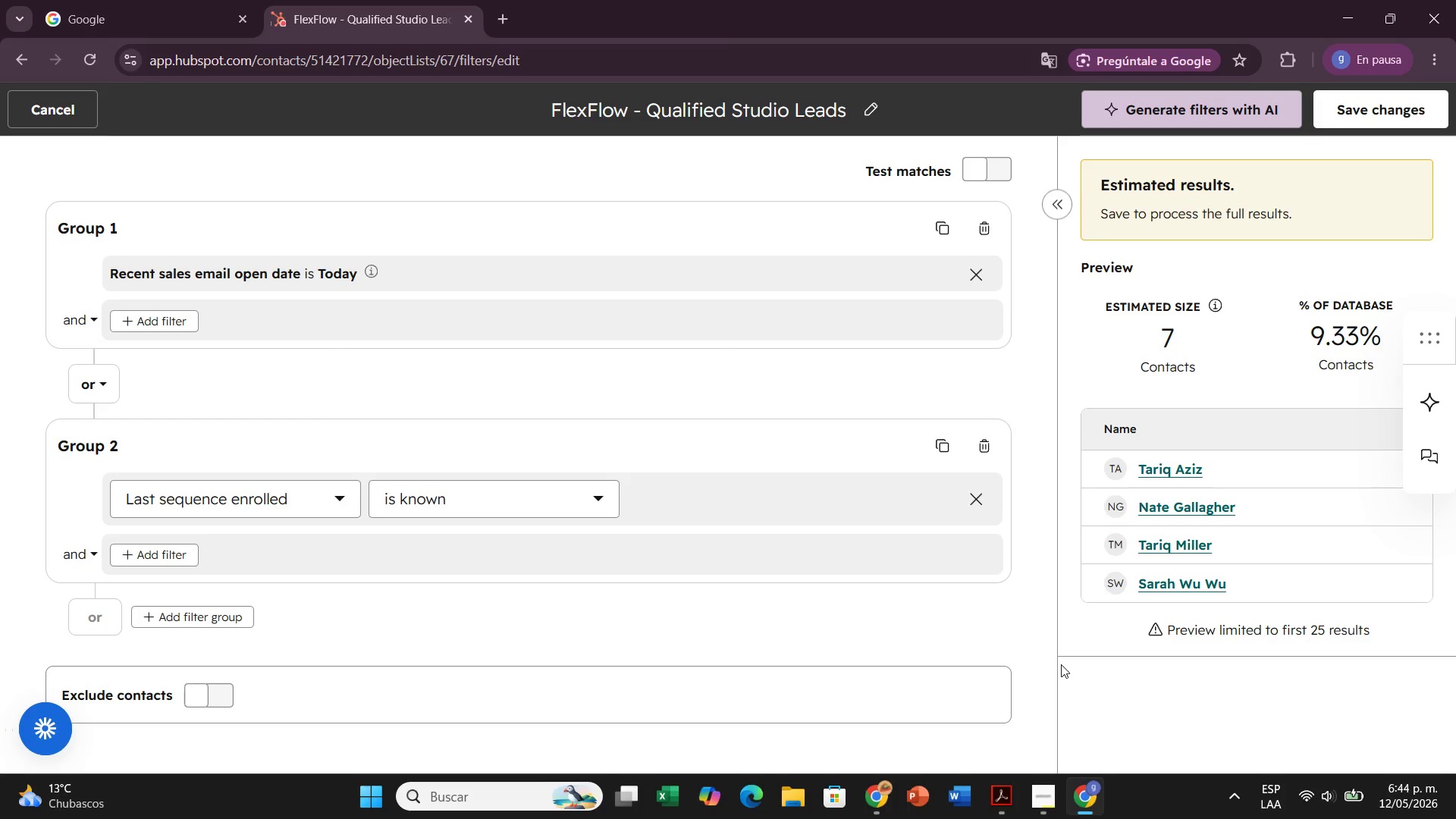 
left_click([1374, 108])
 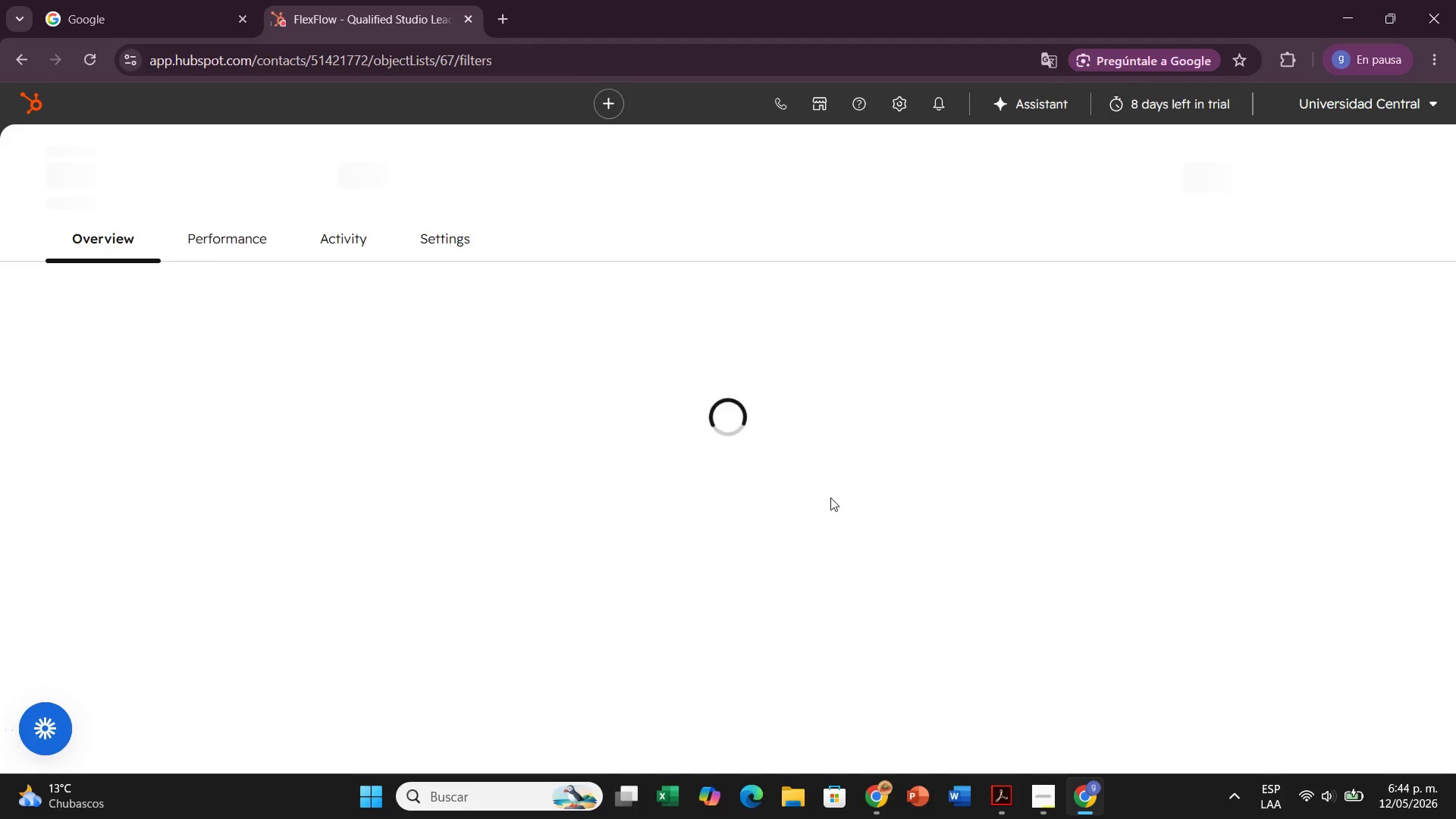 
mouse_move([1038, 400])
 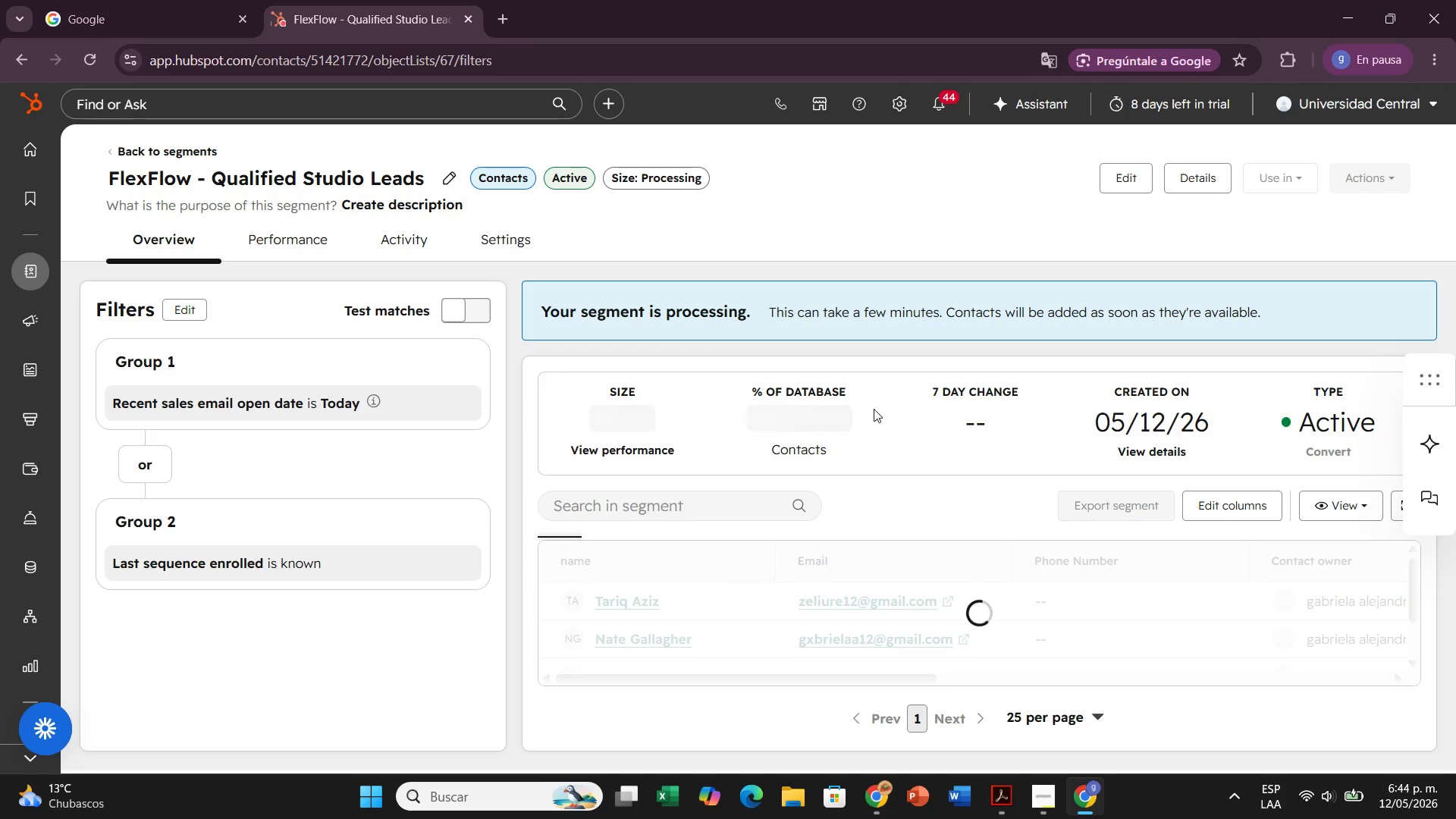 
scroll: coordinate [826, 475], scroll_direction: down, amount: 6.0
 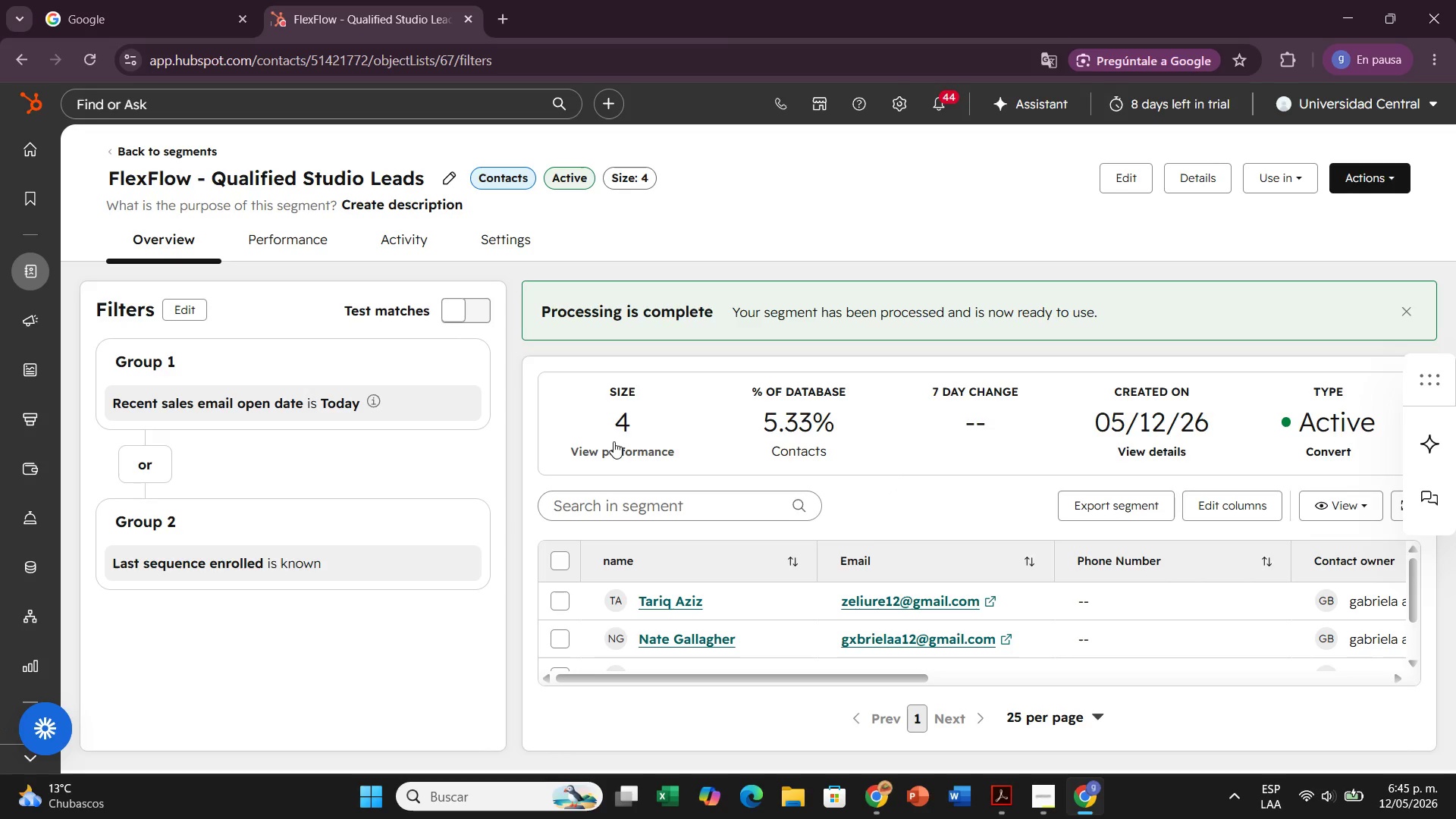 
left_click([614, 452])
 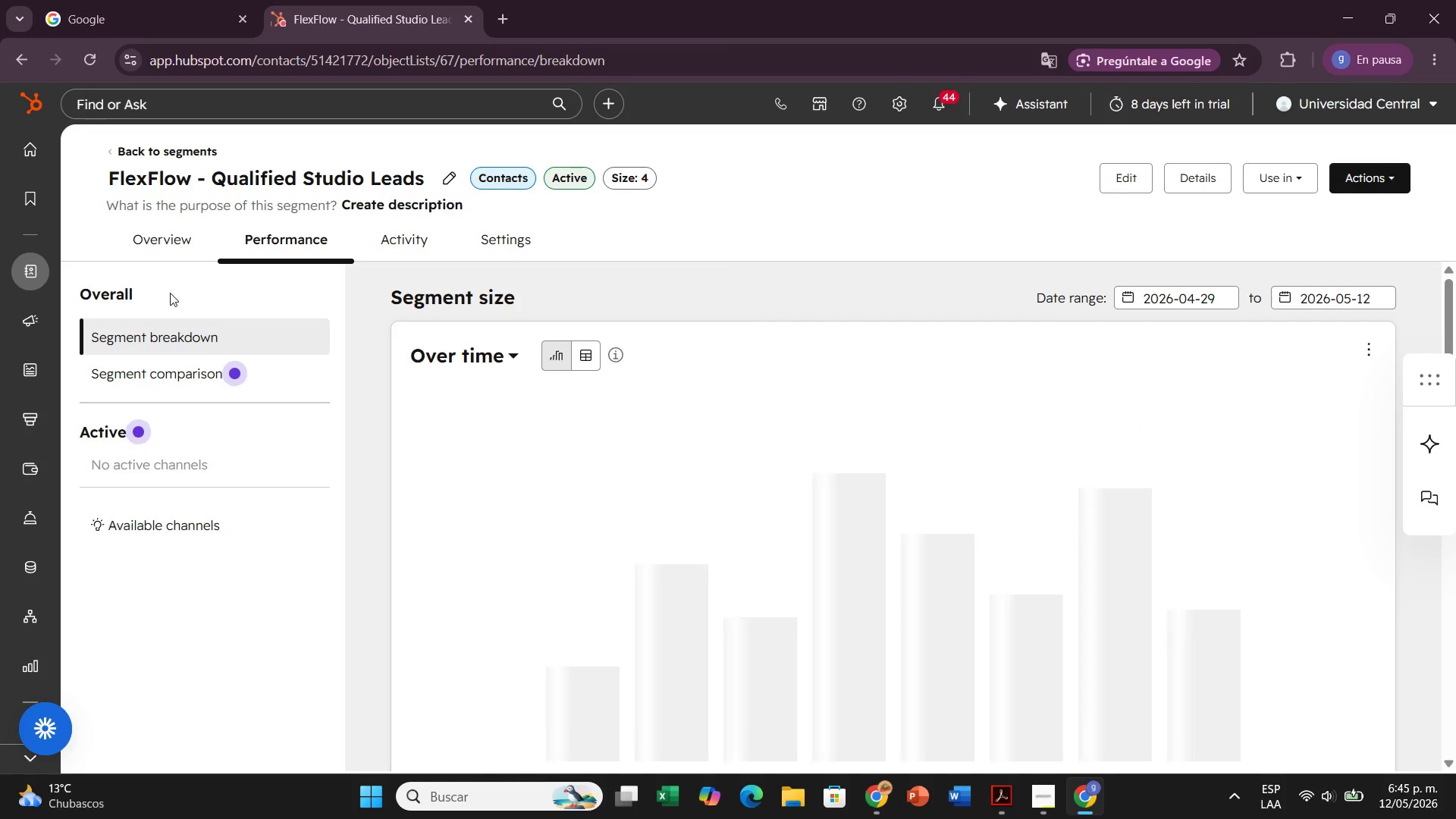 
scroll: coordinate [488, 374], scroll_direction: down, amount: 2.0
 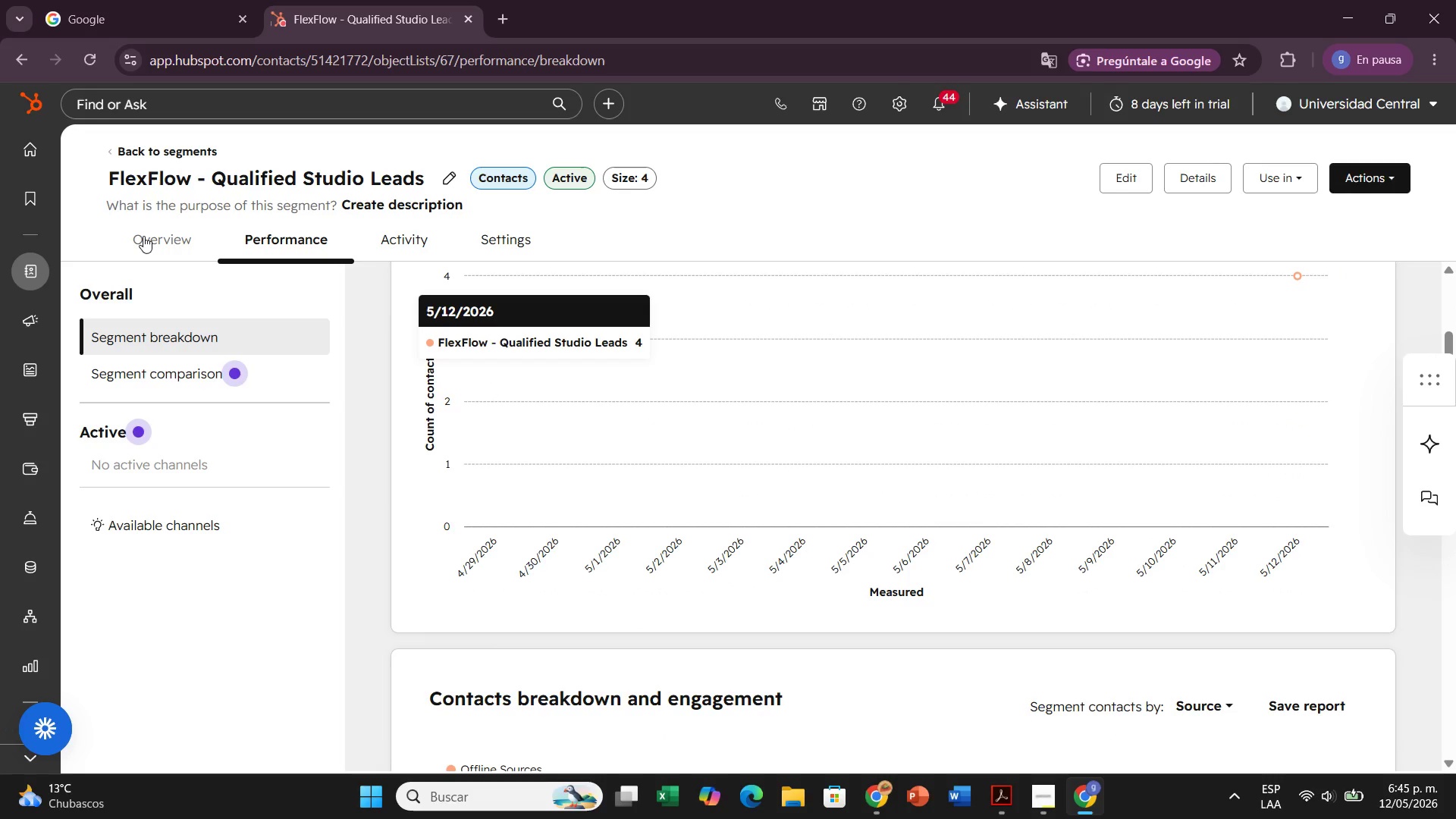 
left_click([143, 236])
 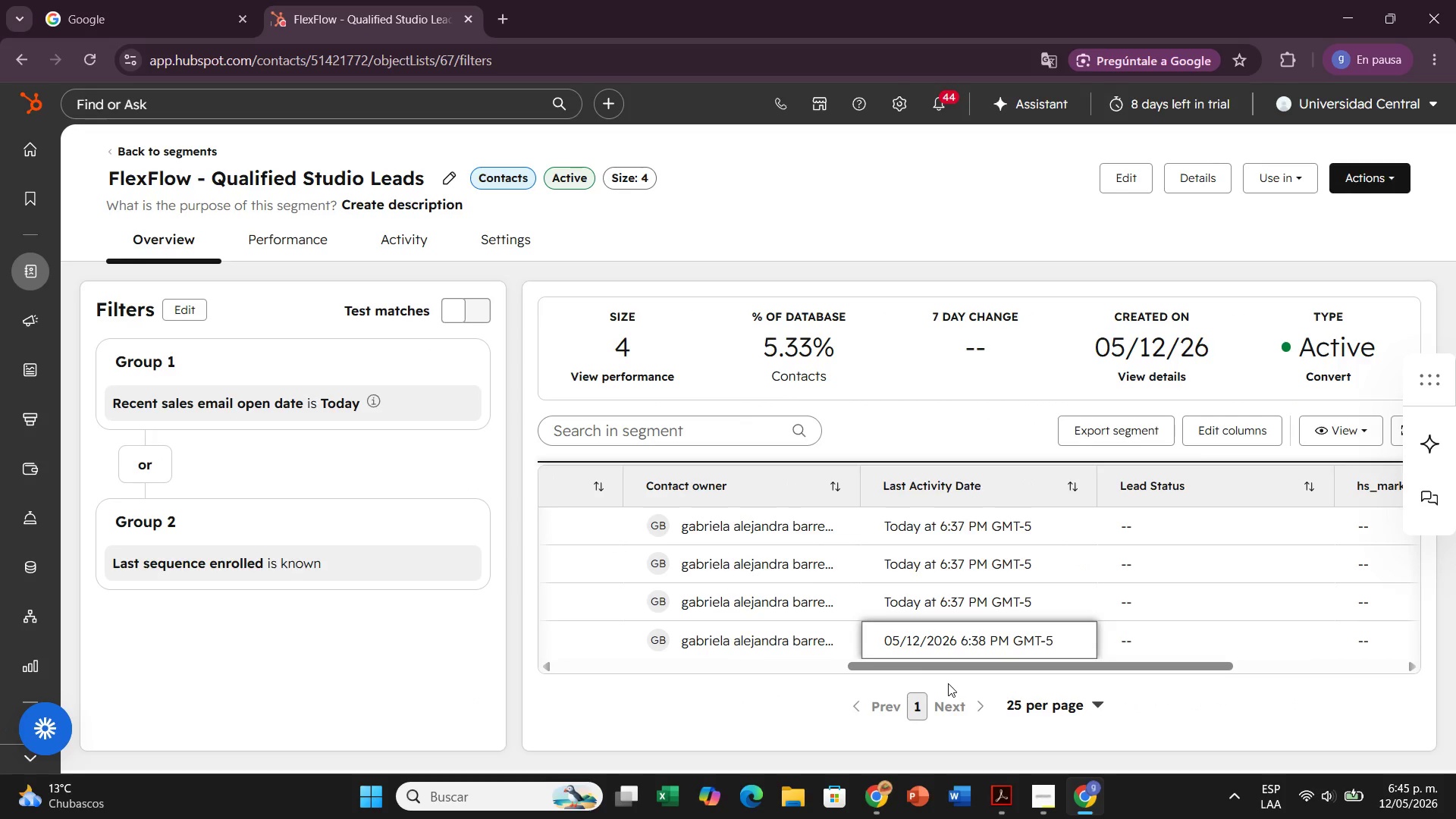 
left_click_drag(start_coordinate=[888, 659], to_coordinate=[547, 639])
 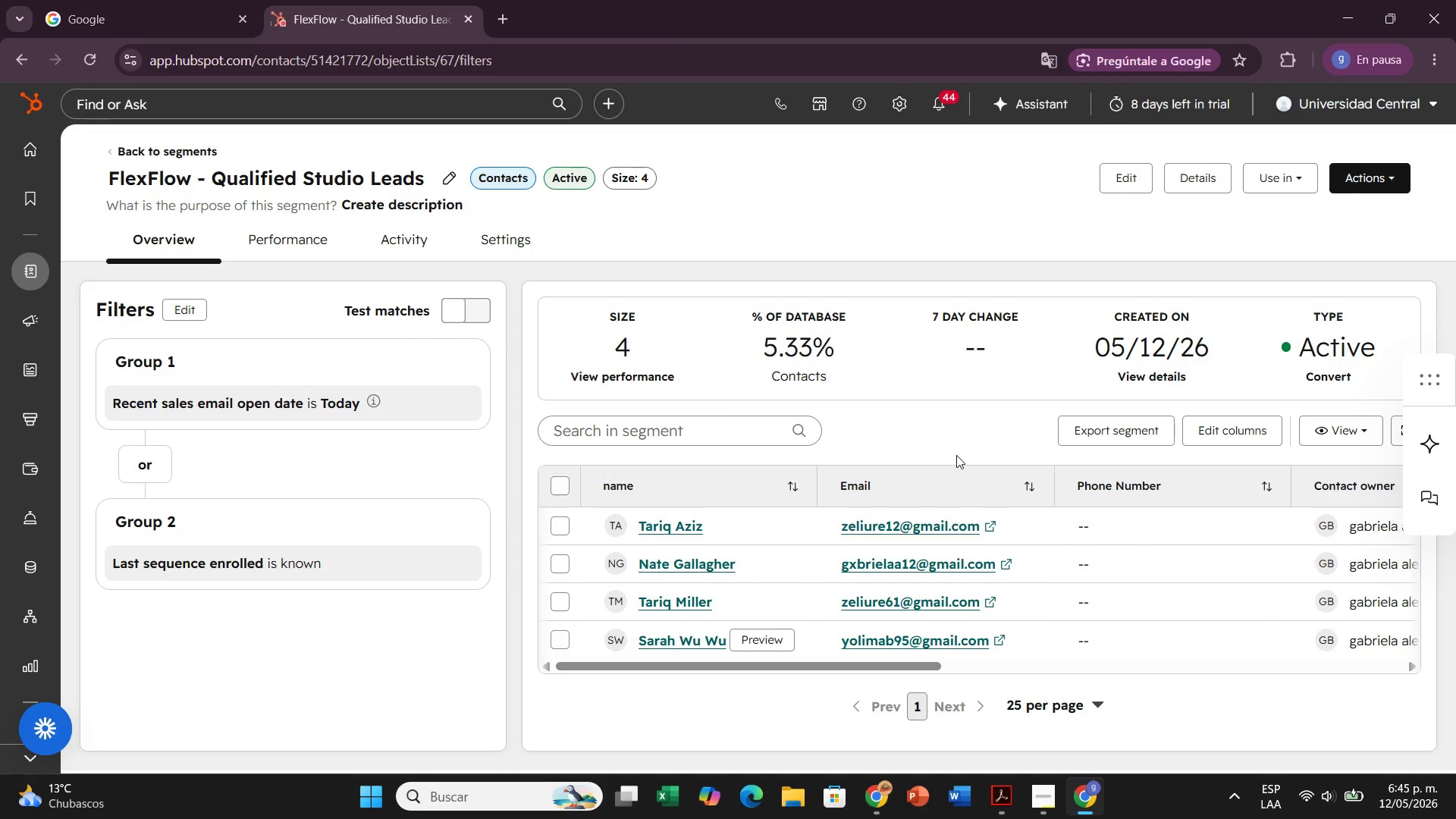 
scroll: coordinate [956, 455], scroll_direction: down, amount: 3.0
 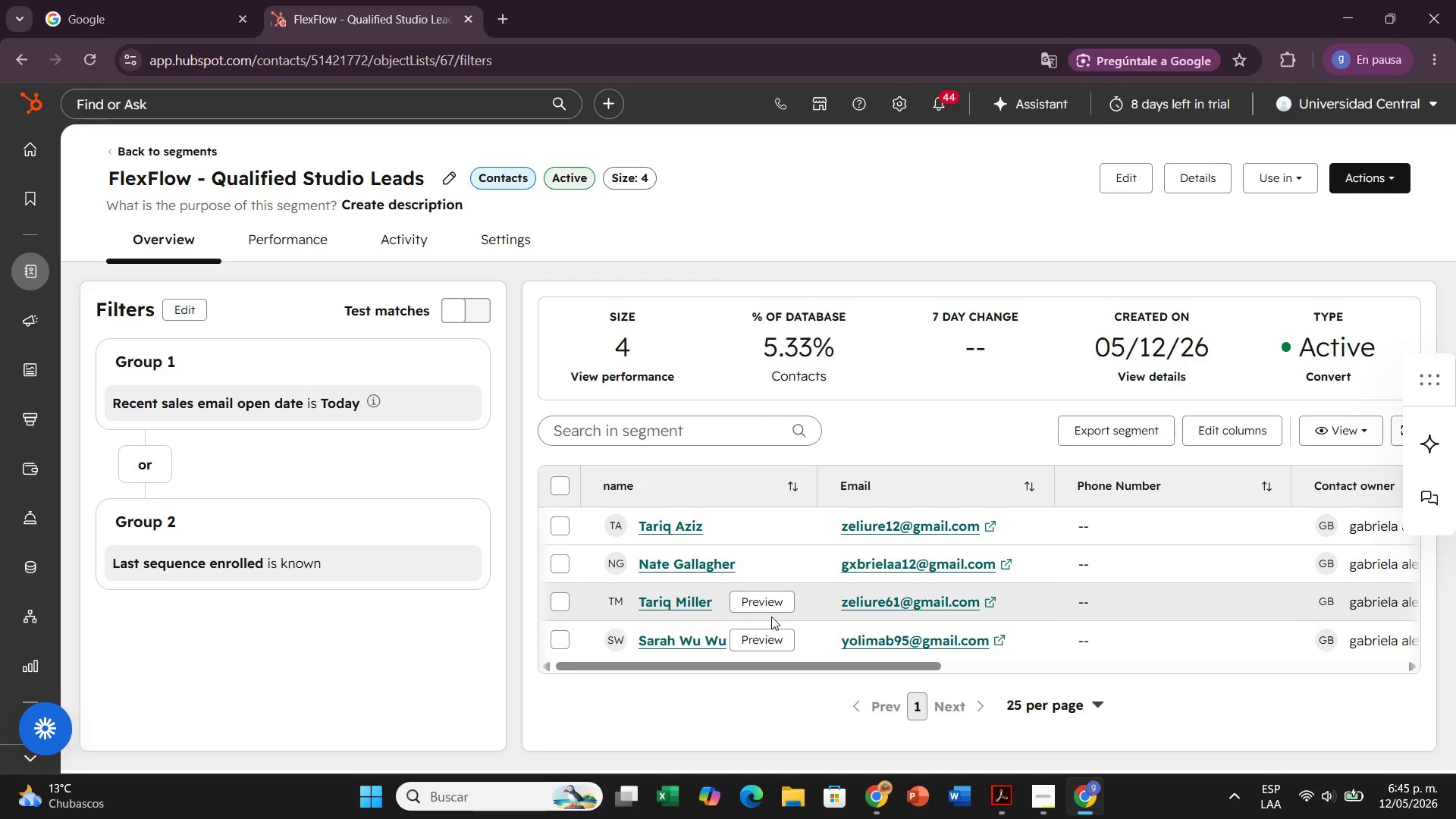 
wait(5.27)
 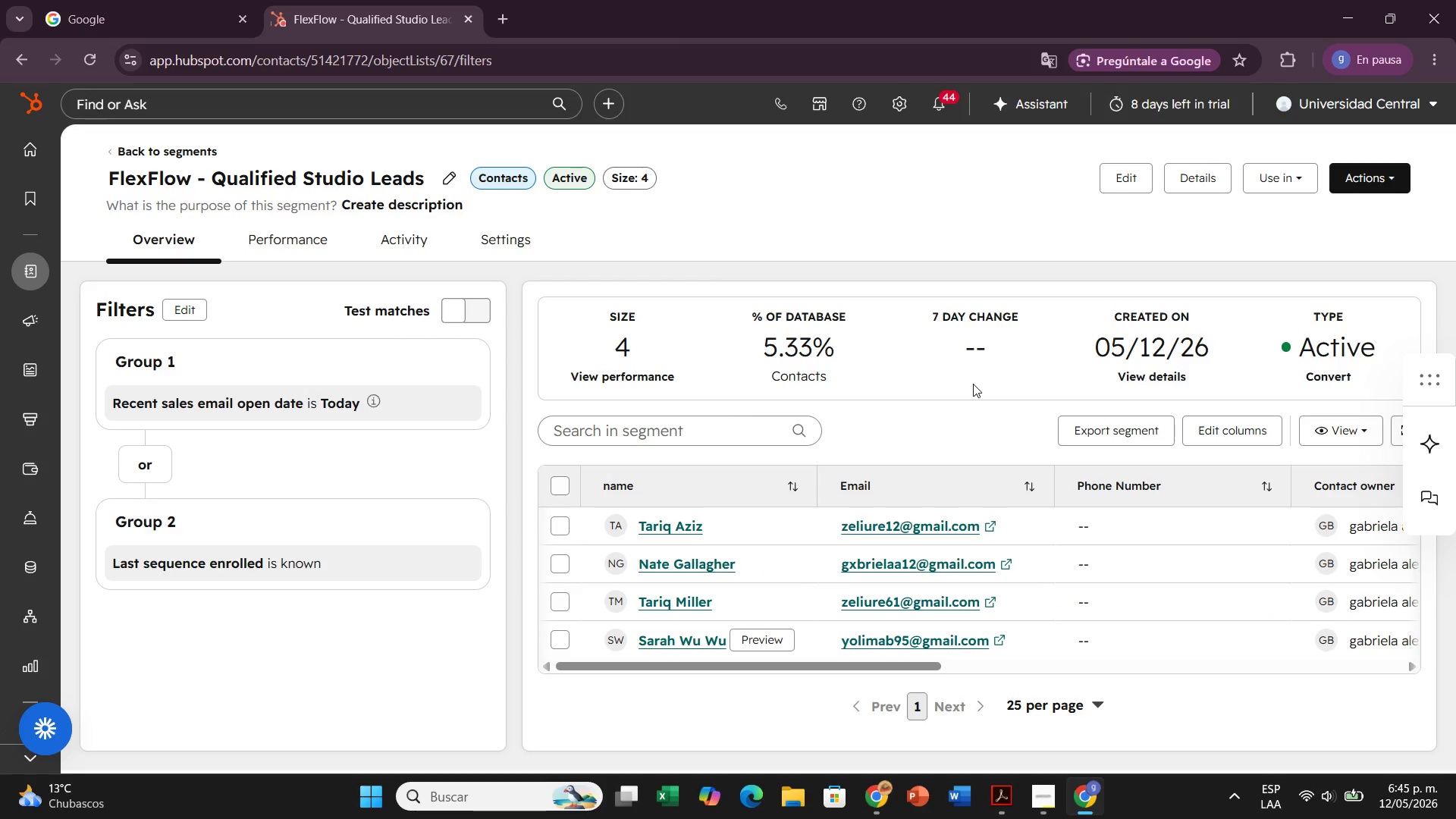 
left_click_drag(start_coordinate=[879, 671], to_coordinate=[1373, 524])
 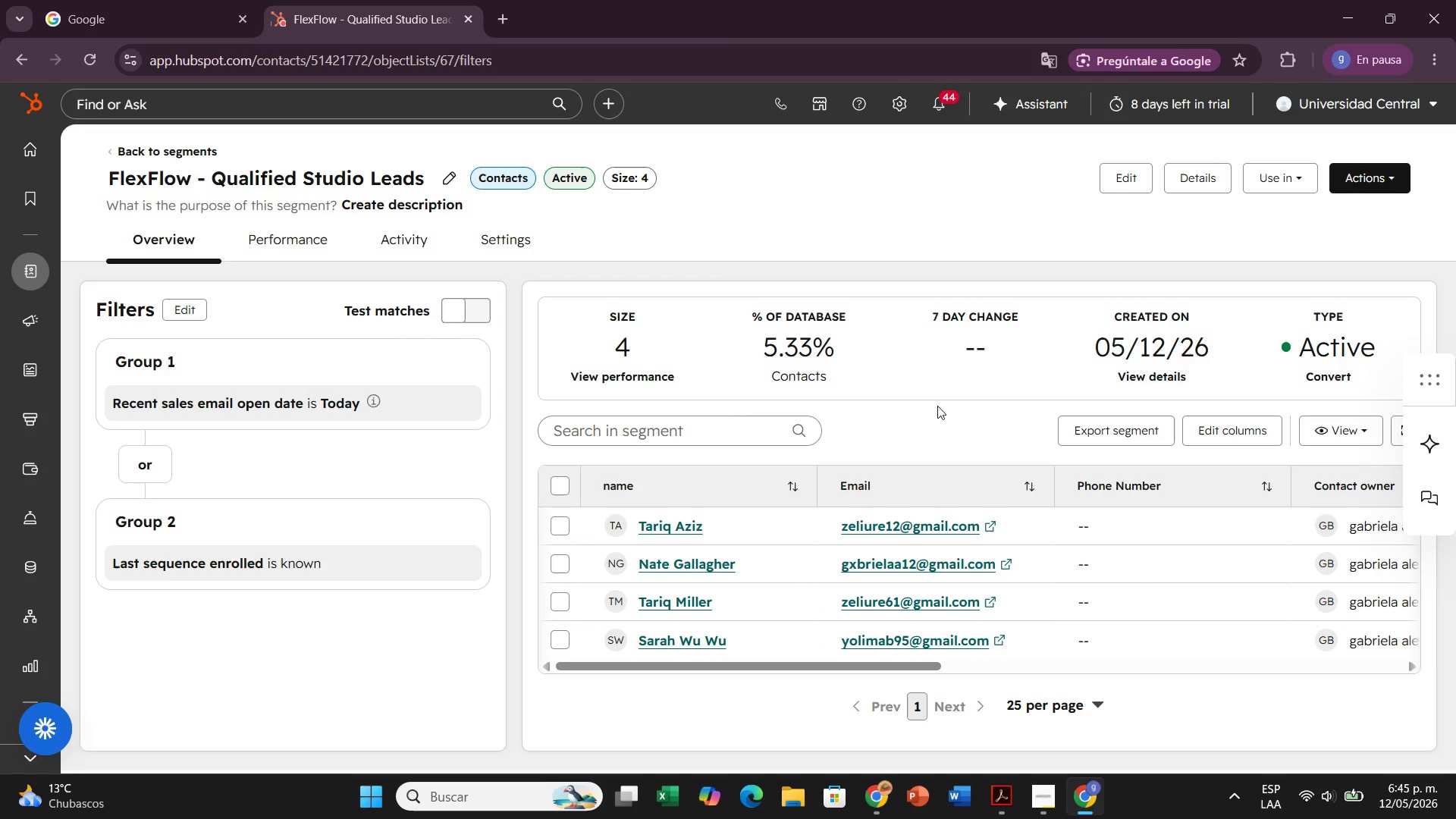 
left_click([937, 406])
 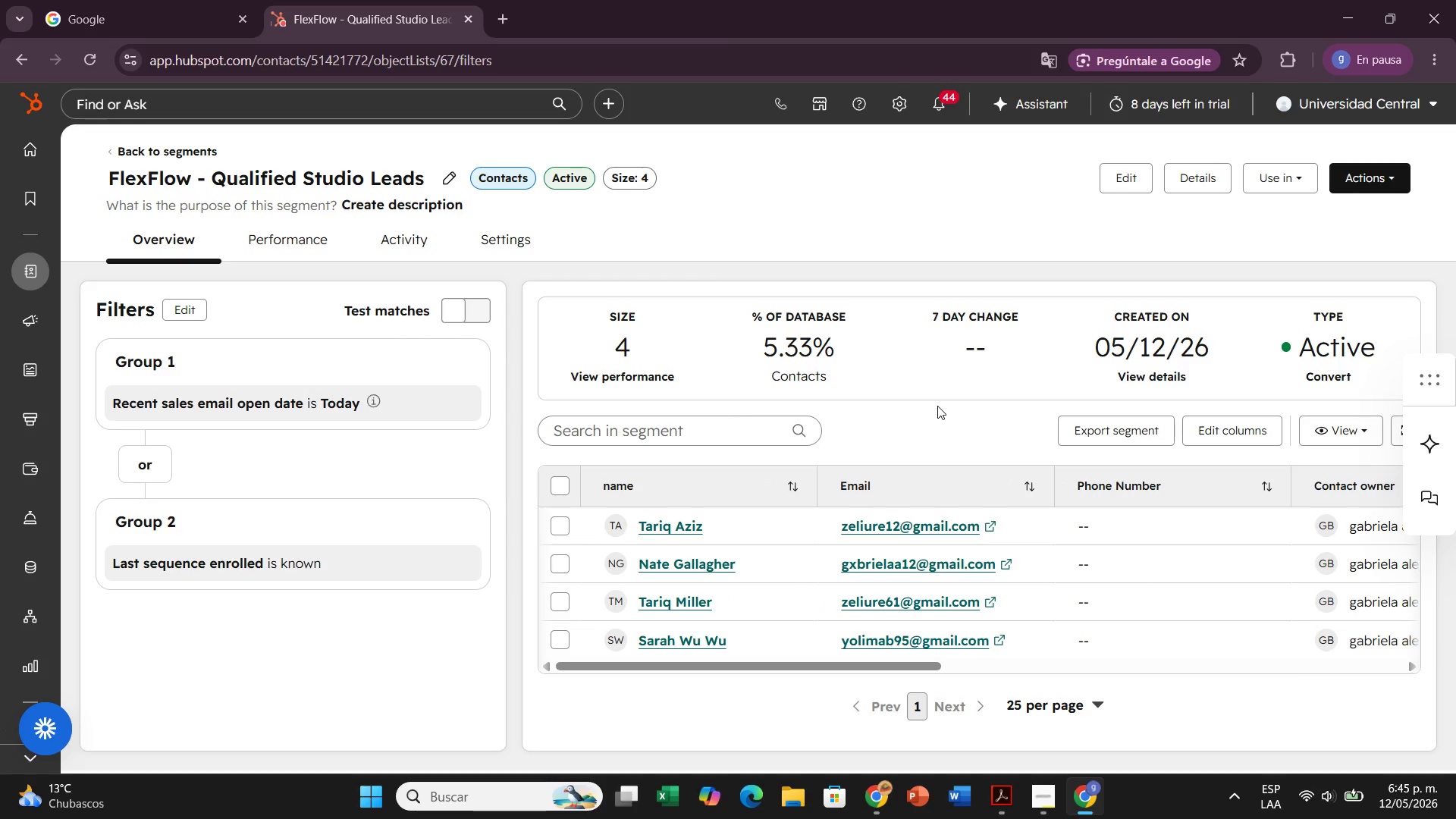 
wait(13.24)
 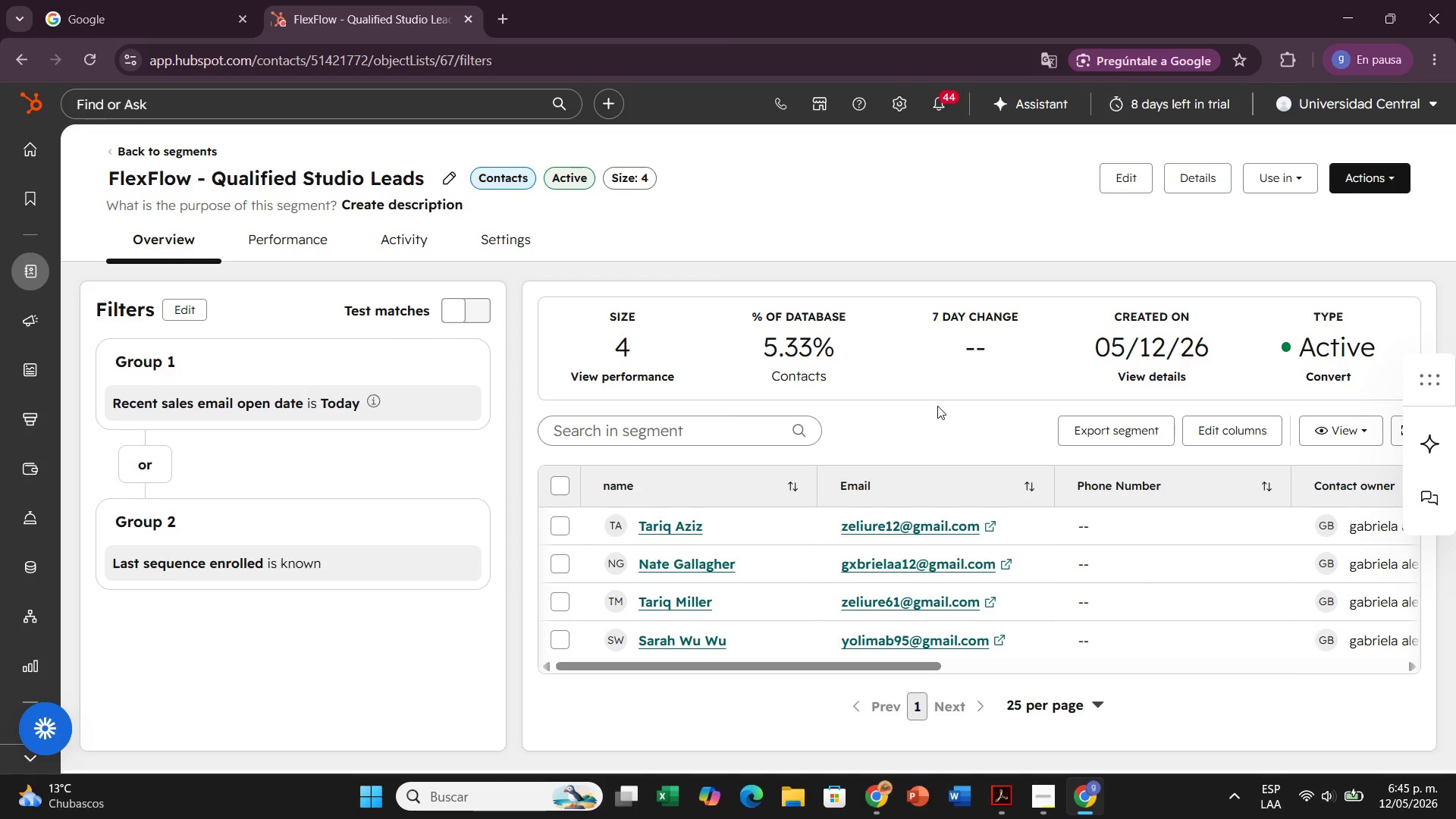 
left_click([726, 228])
 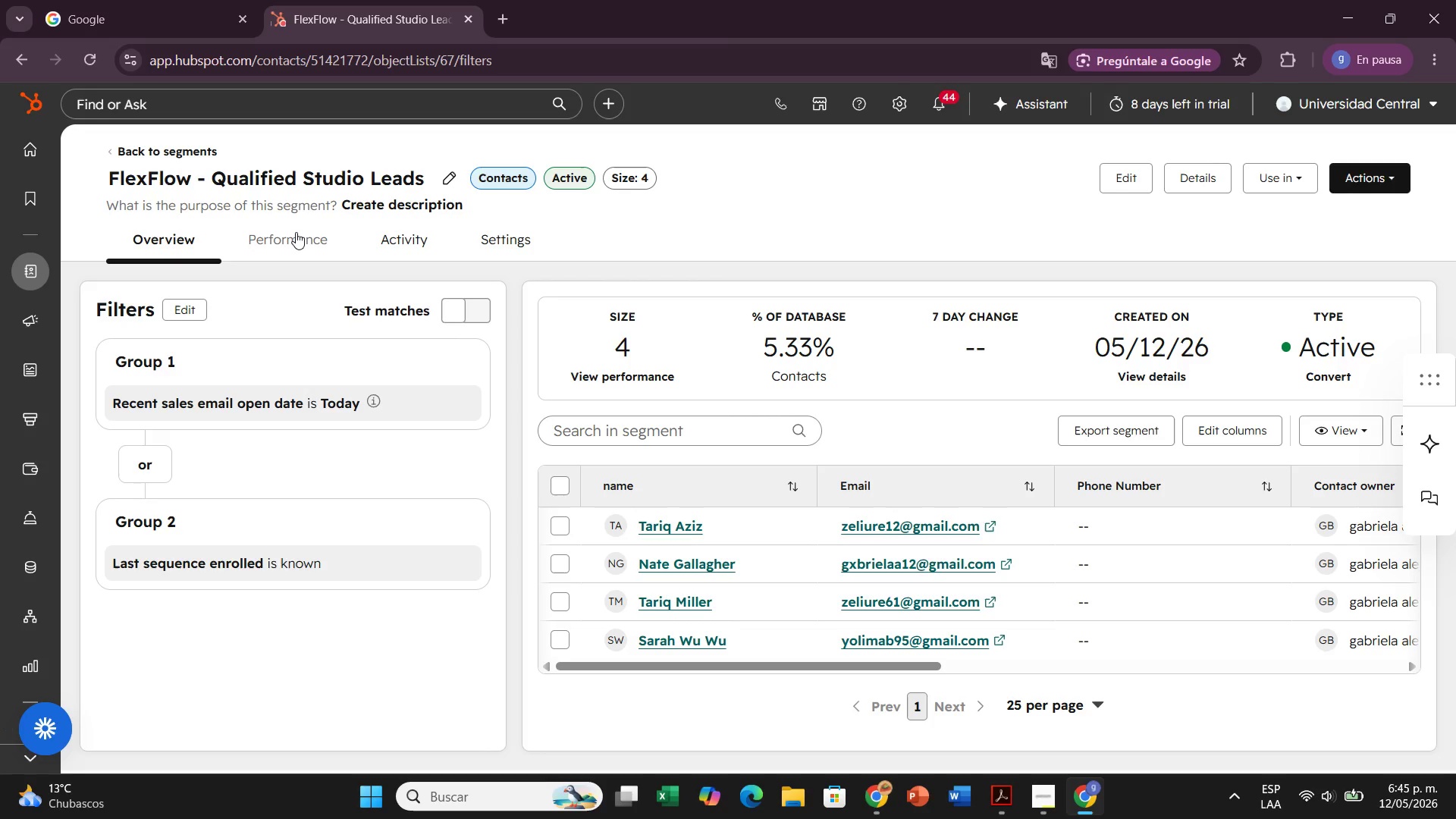 
left_click([296, 232])
 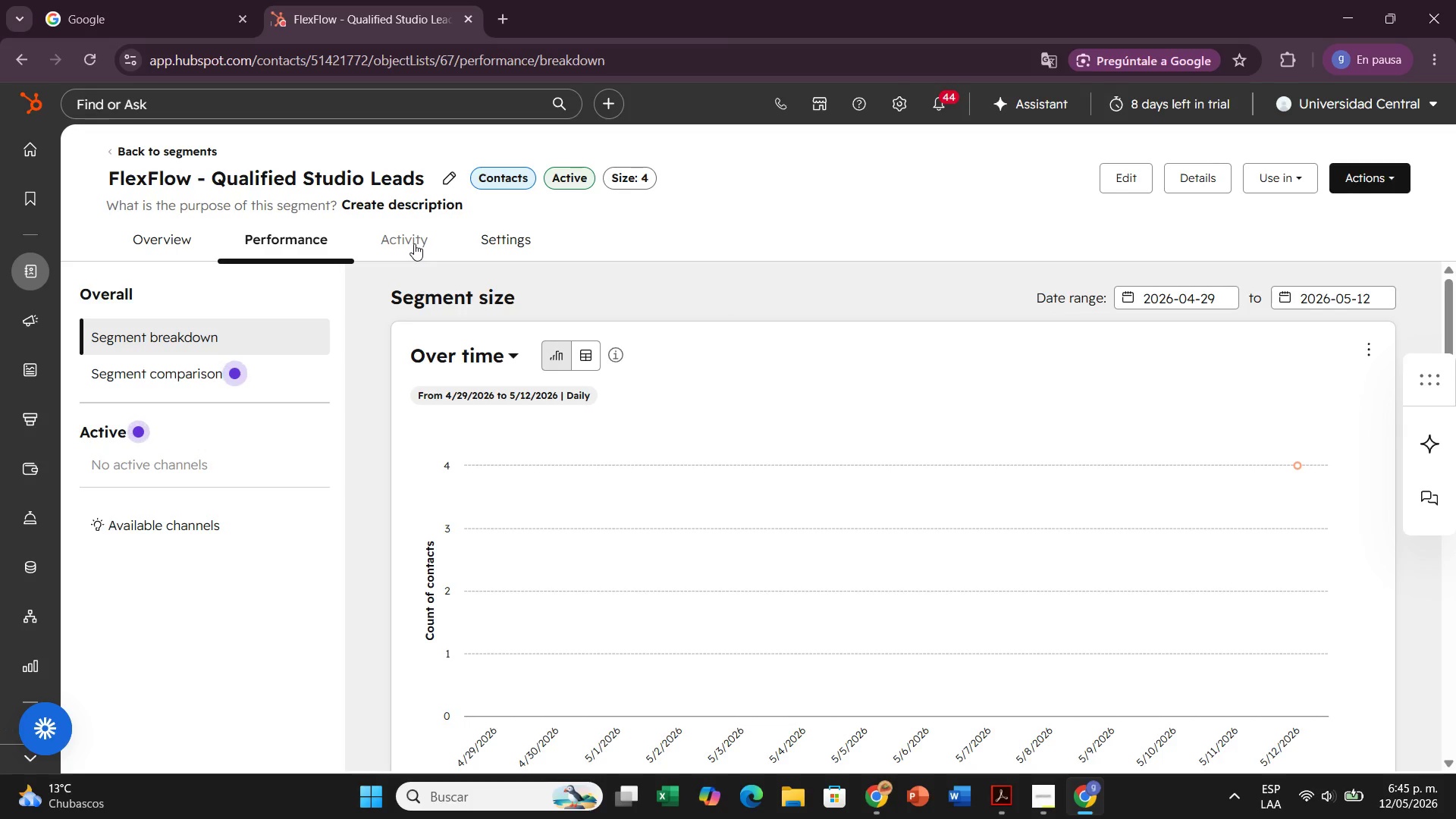 
left_click([414, 243])
 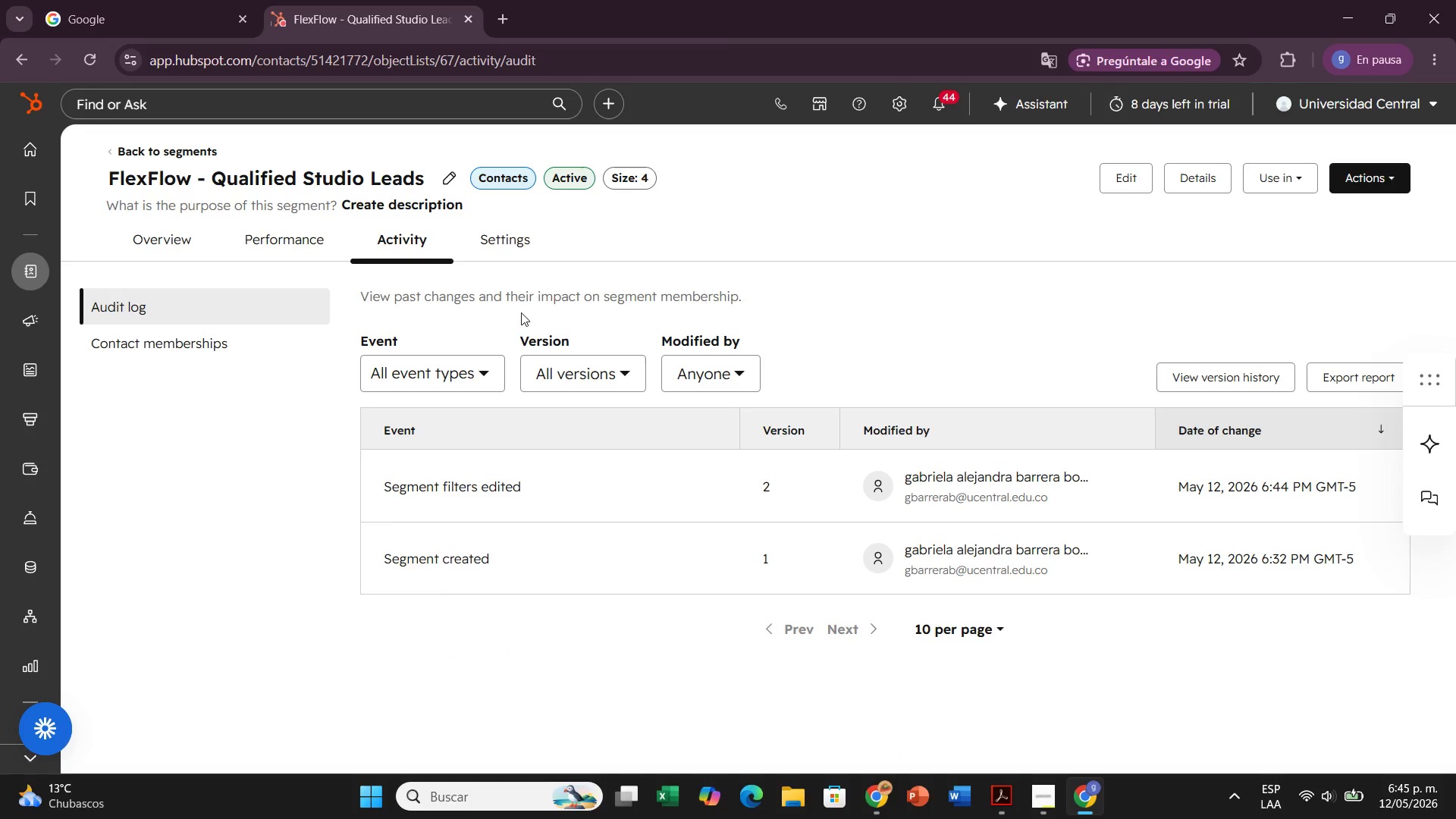 
scroll: coordinate [557, 350], scroll_direction: down, amount: 1.0
 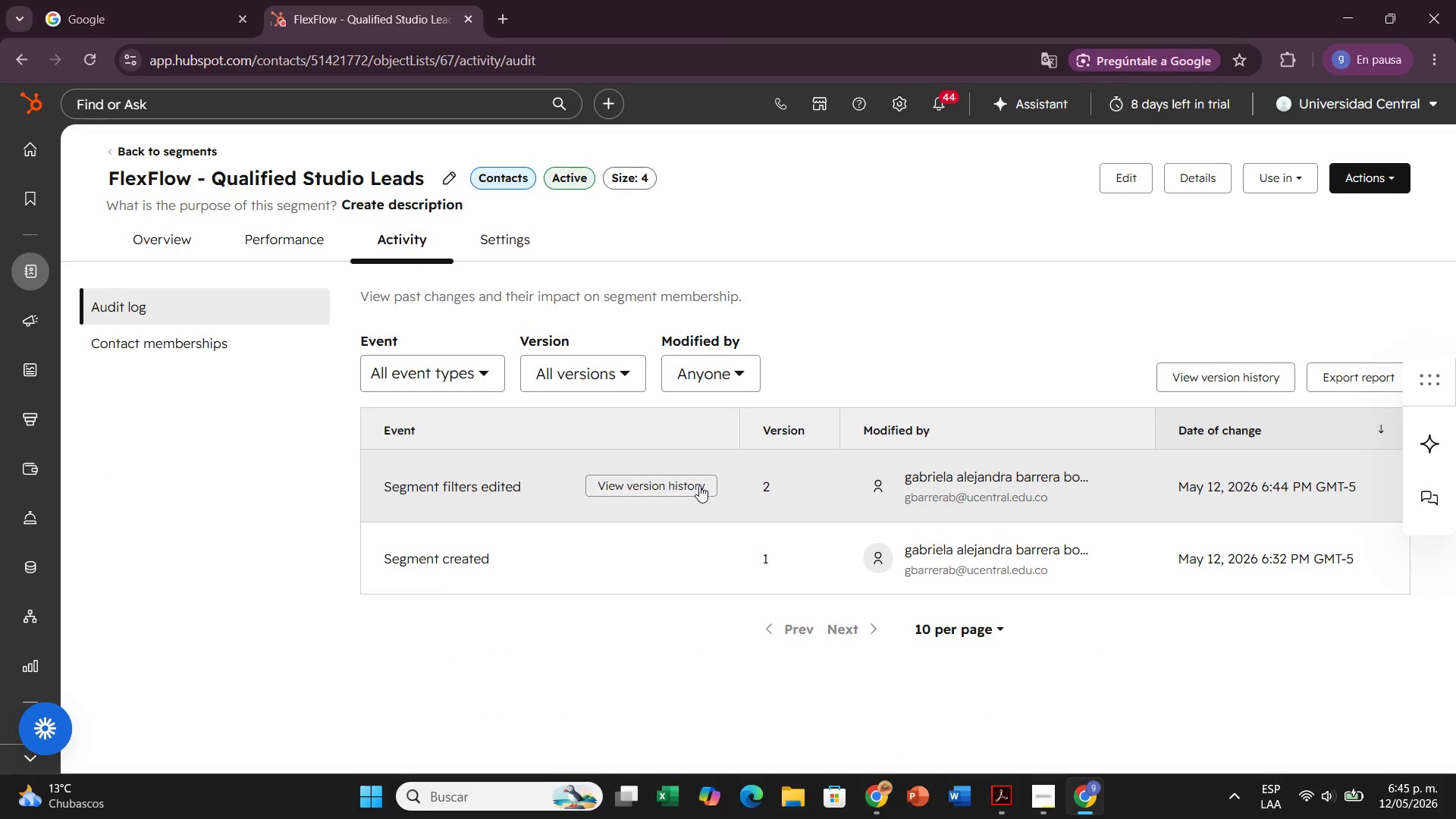 
left_click([699, 485])
 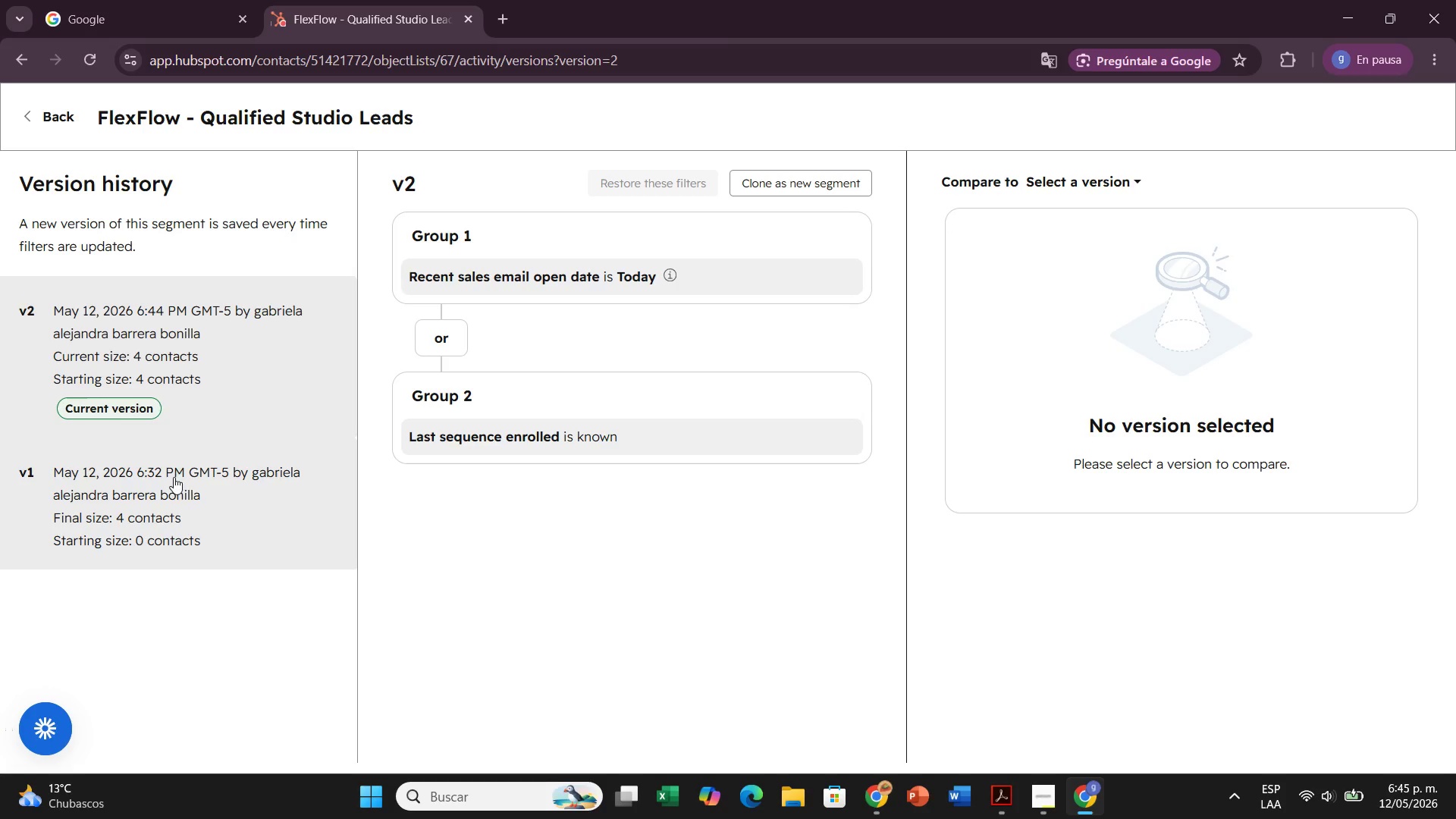 
wait(6.2)
 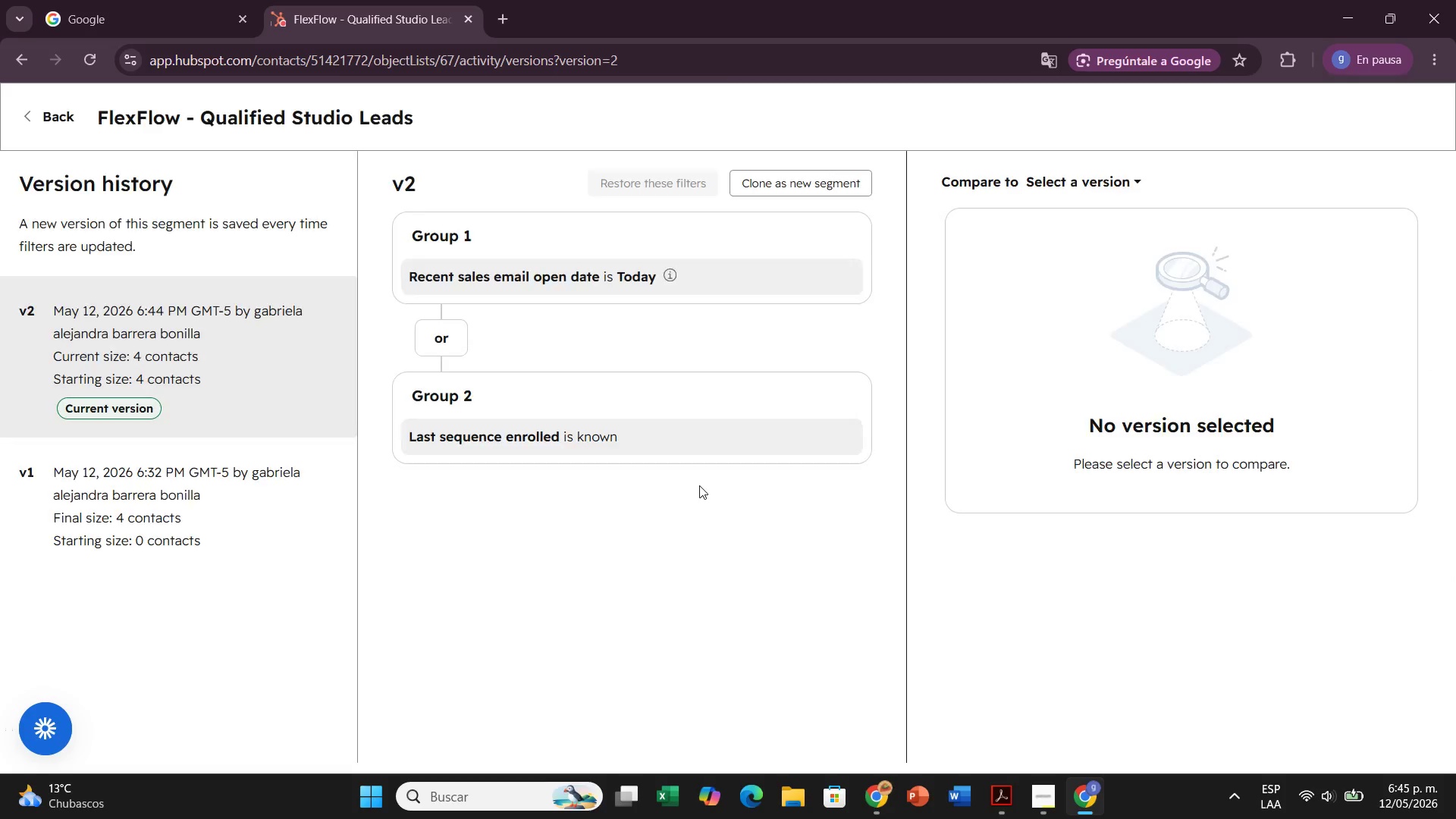 
left_click([36, 121])
 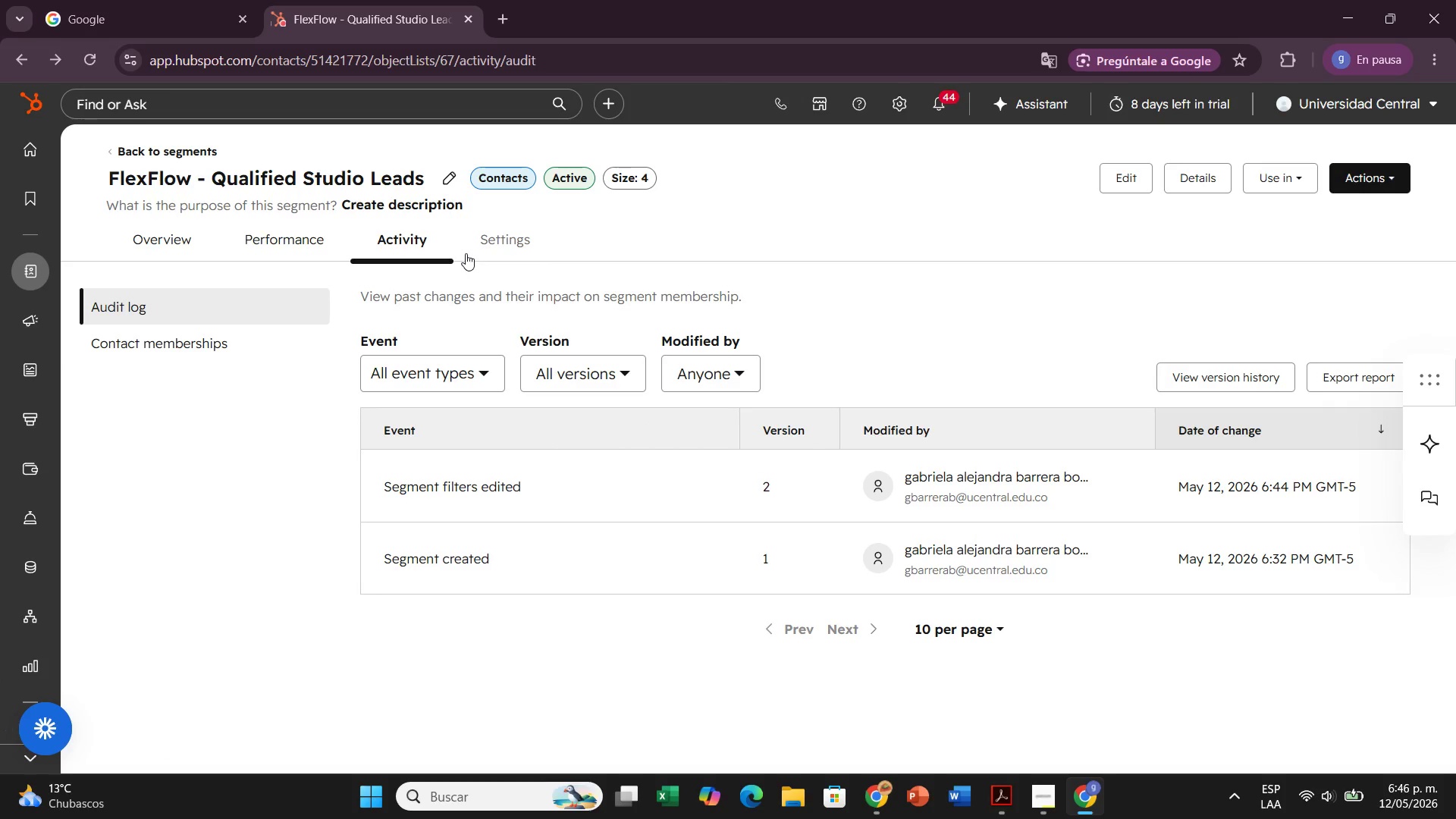 
wait(26.77)
 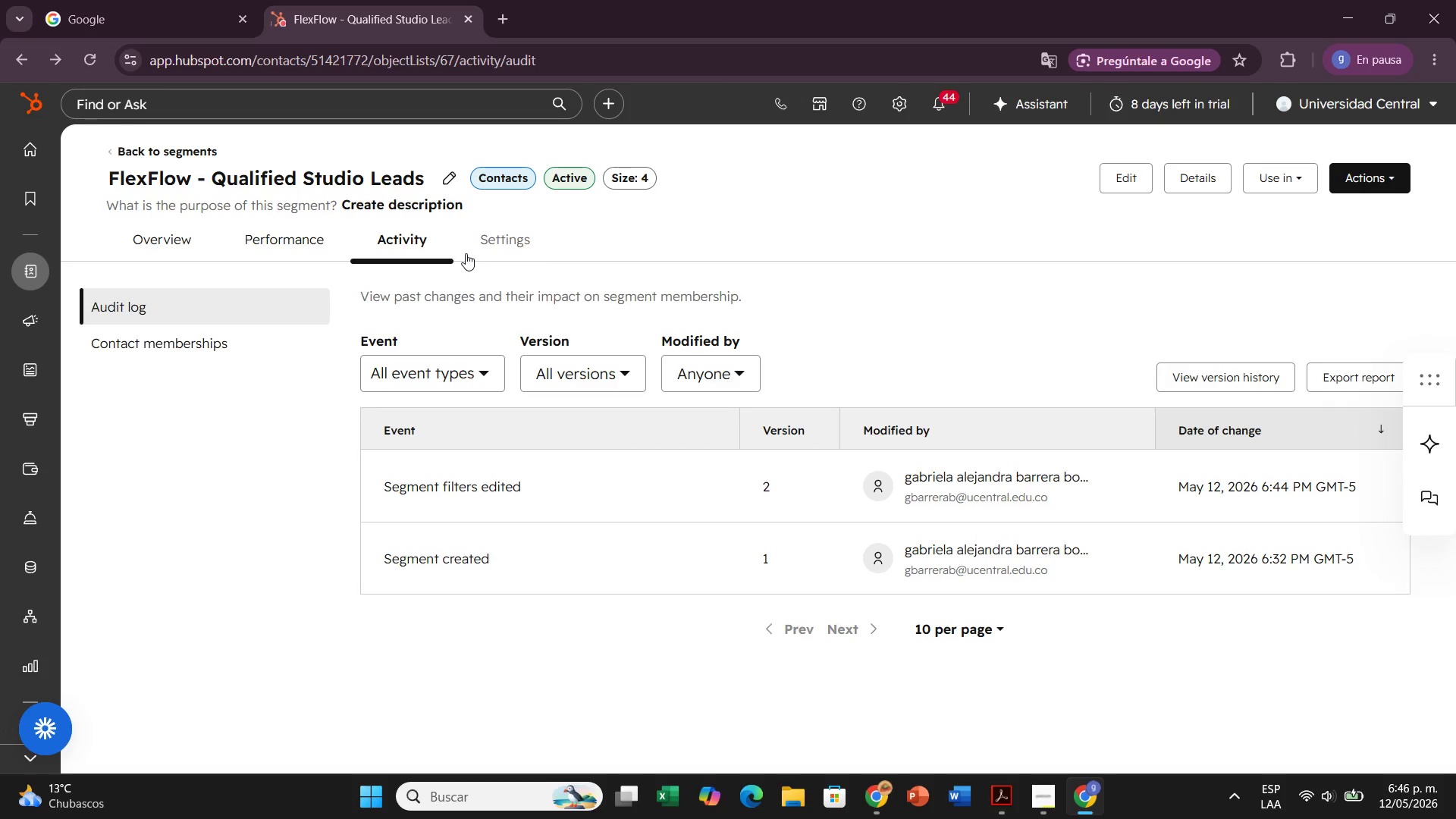 
left_click([169, 153])
 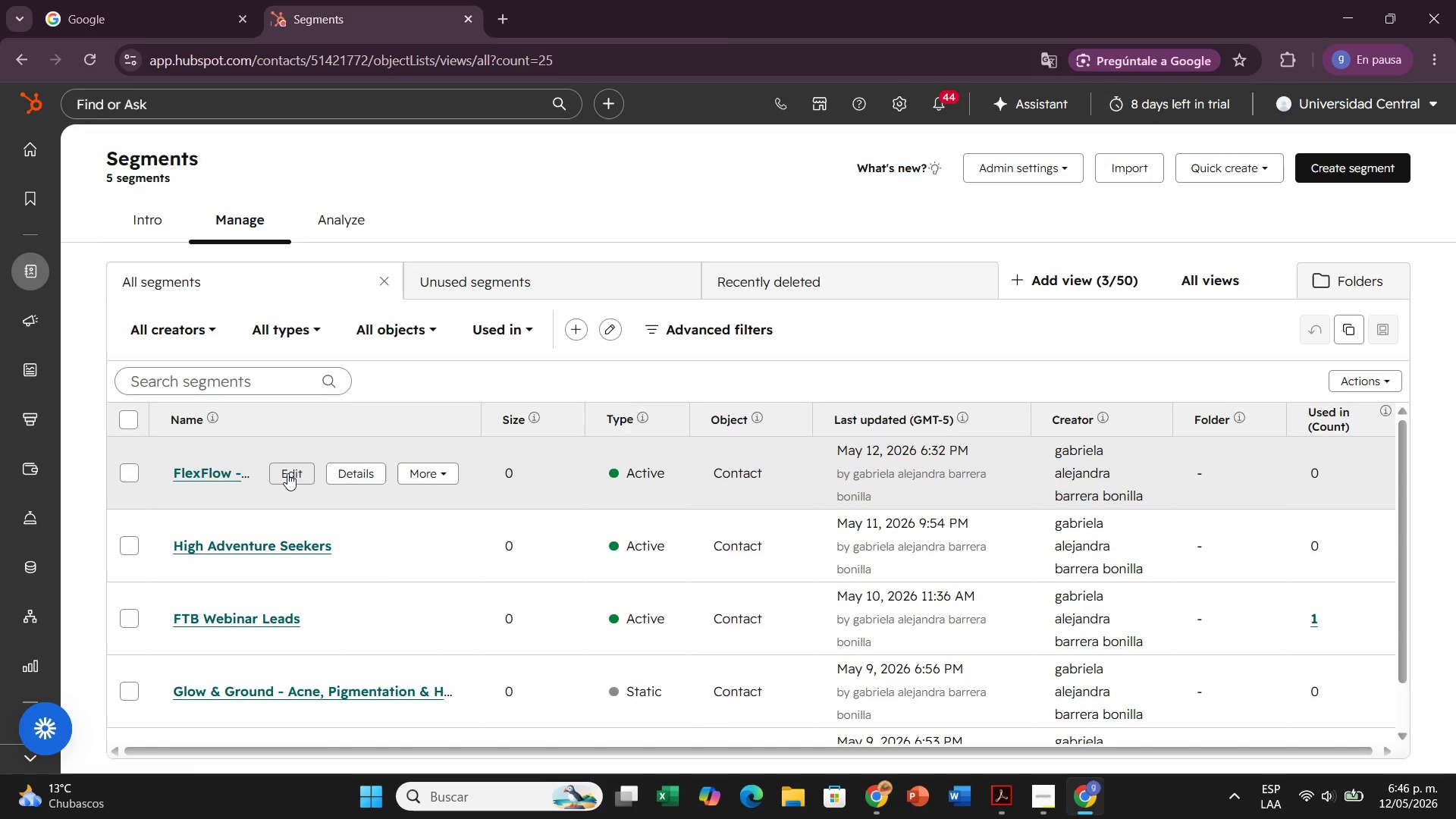 
left_click([303, 474])
 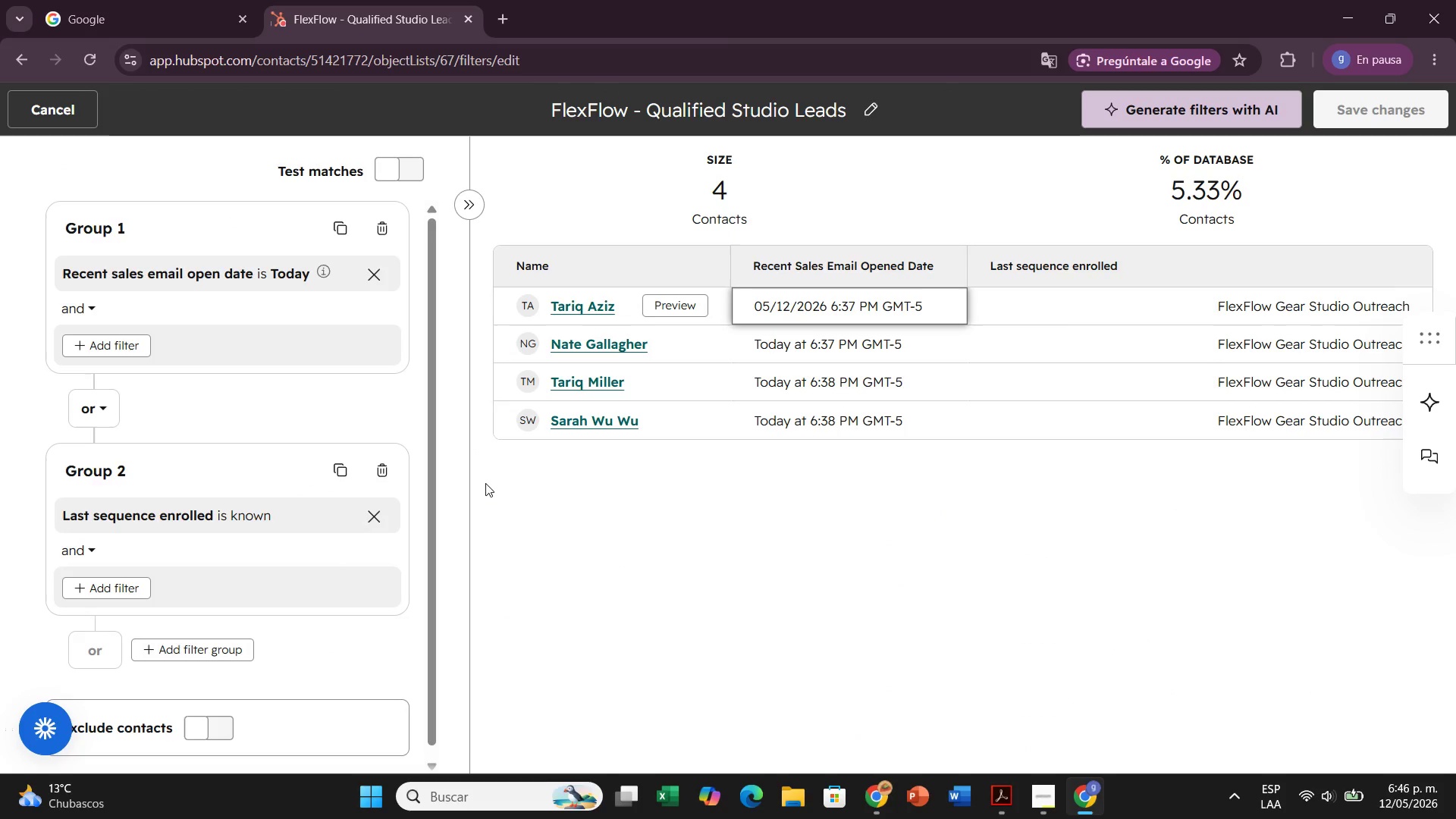 
left_click_drag(start_coordinate=[430, 506], to_coordinate=[435, 479])
 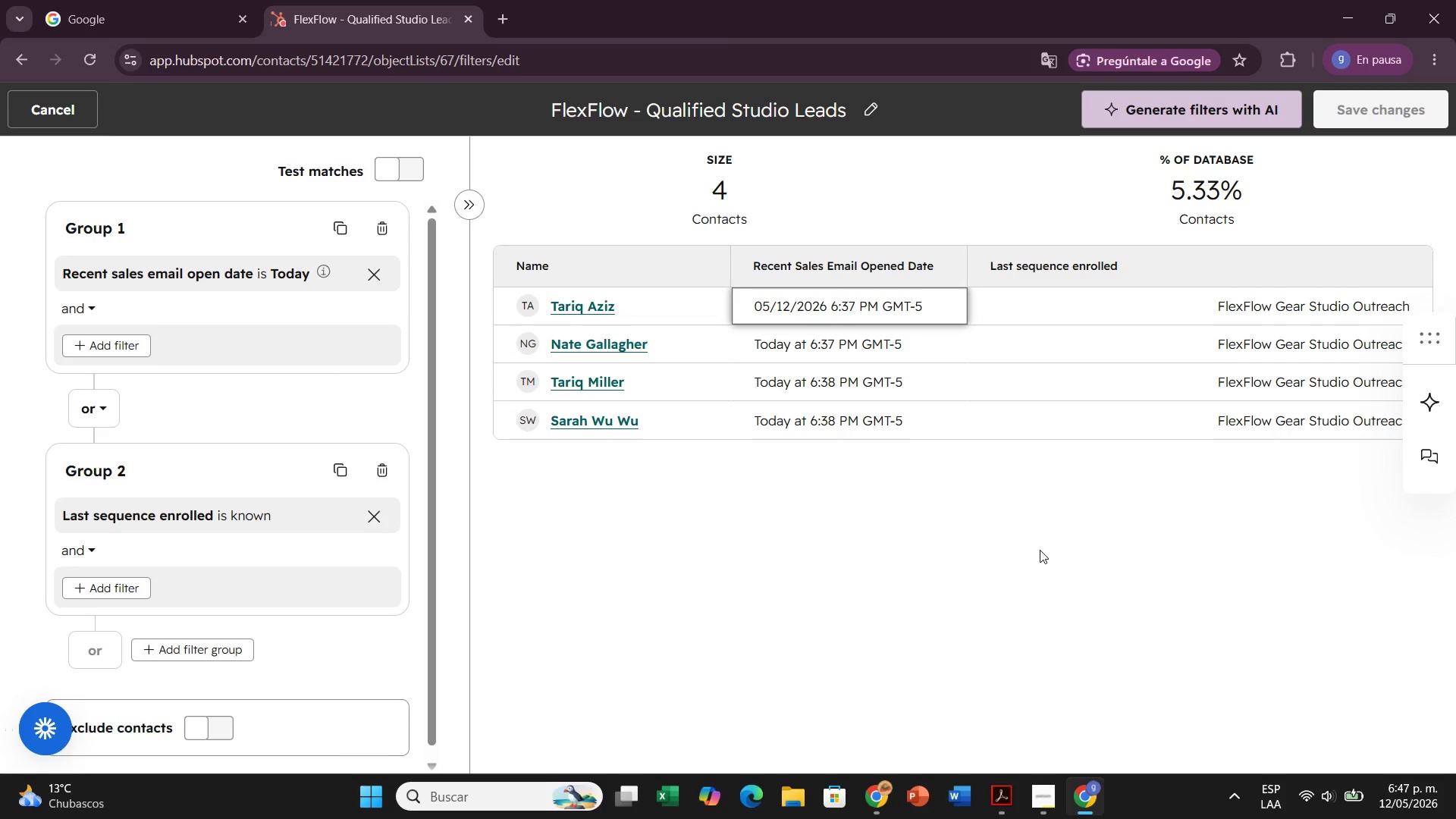 
wait(34.64)
 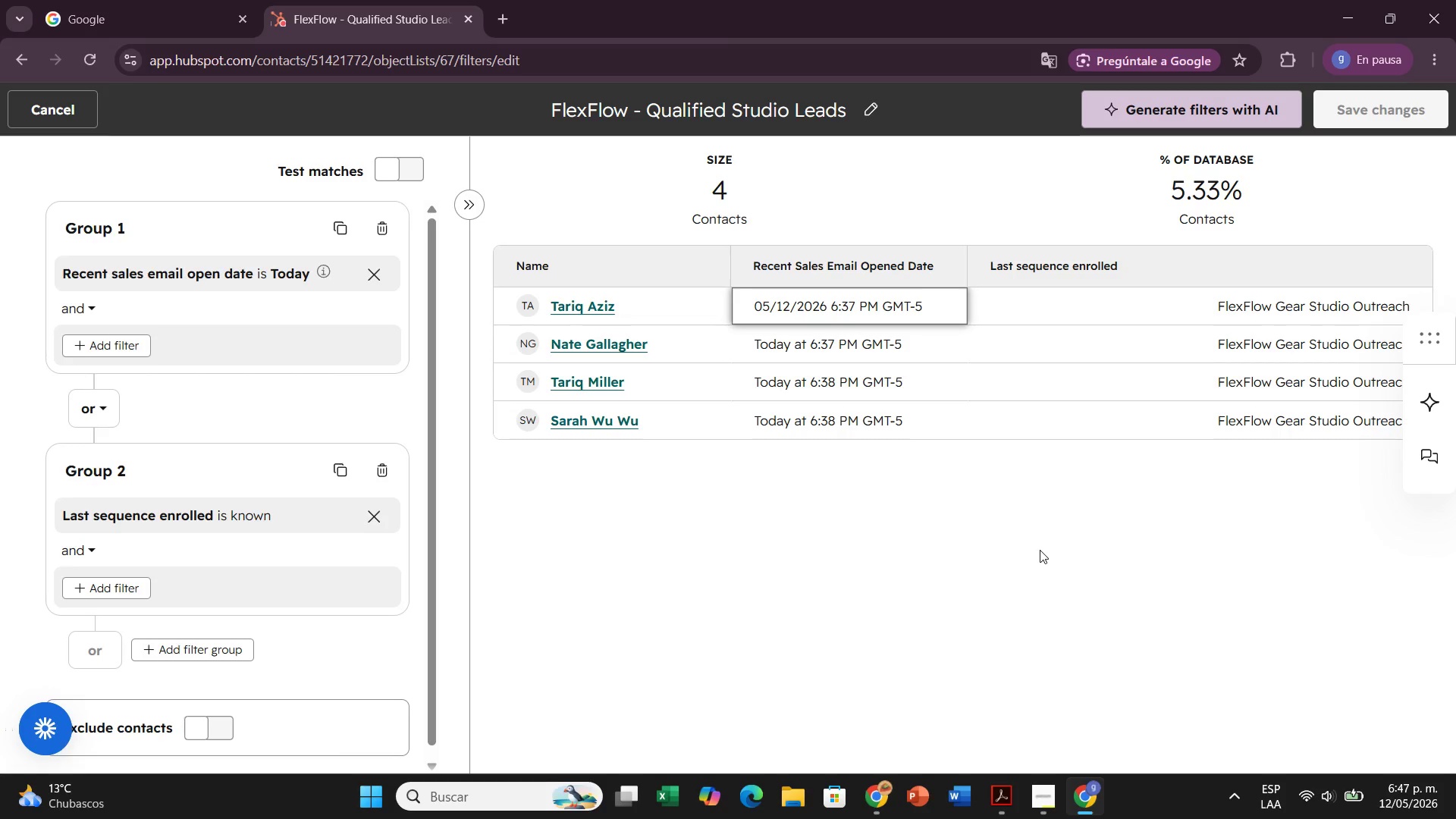 
left_click([61, 105])
 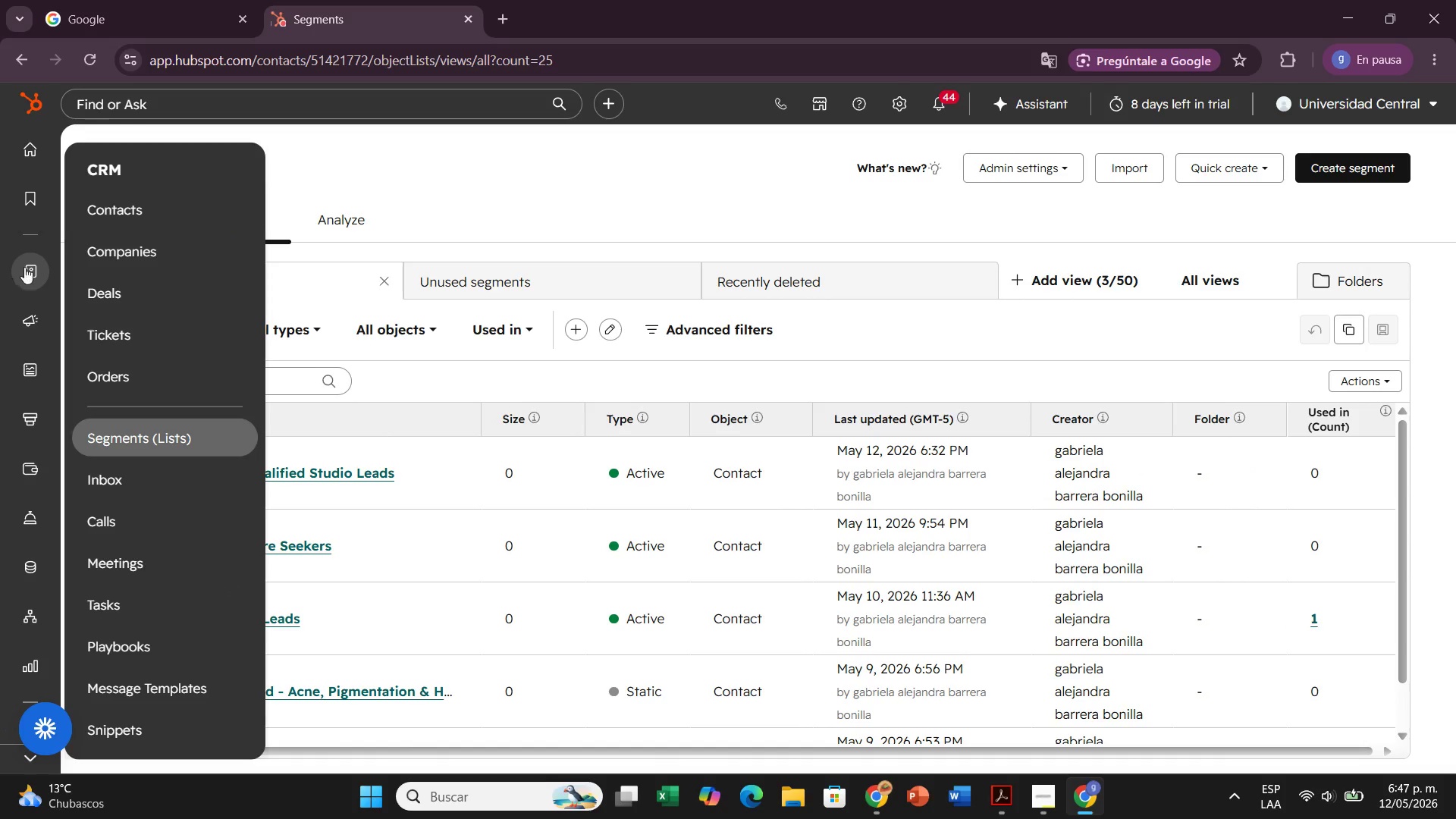 
mouse_move([124, 199])
 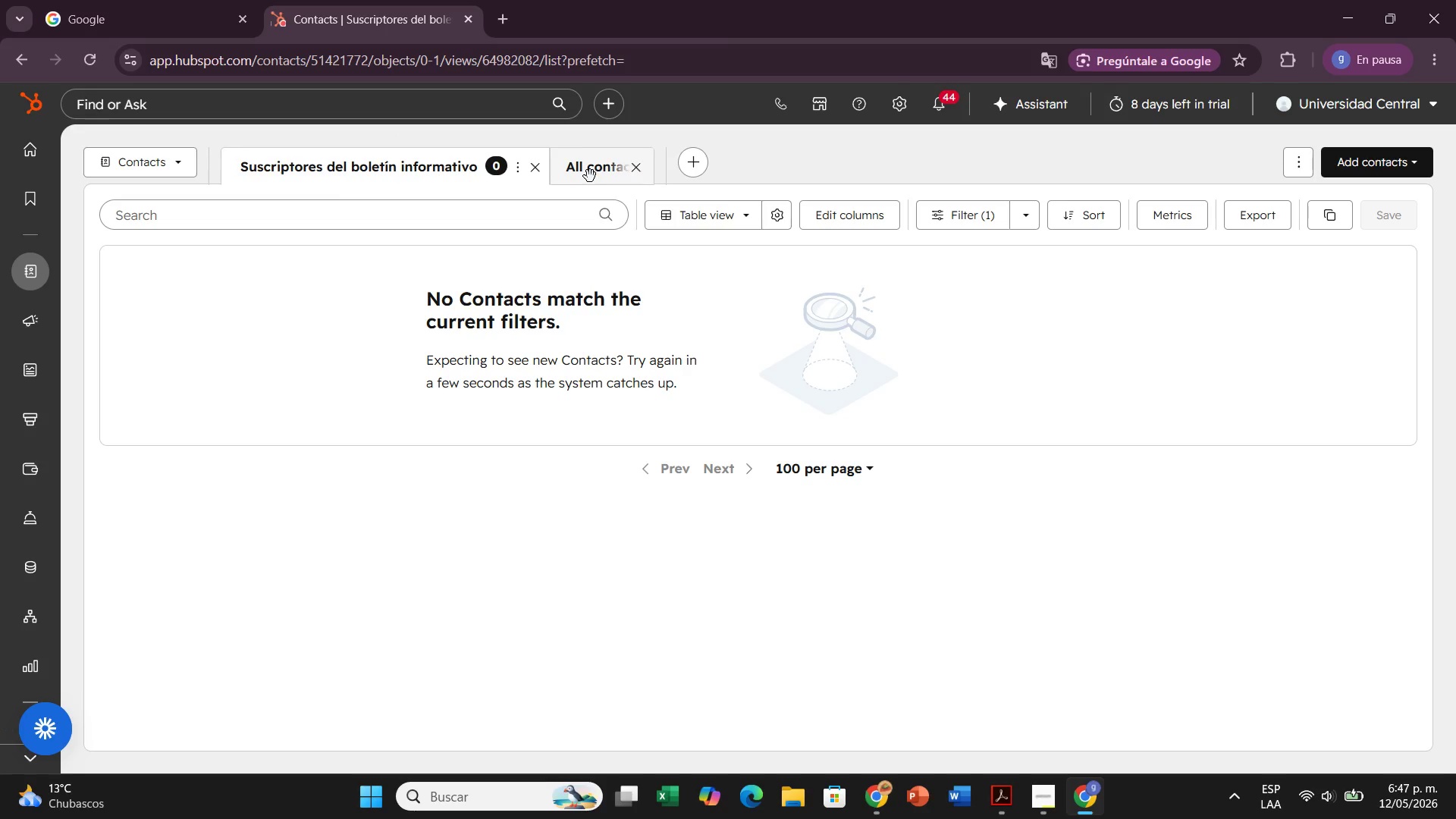 
left_click([590, 176])
 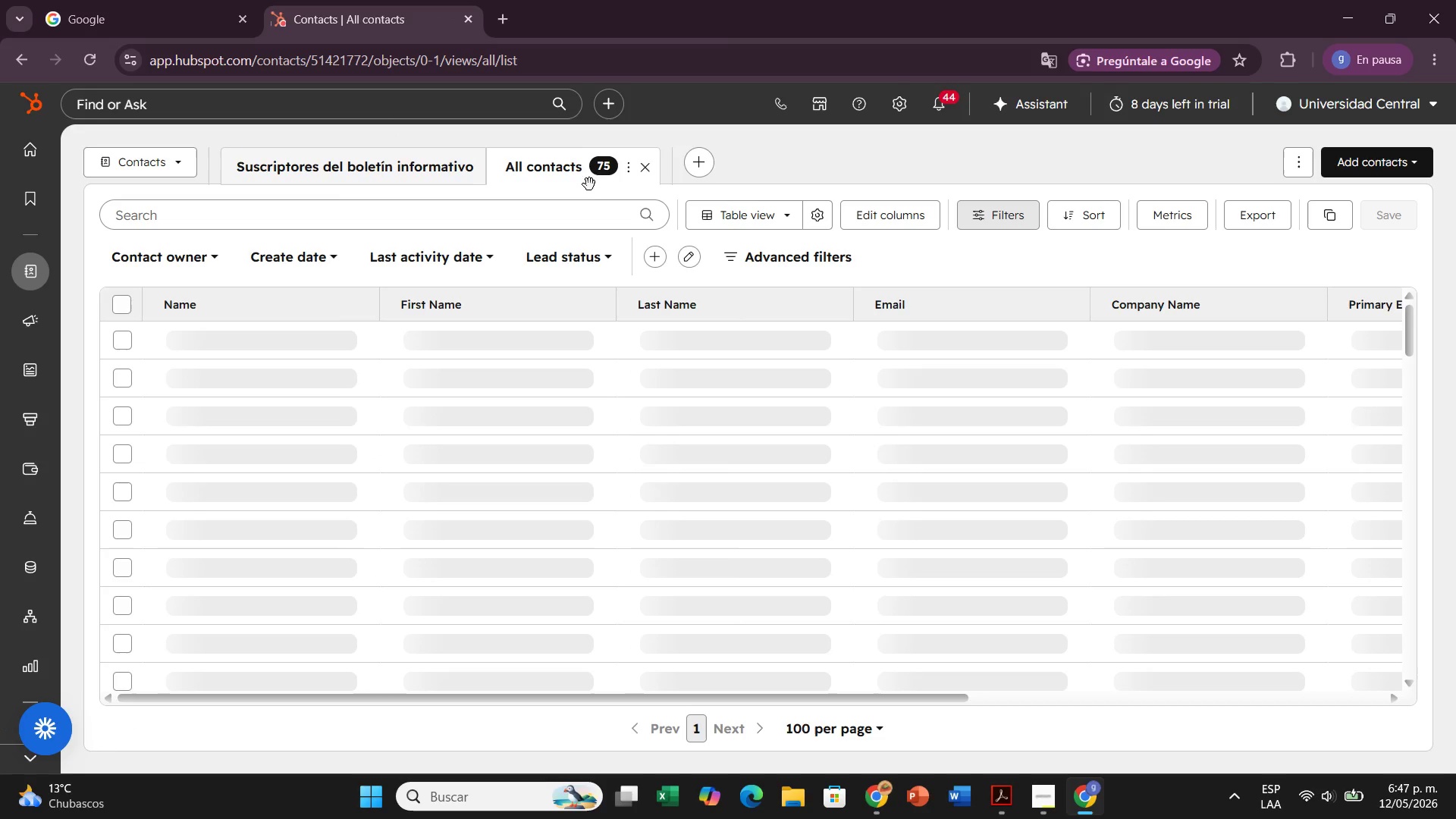 
mouse_move([795, 284])
 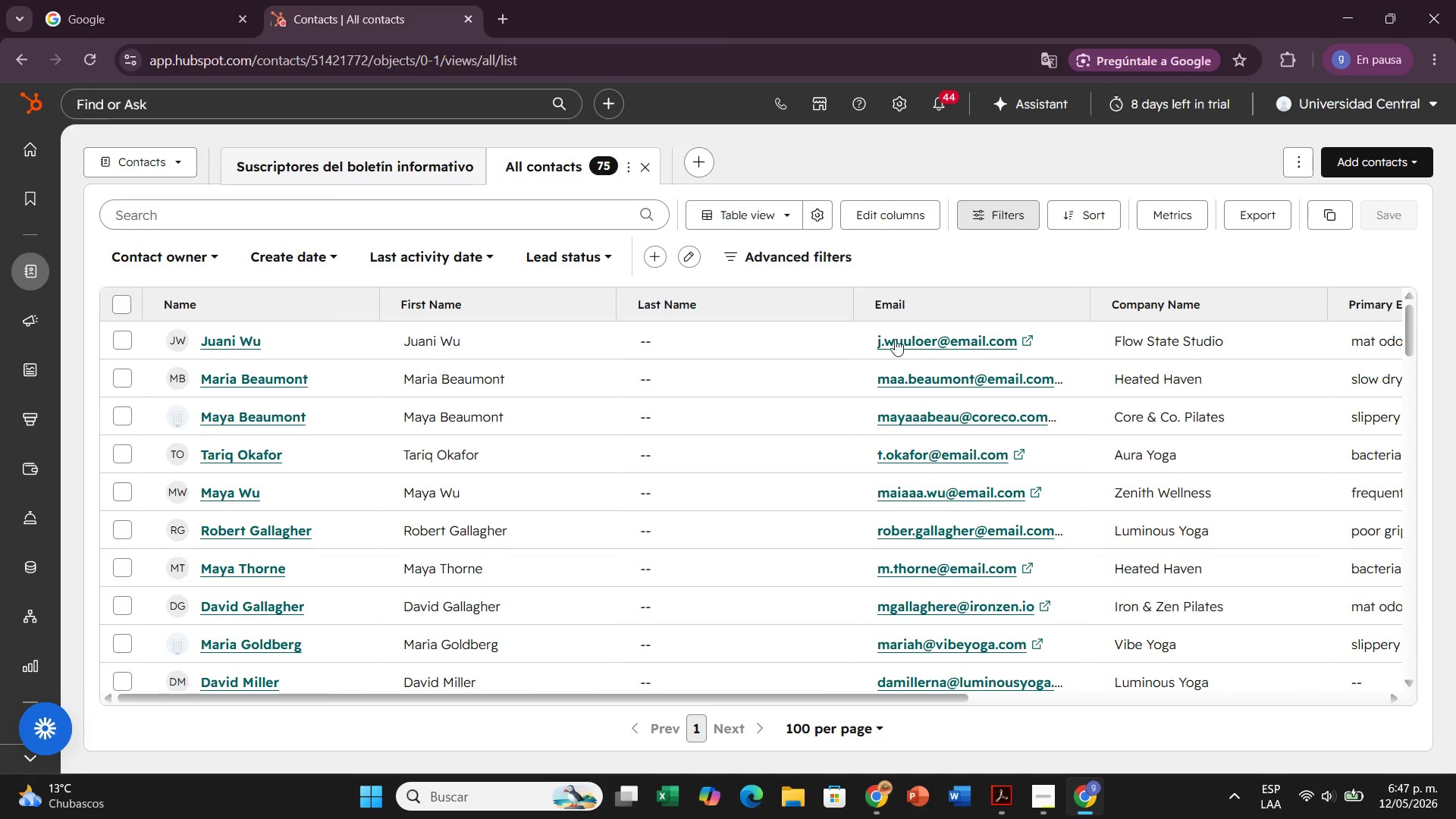 
mouse_move([911, 397])
 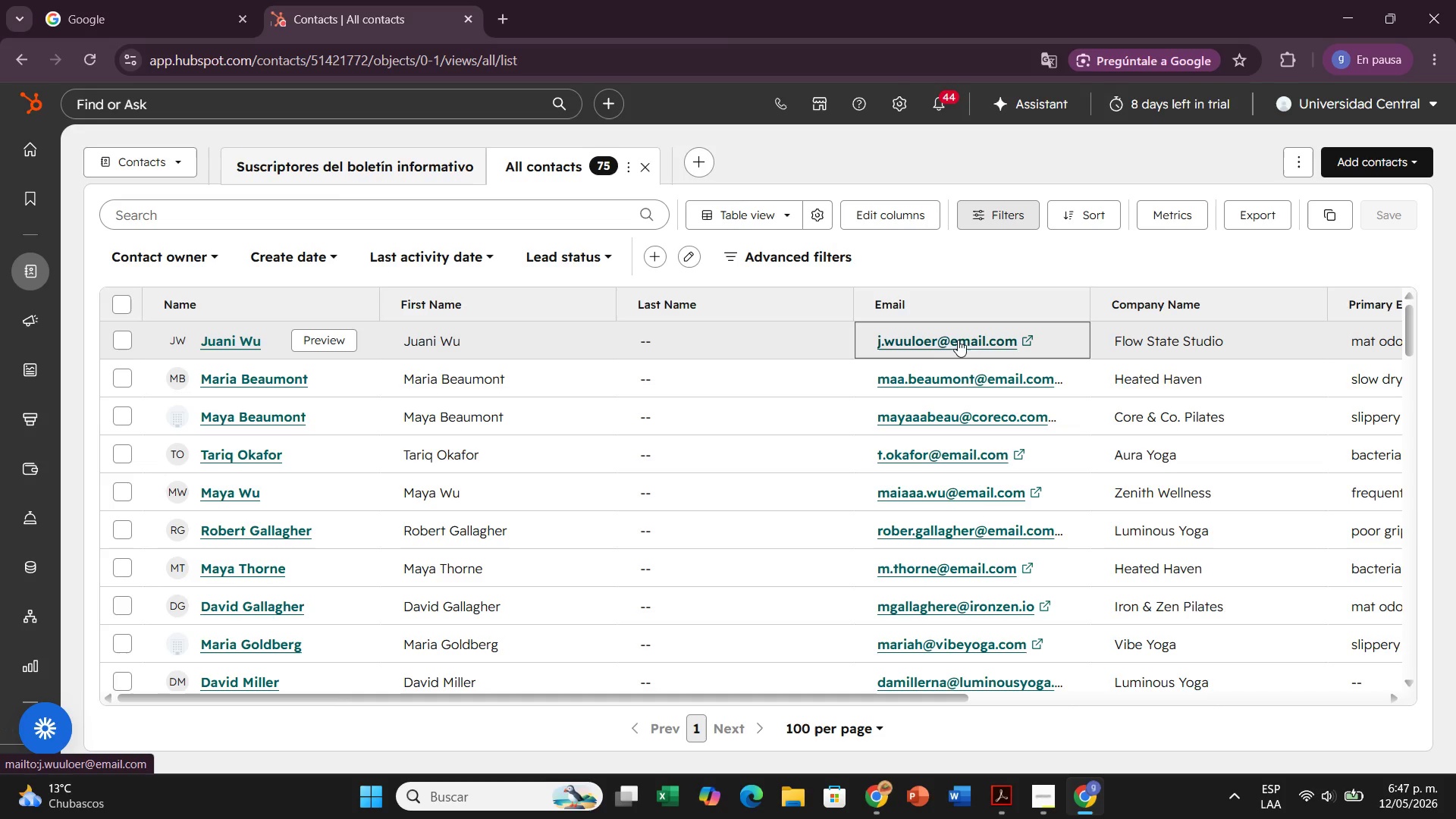 
left_click([968, 340])
 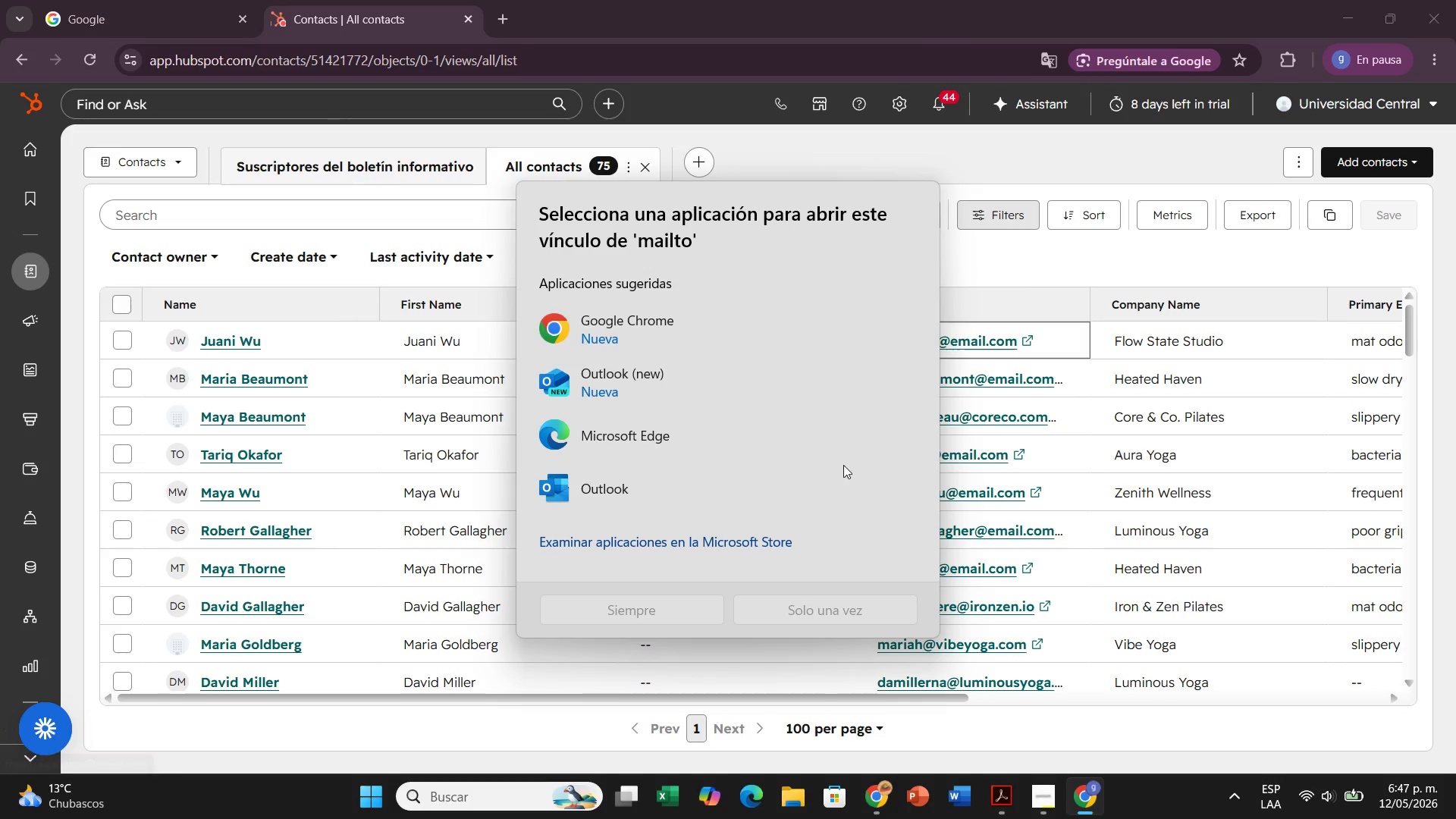 
left_click([991, 158])
 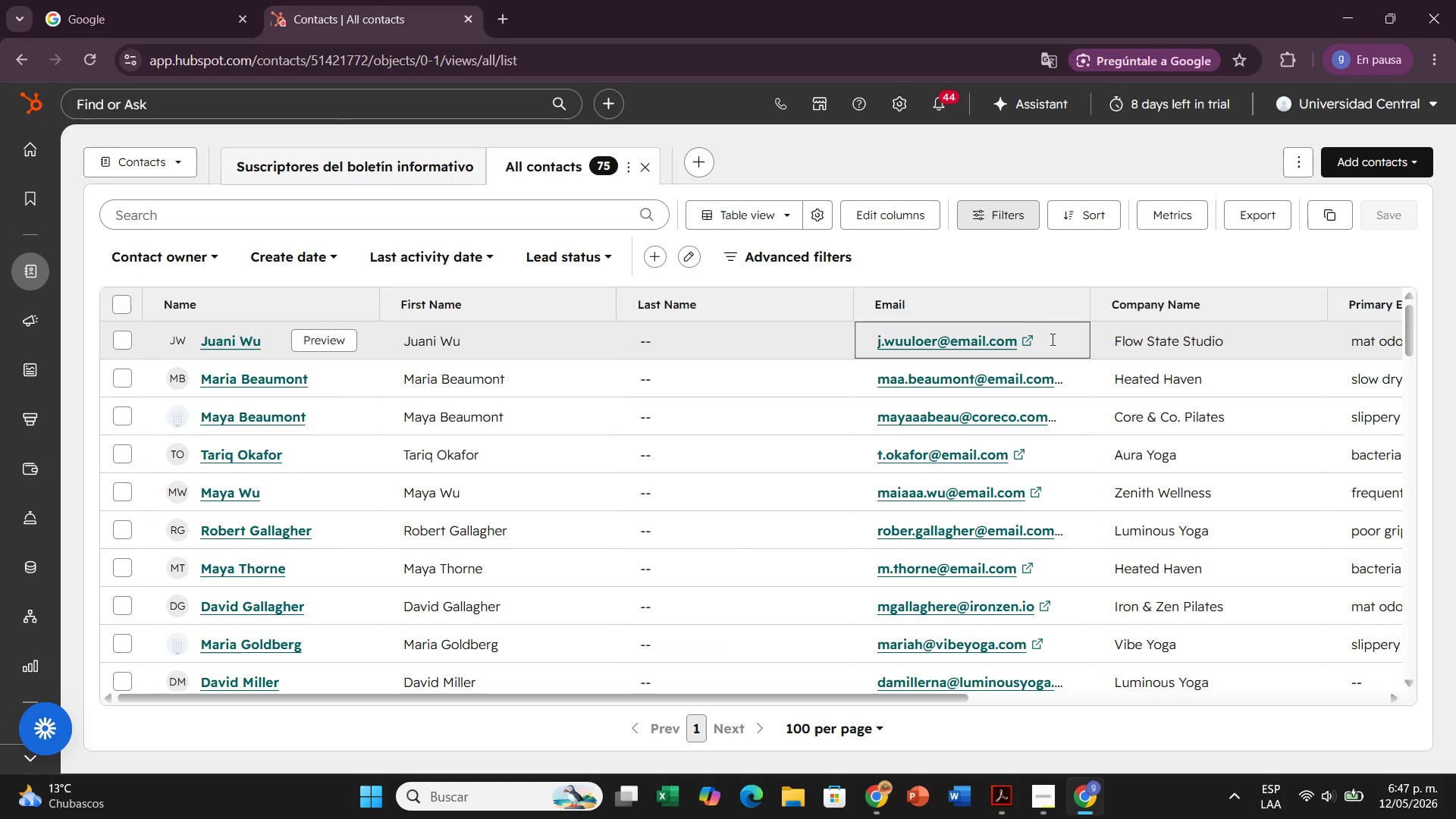 
left_click([1050, 340])
 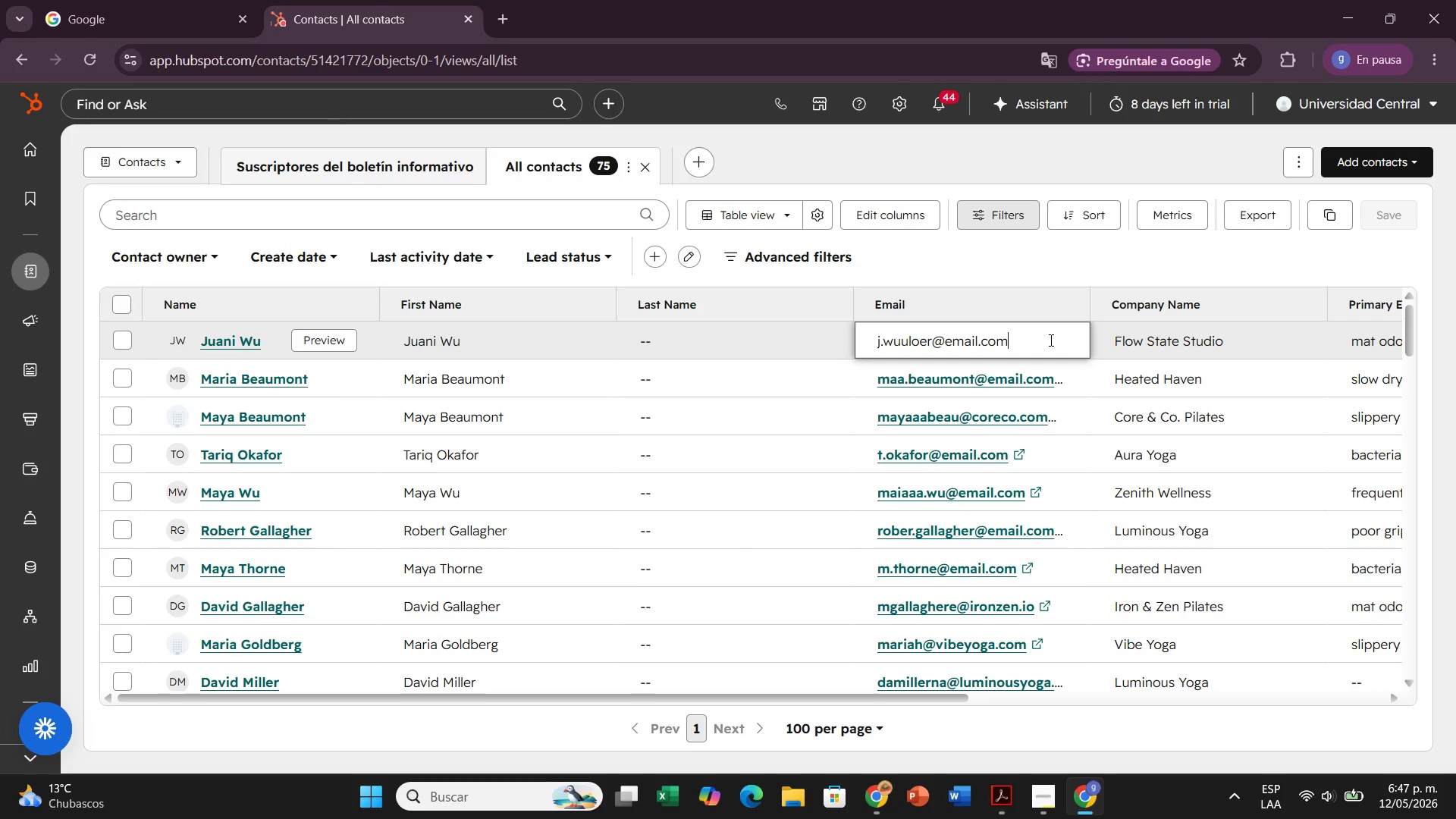 
hold_key(key=Backspace, duration=1.26)
 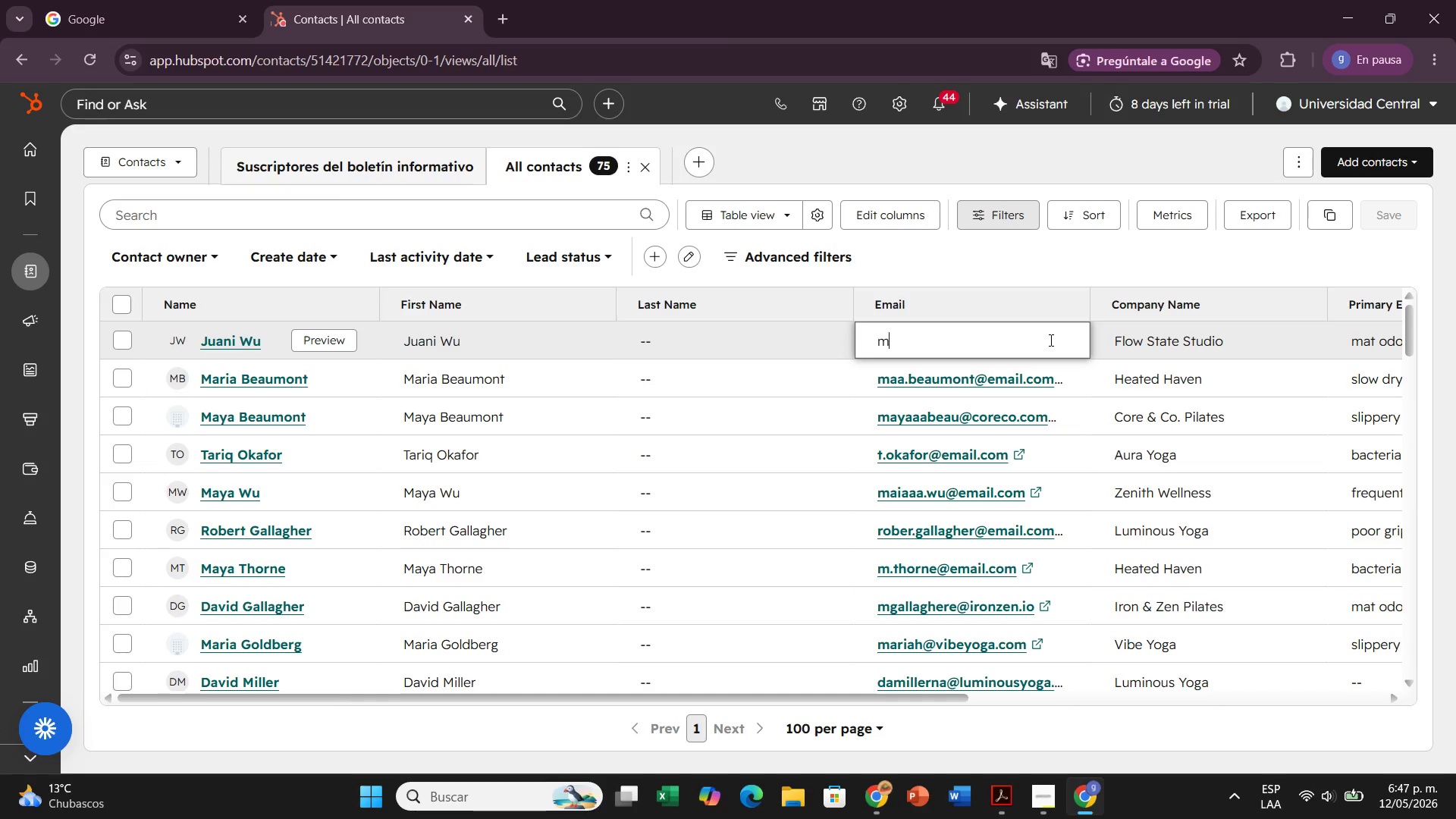 
type(martinchis2812)
 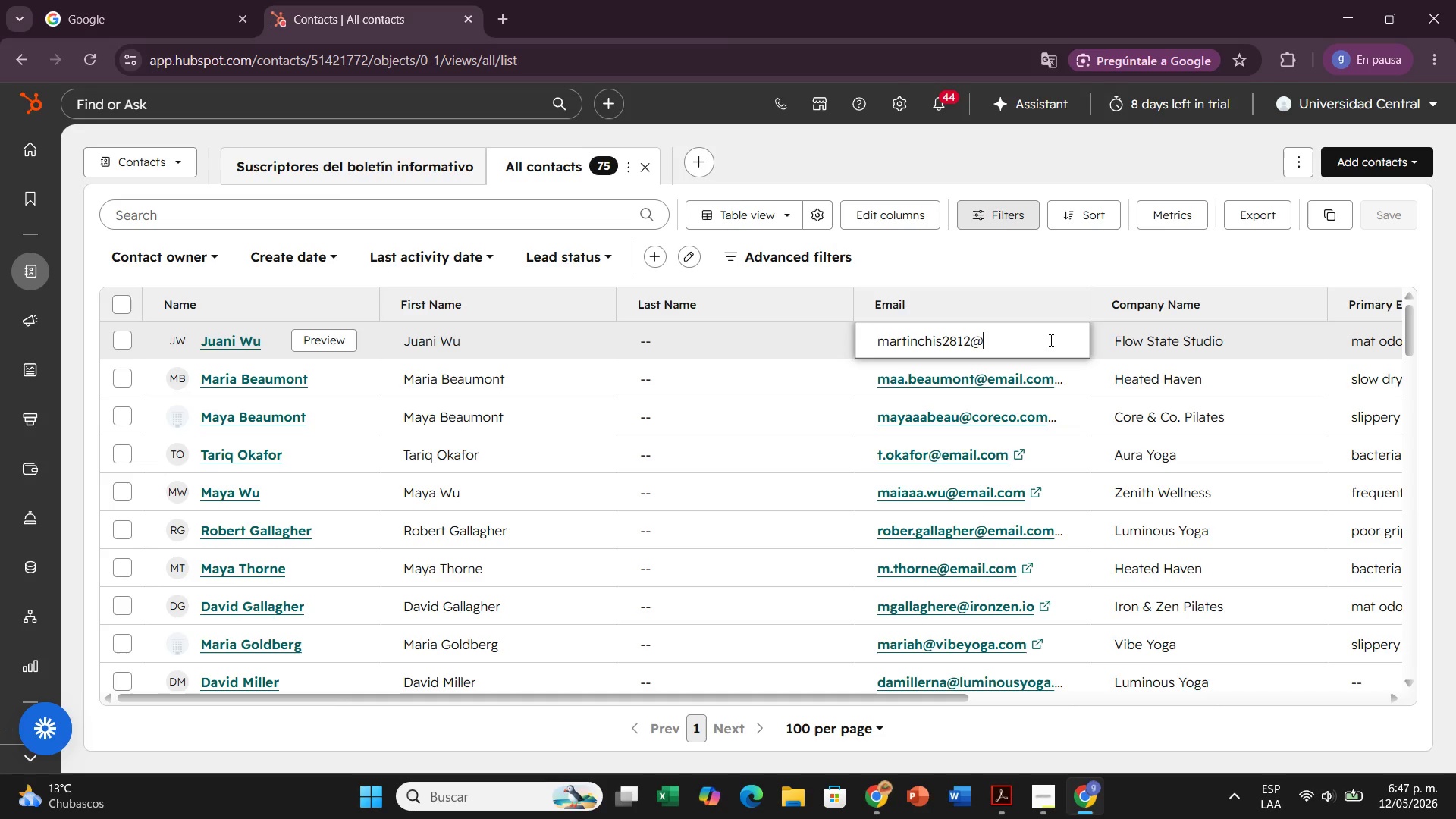 
key(Alt+Control+Q)
 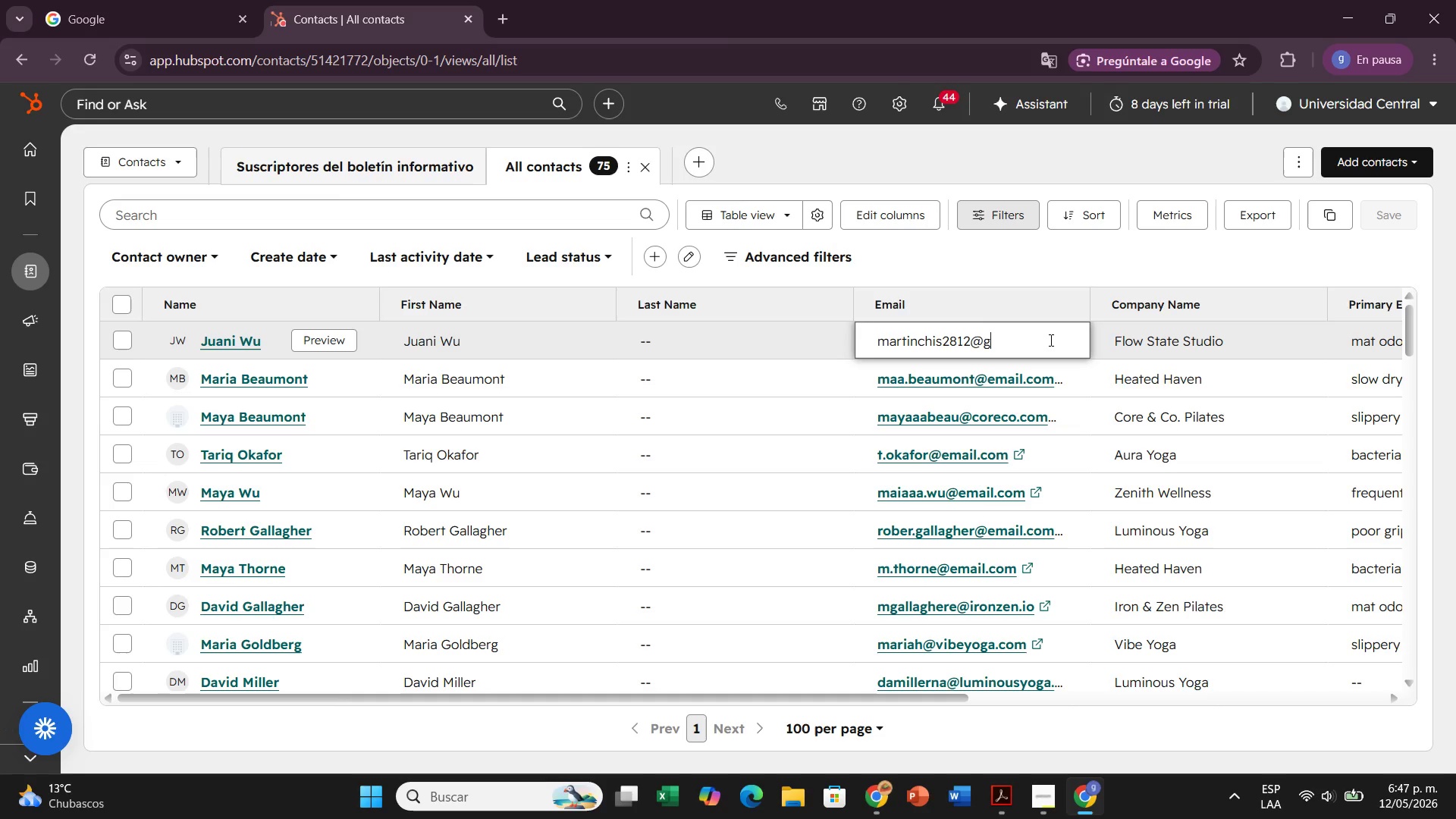 
type(gmail.com)
 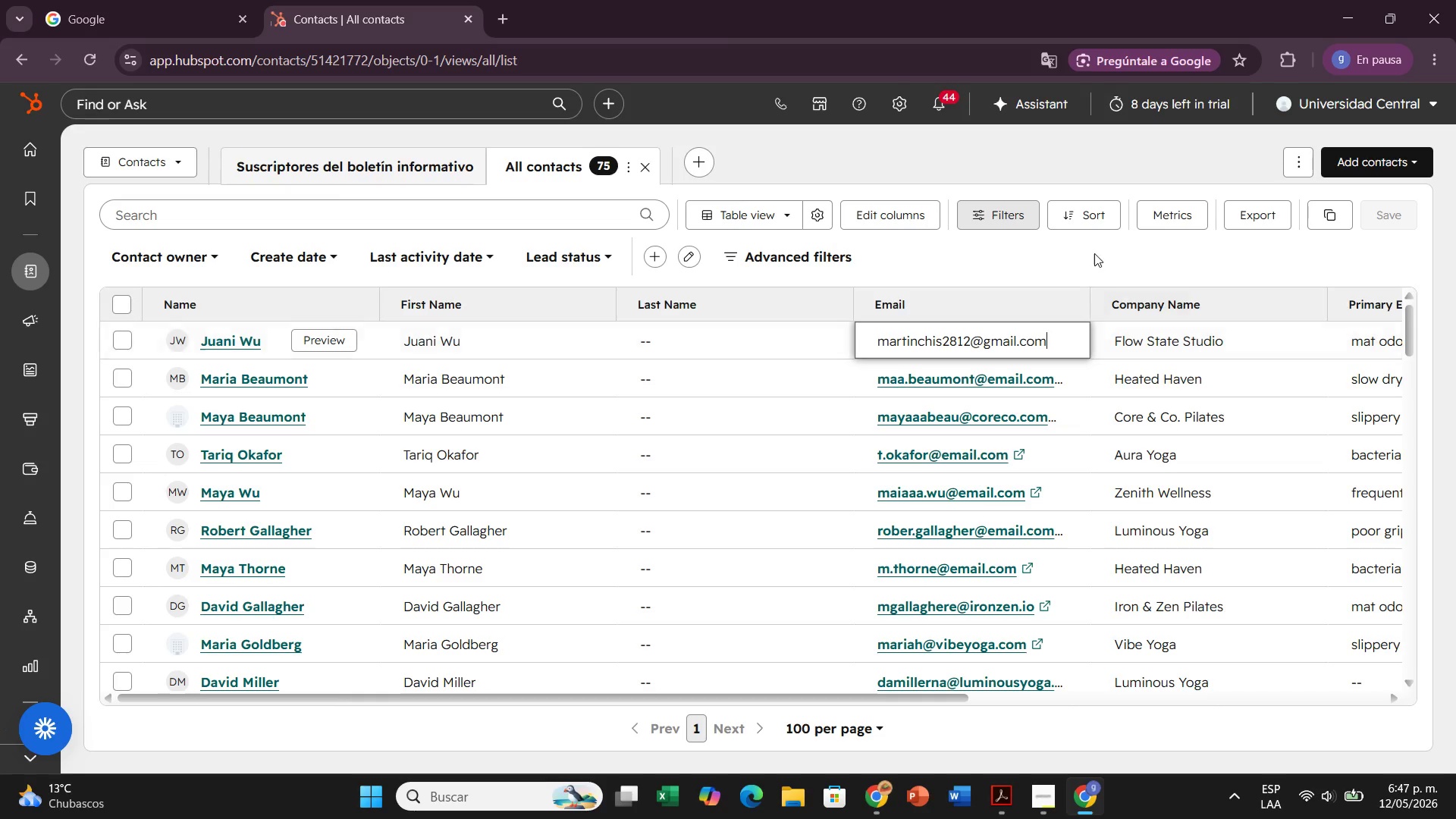 
left_click([1094, 250])
 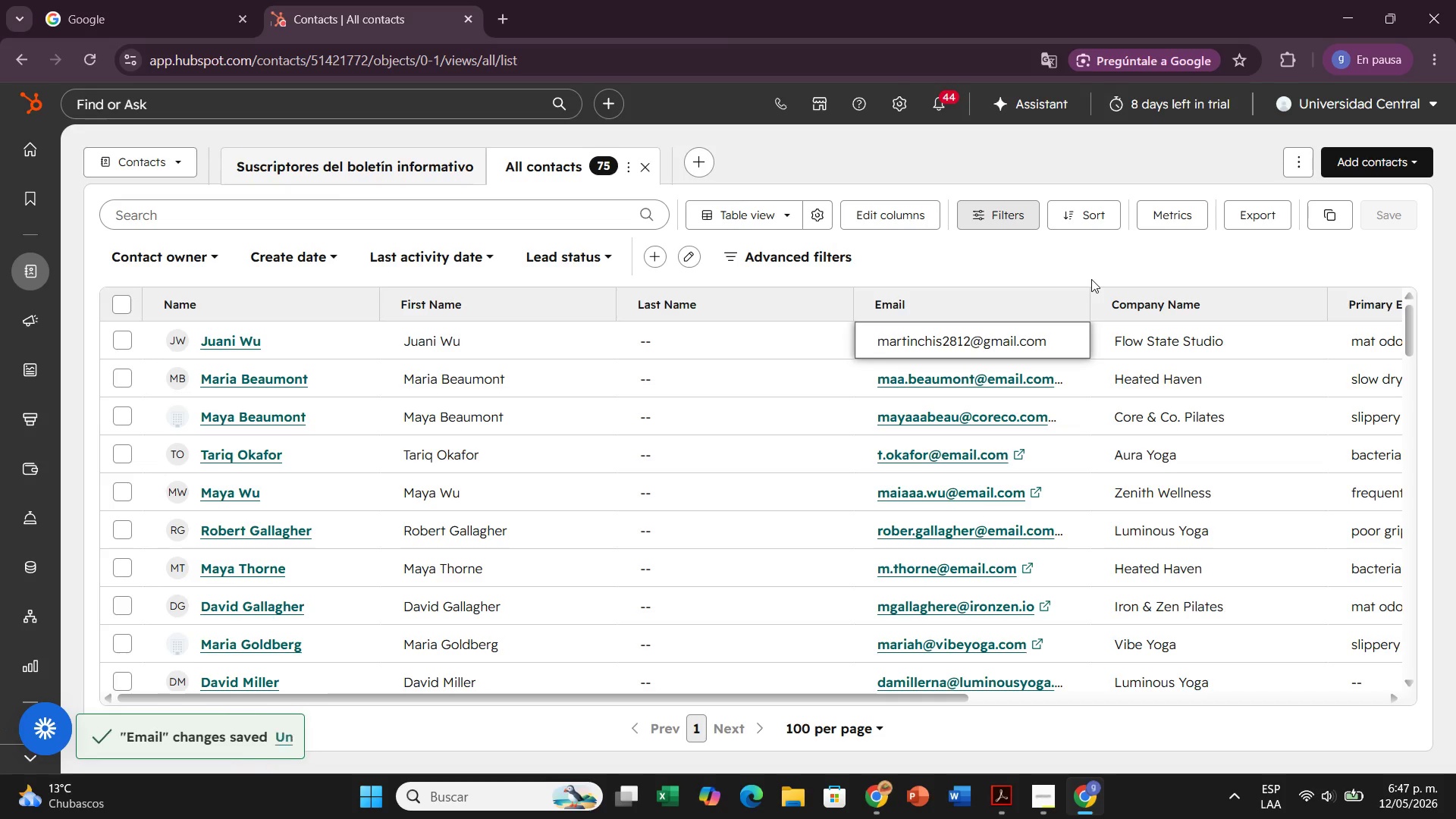 
left_click([1095, 266])
 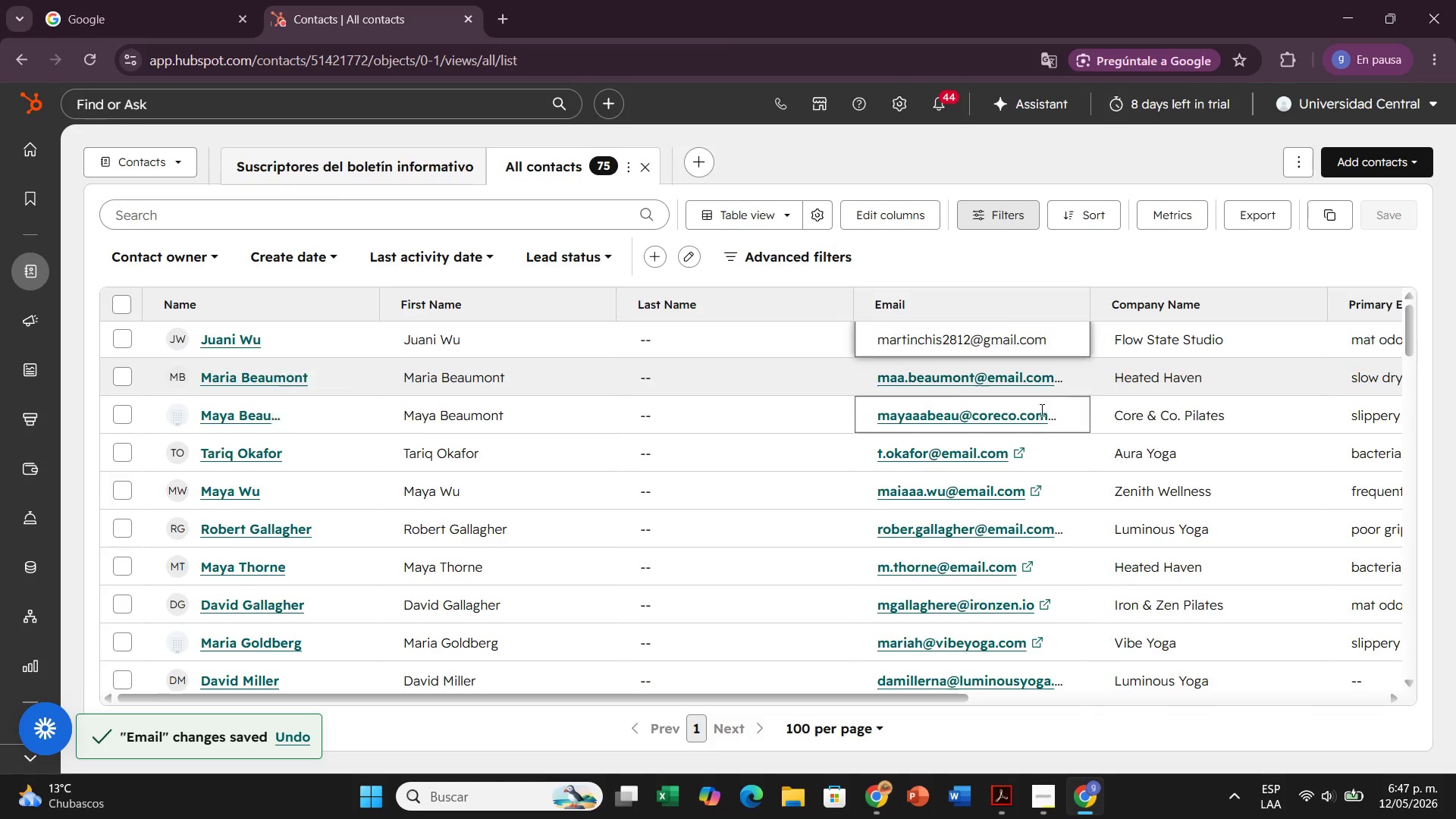 
scroll: coordinate [1006, 575], scroll_direction: down, amount: 15.0
 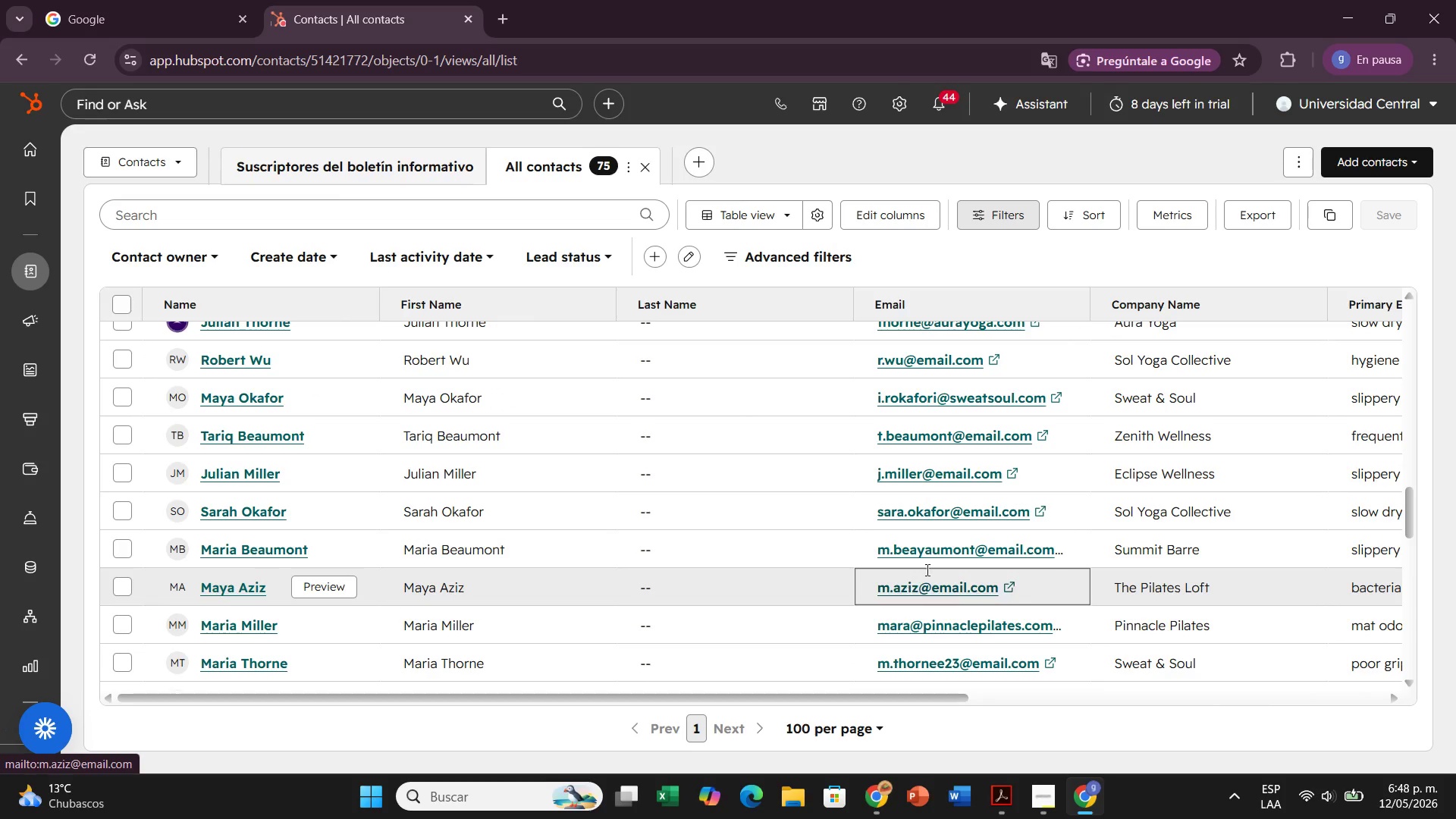 
left_click([1018, 582])
 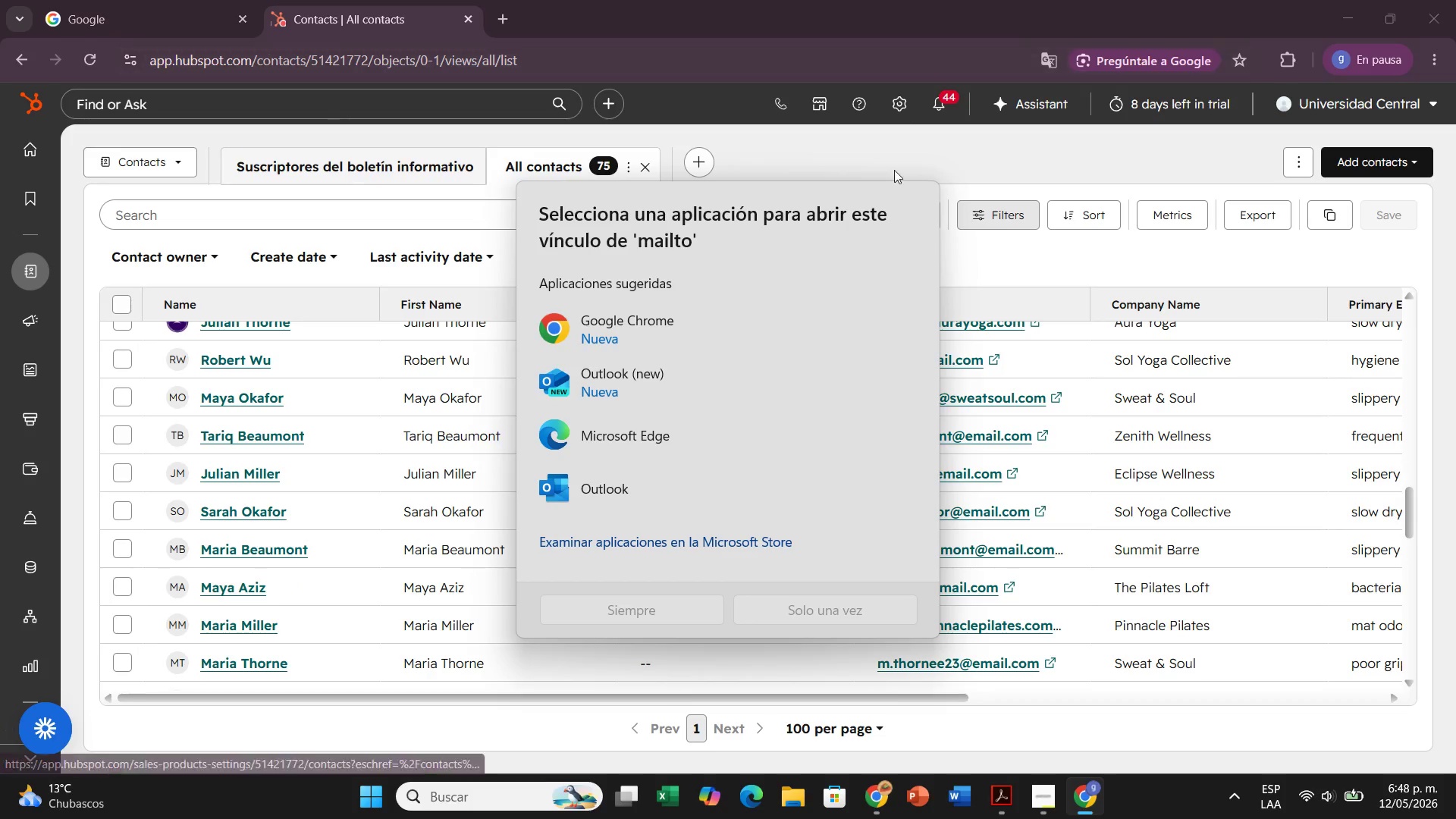 
left_click([896, 162])
 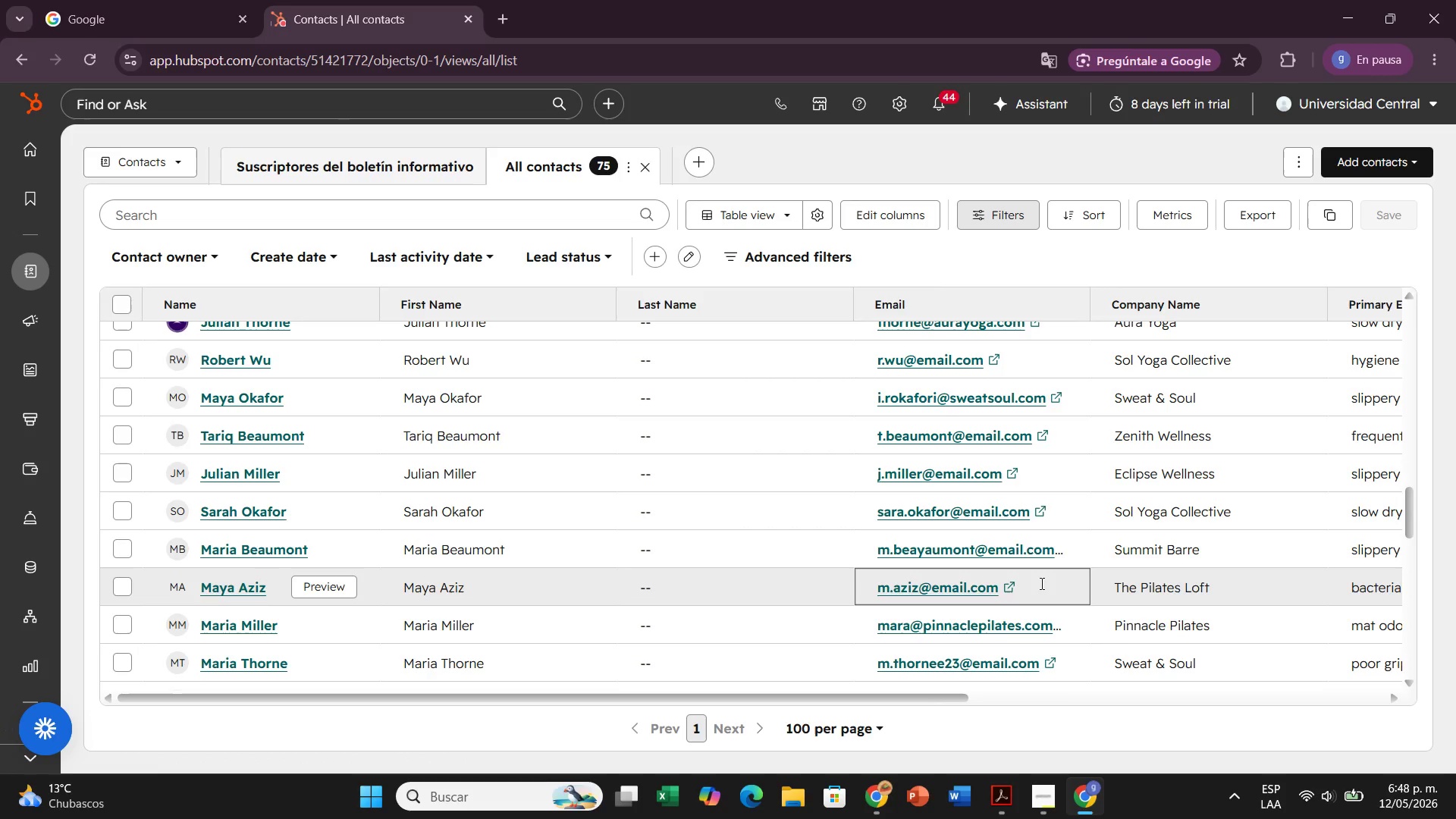 
left_click([1040, 583])
 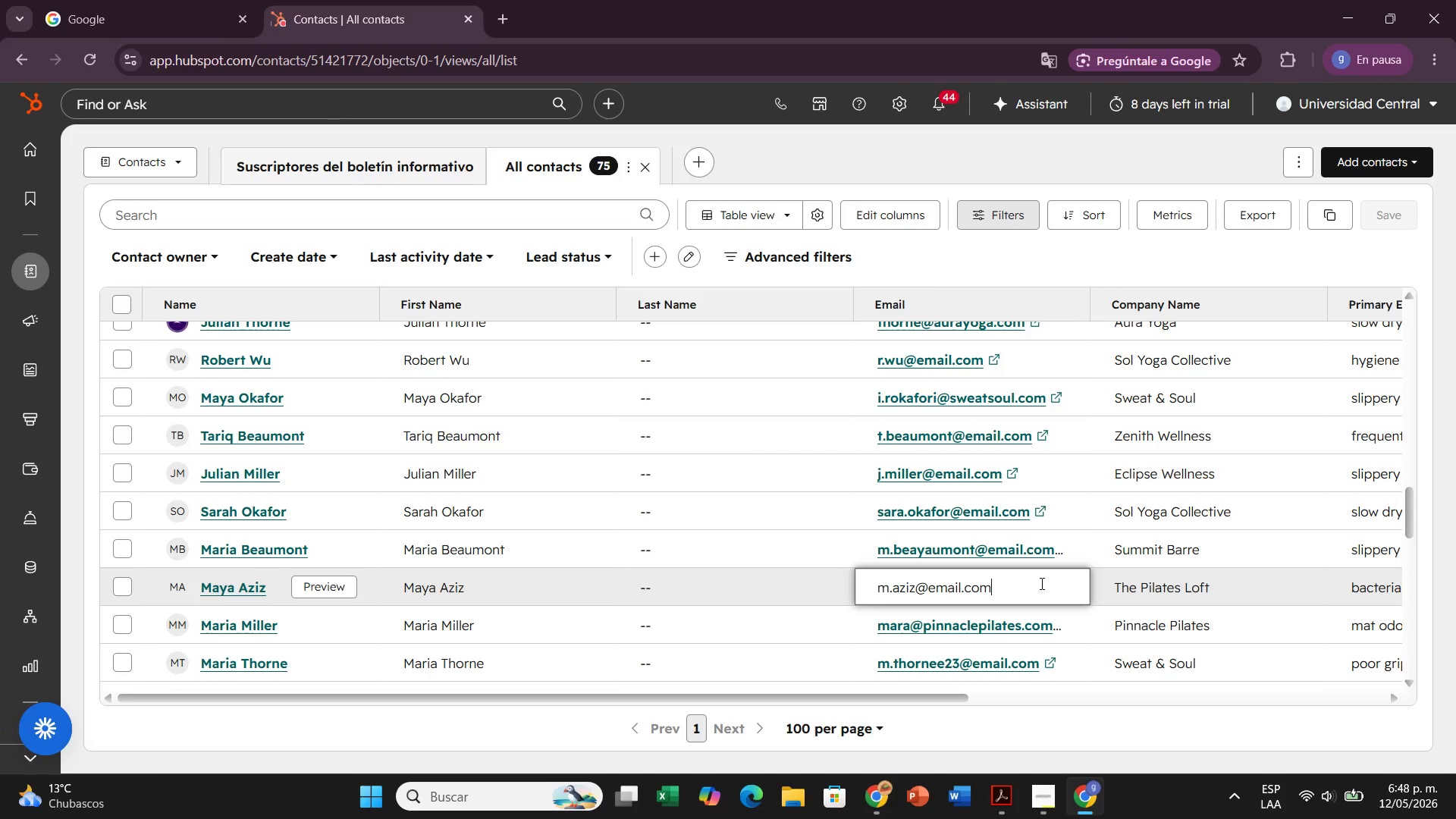 
hold_key(key=Backspace, duration=1.3)
 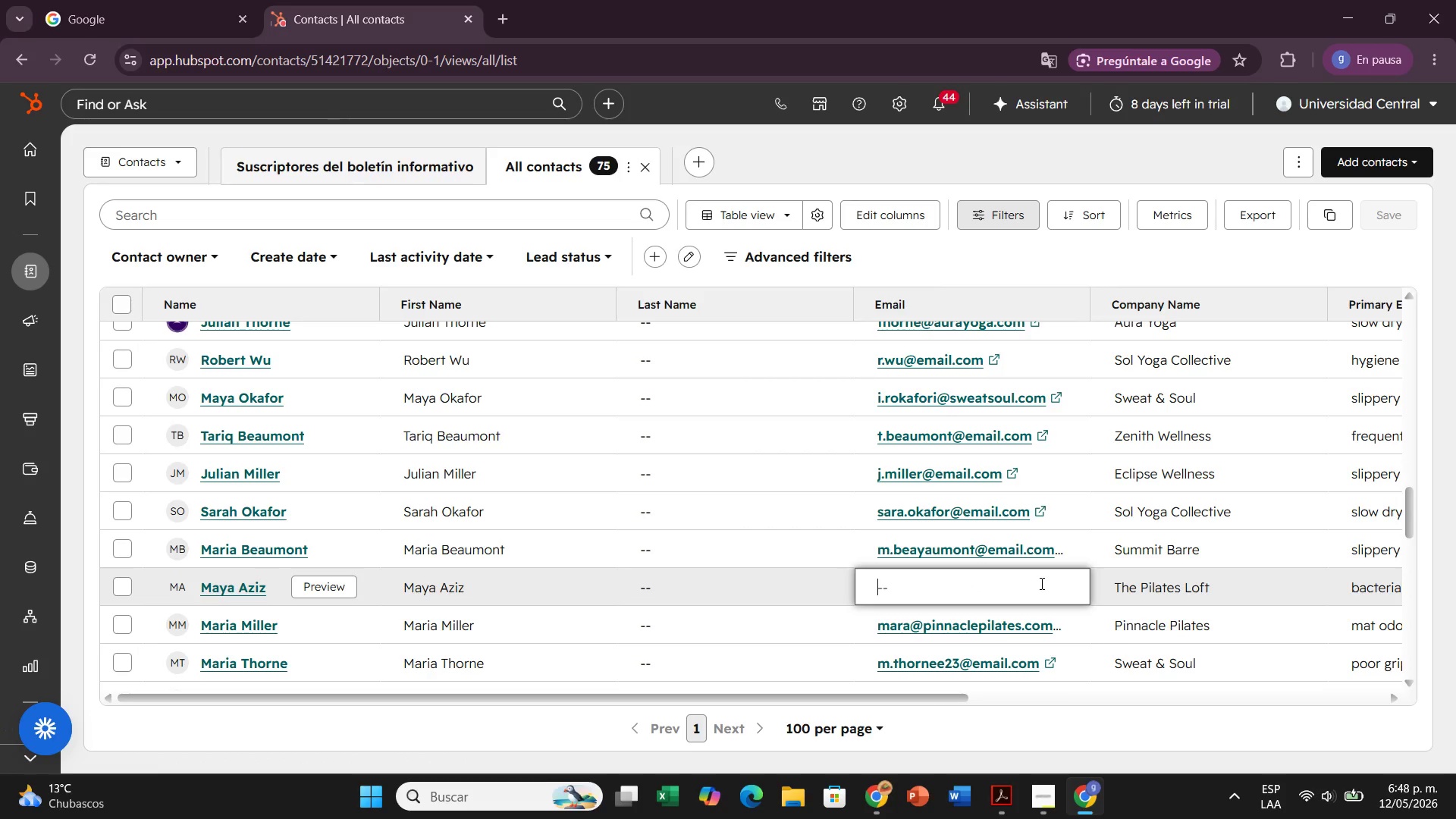 
type(gabyarte2812)
 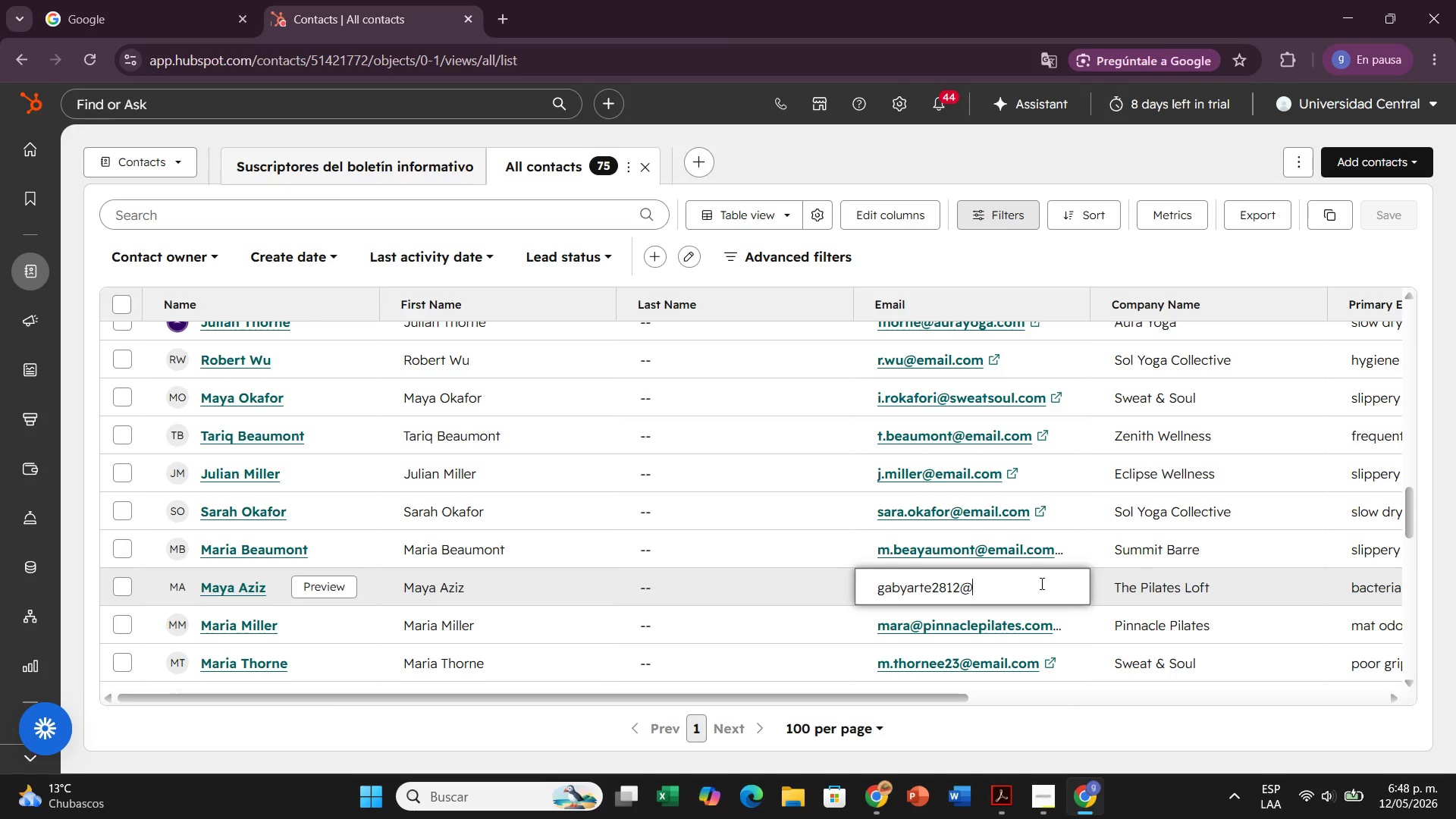 
key(Alt+Control+AltRight)
 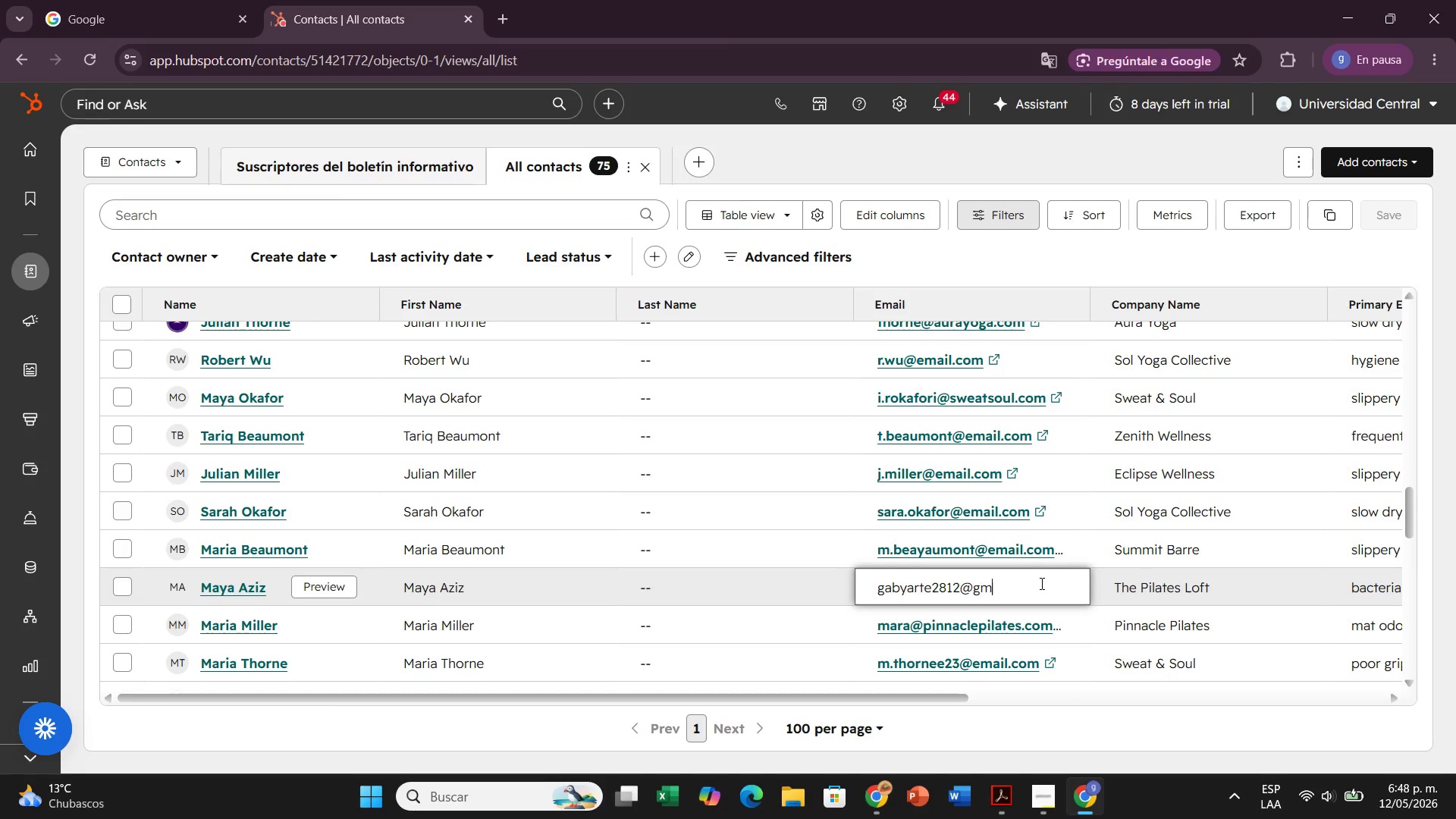 
key(Control+ControlLeft)
 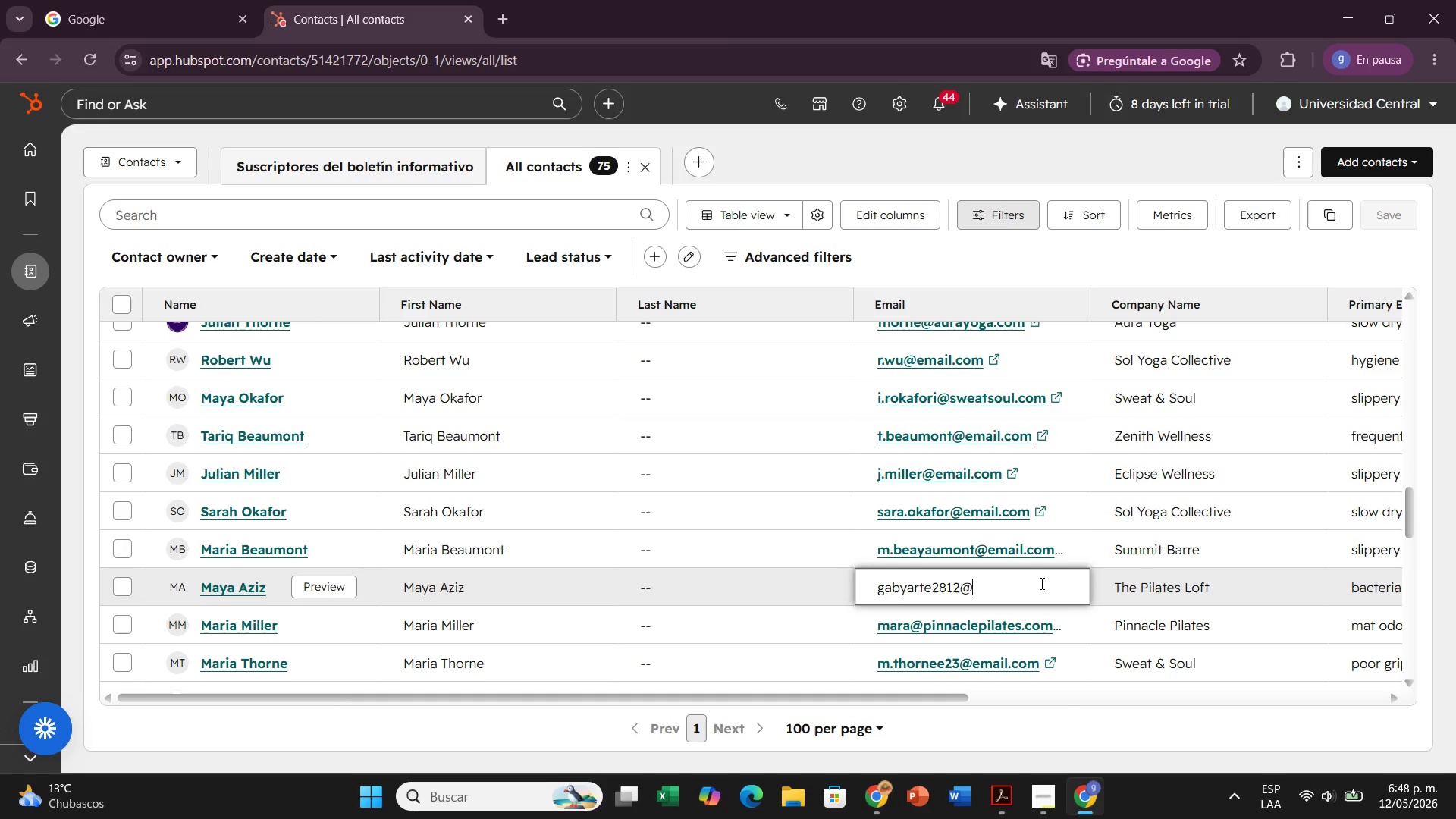 
key(Alt+Control+Q)
 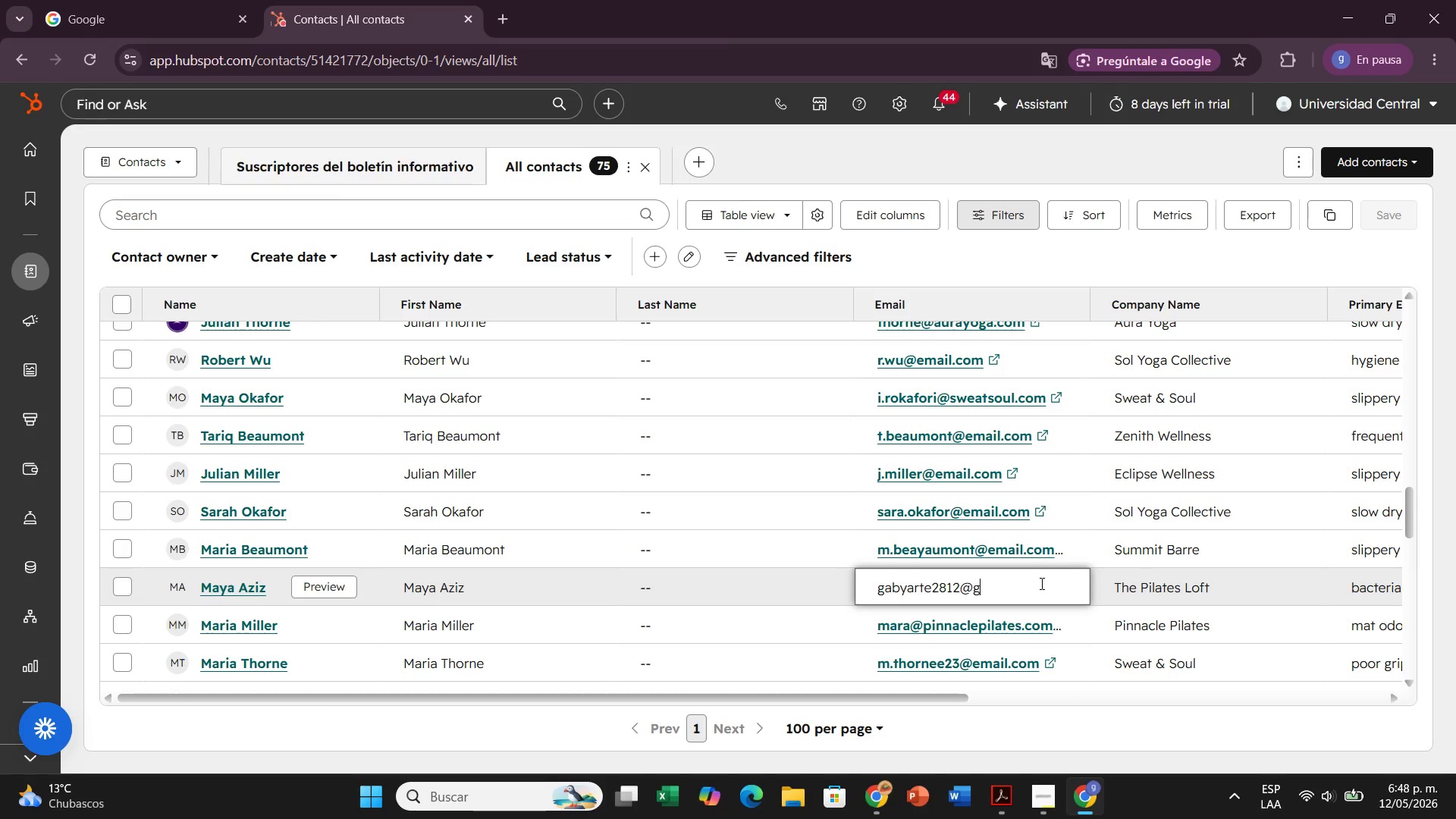 
type(gmail.com)
 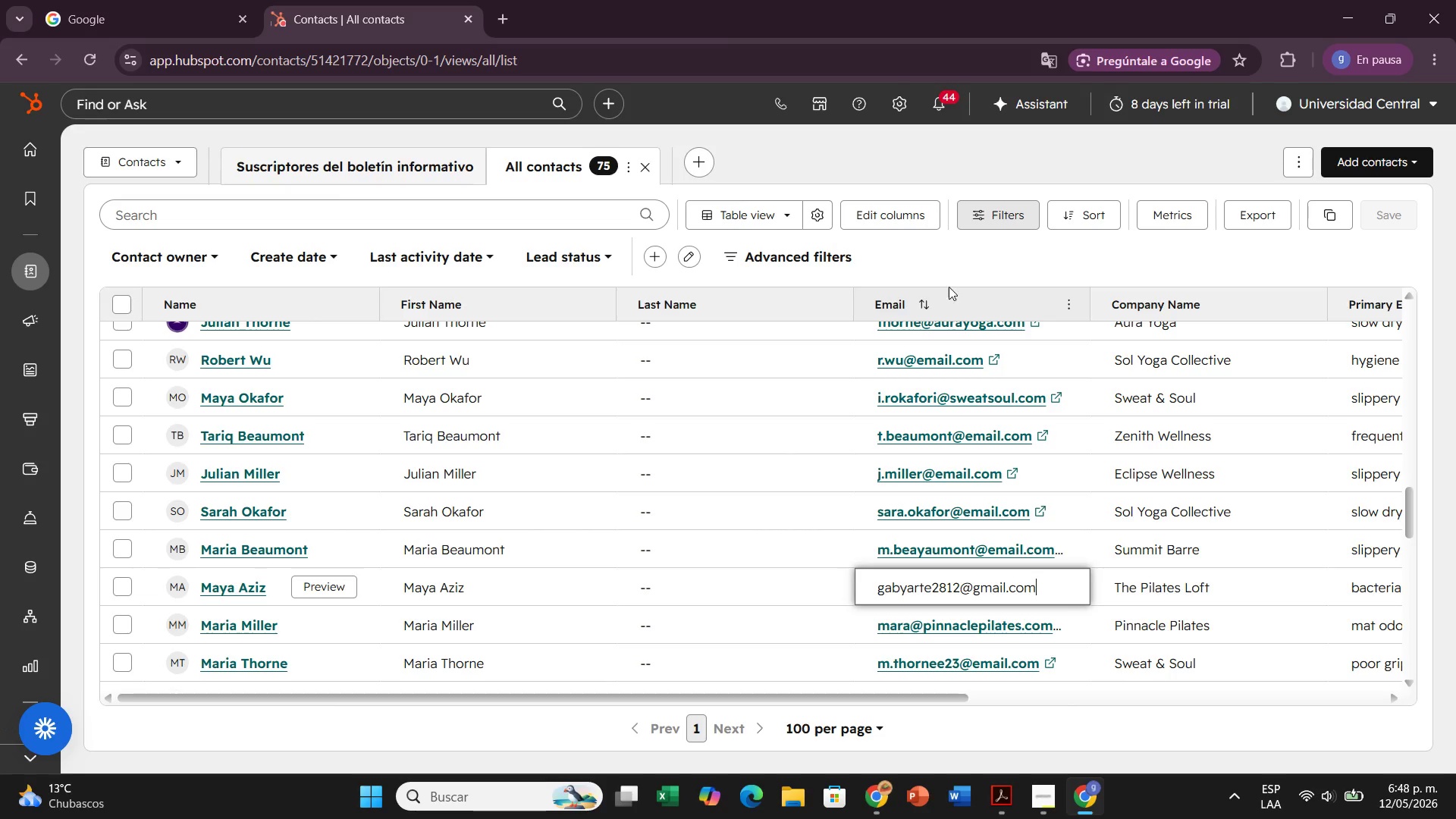 
left_click([983, 267])
 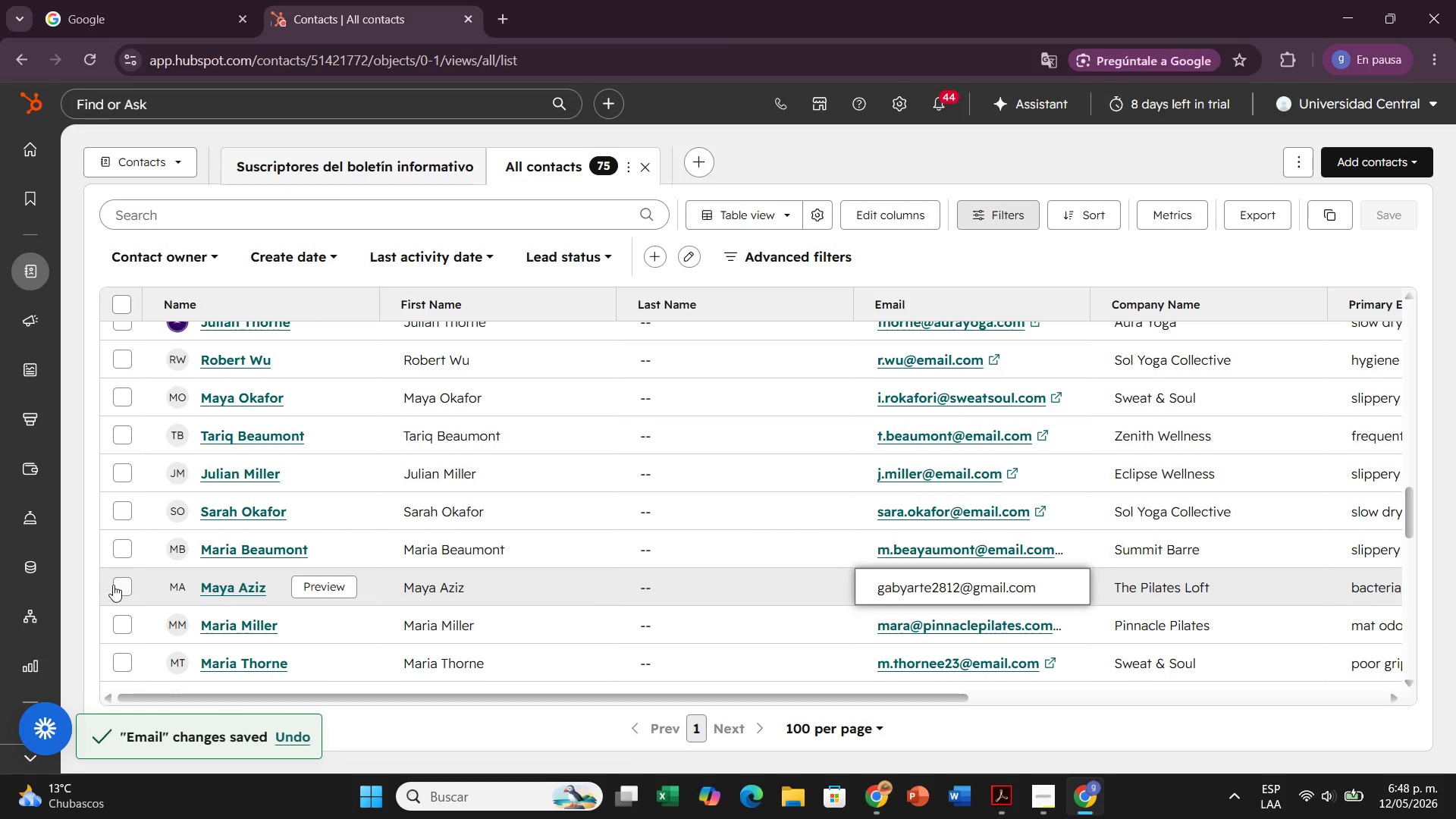 
left_click([113, 585])
 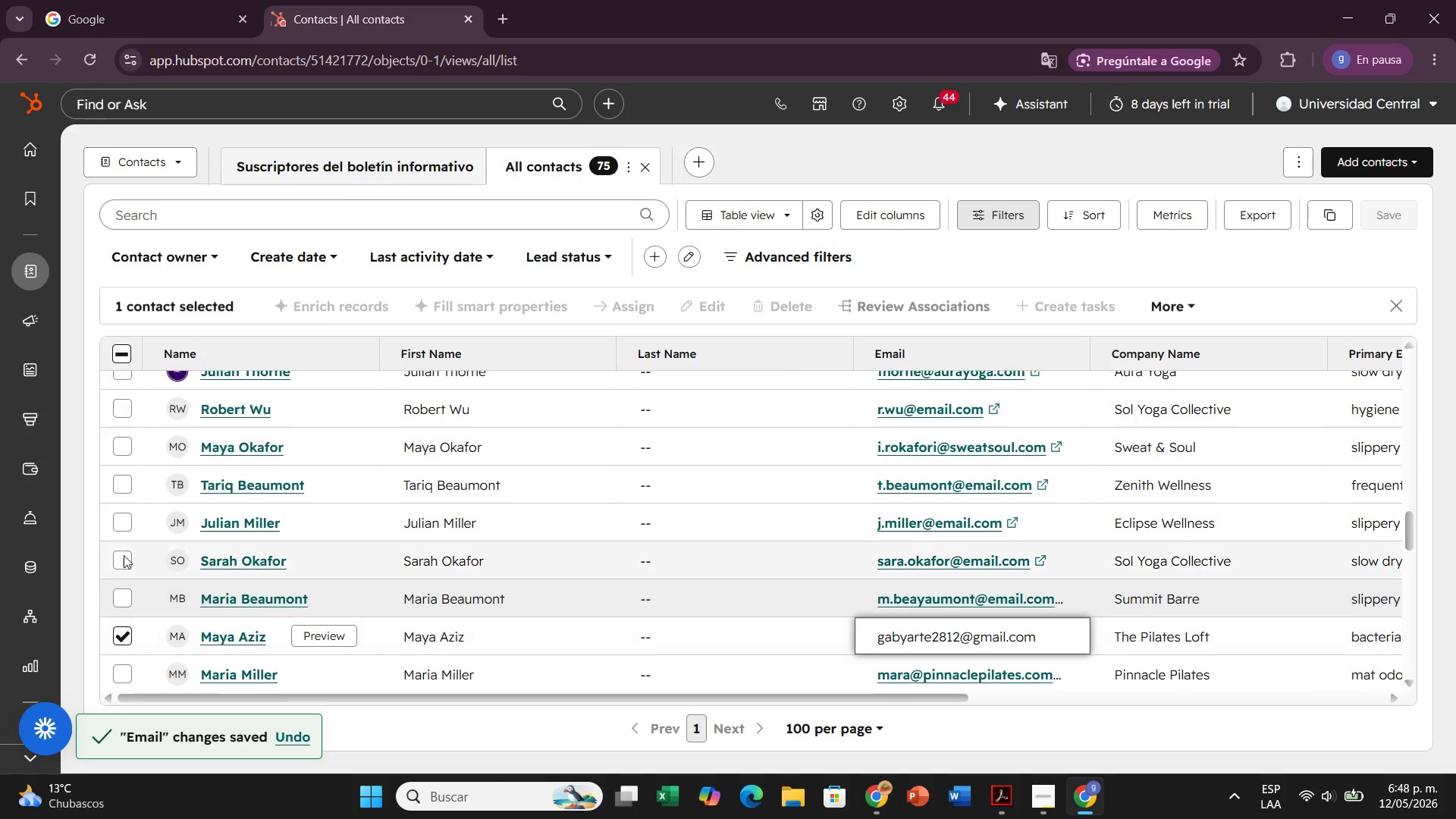 
scroll: coordinate [110, 466], scroll_direction: up, amount: 19.0
 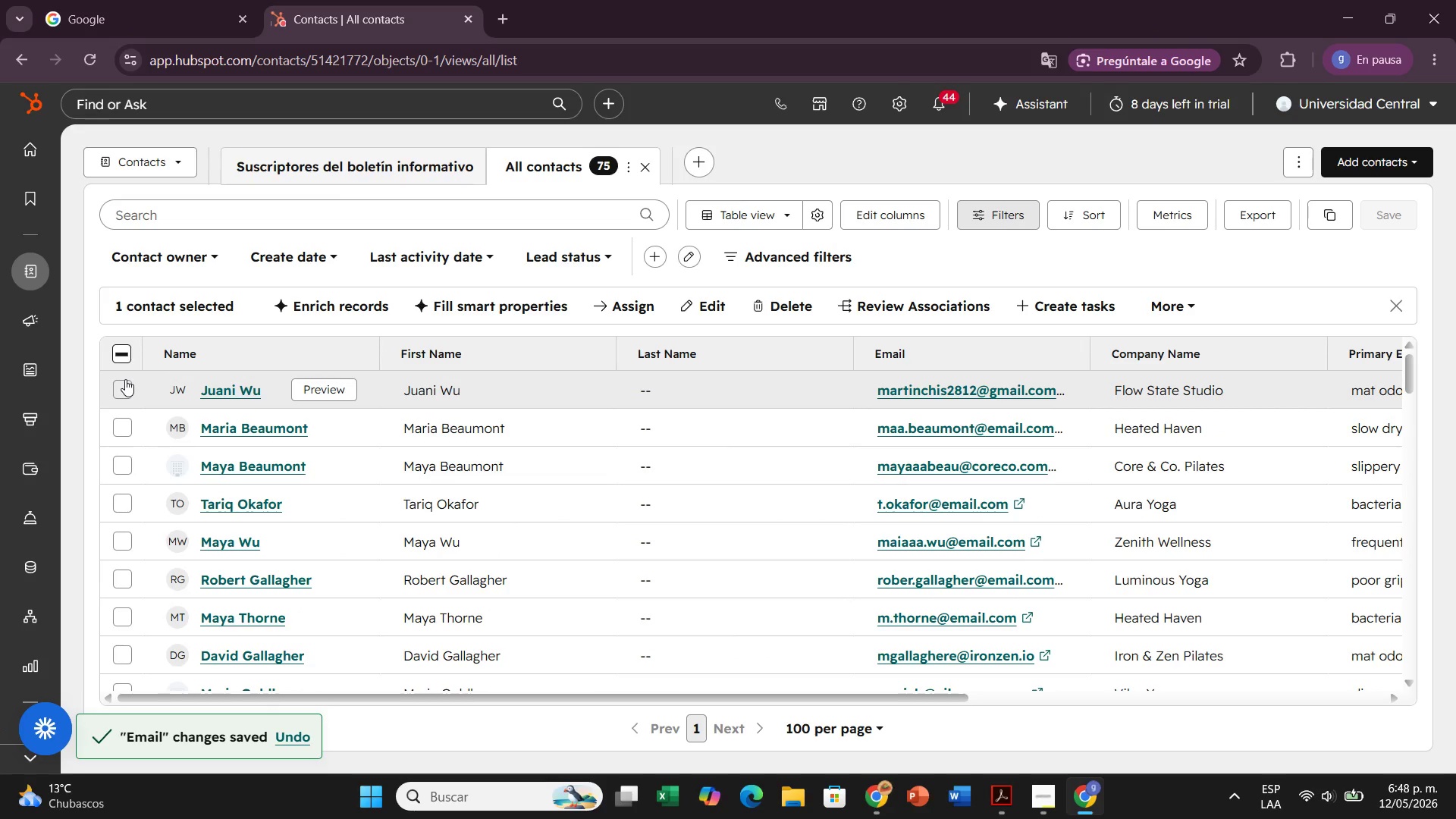 
left_click([125, 379])
 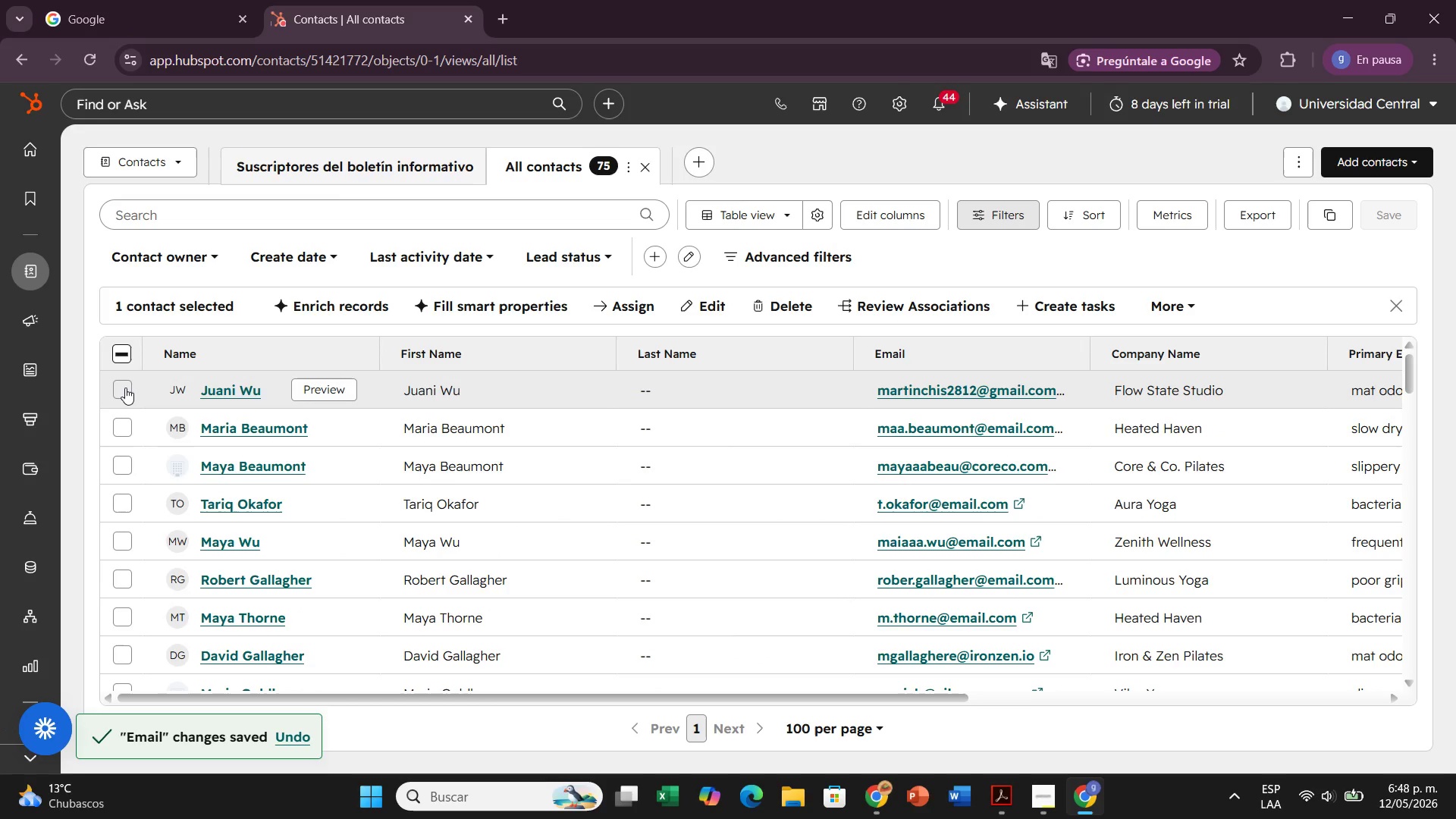 
left_click([125, 388])
 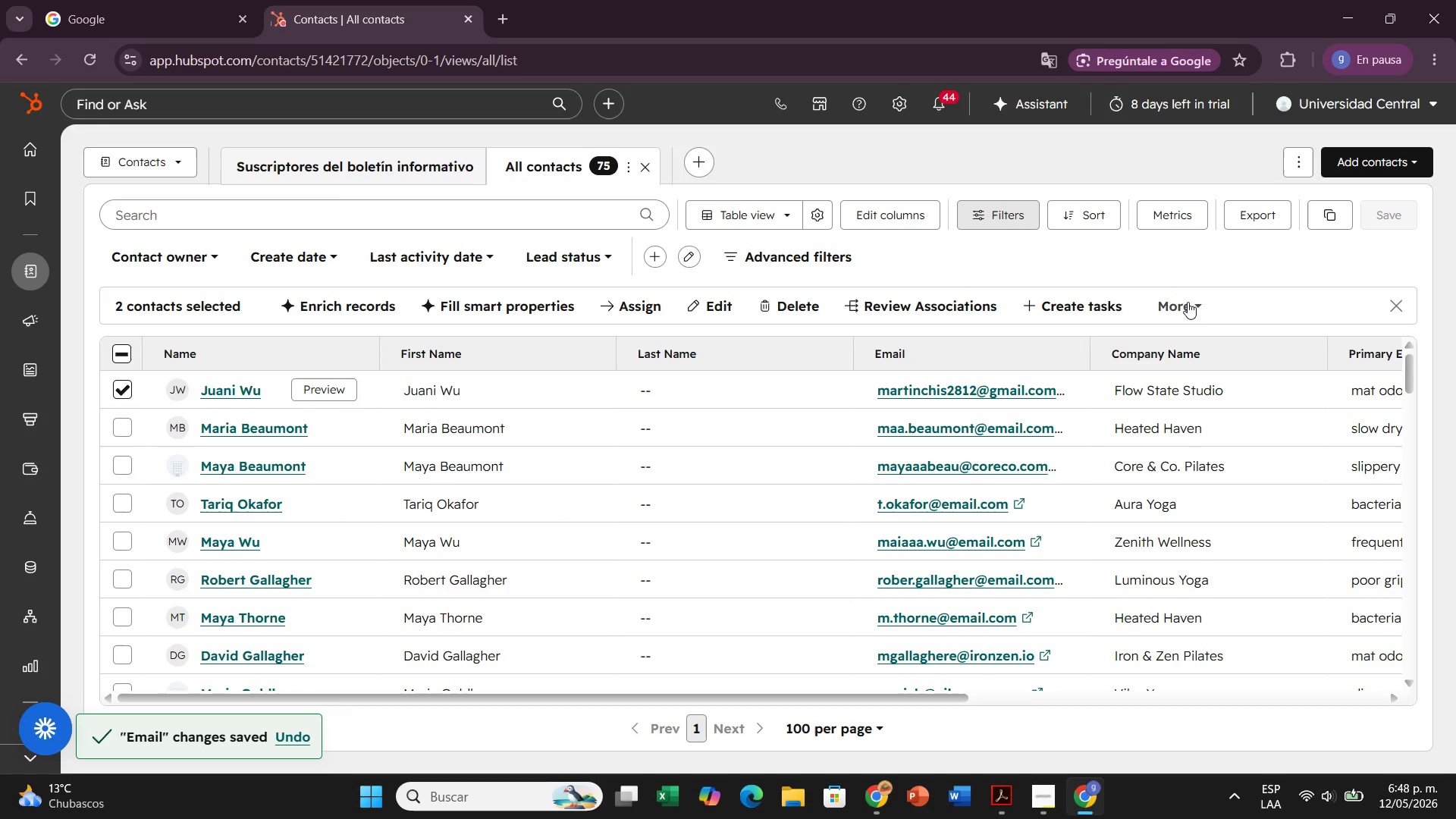 
left_click([1185, 303])
 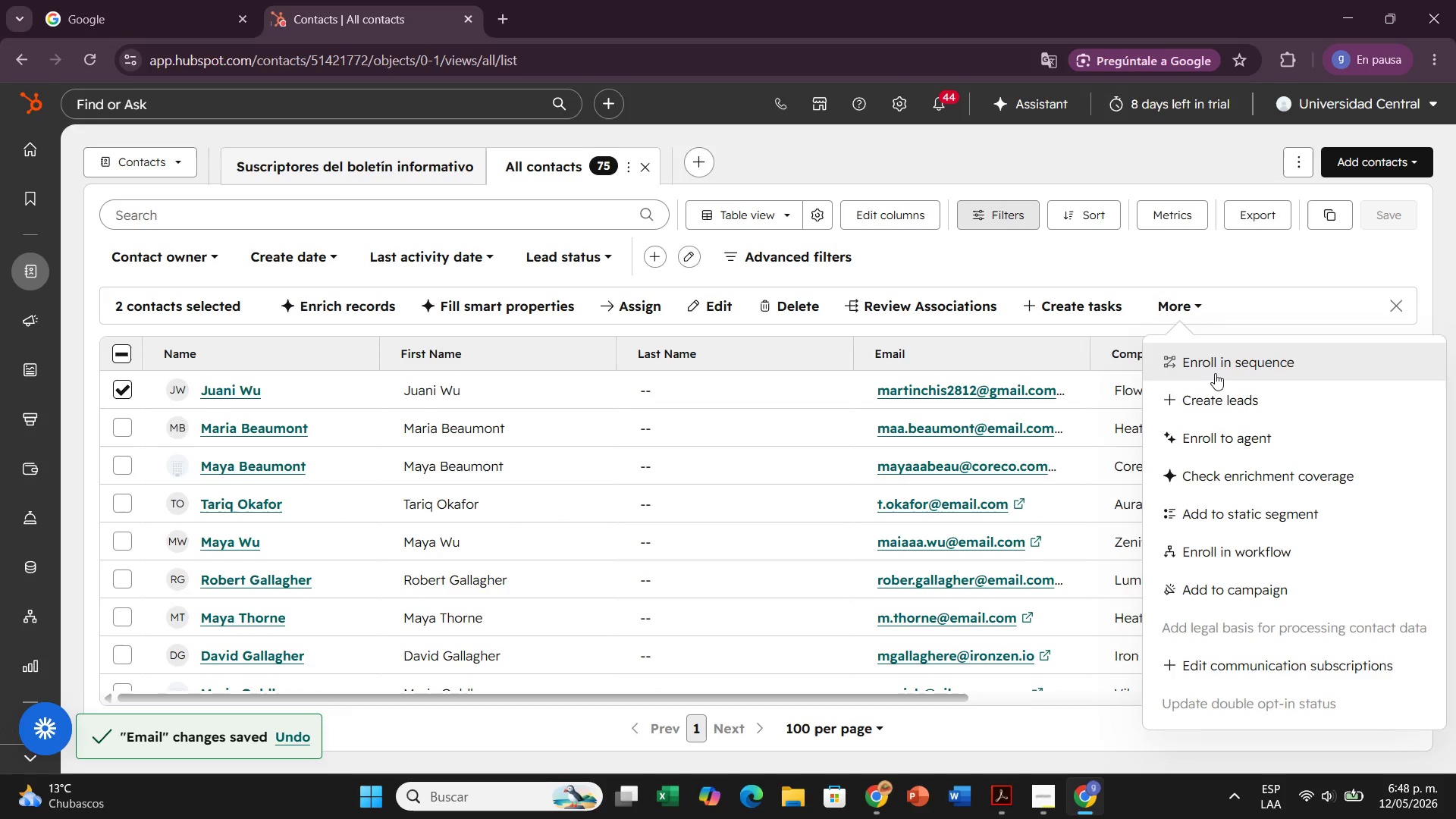 
left_click([1215, 373])
 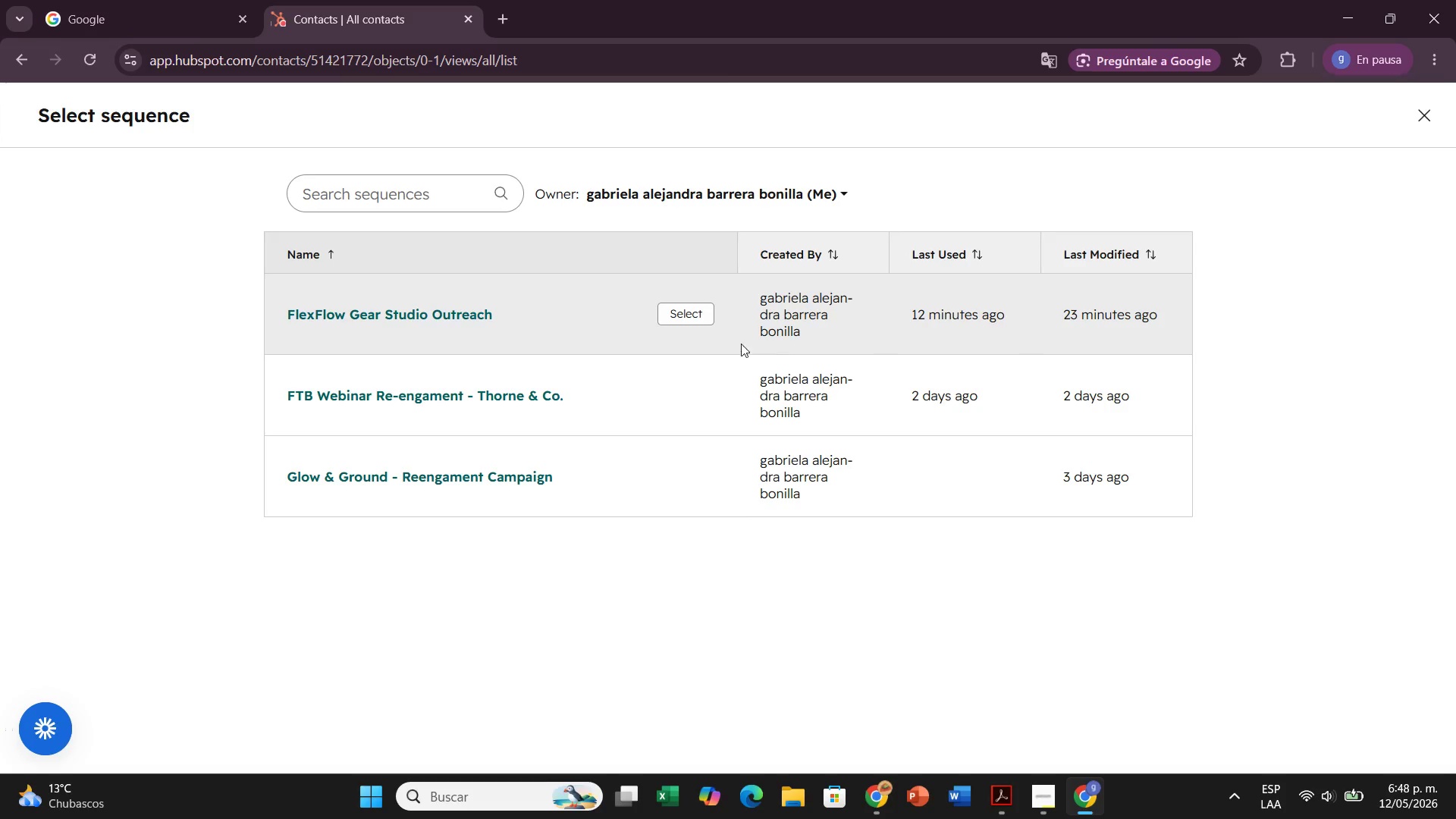 
left_click([695, 317])
 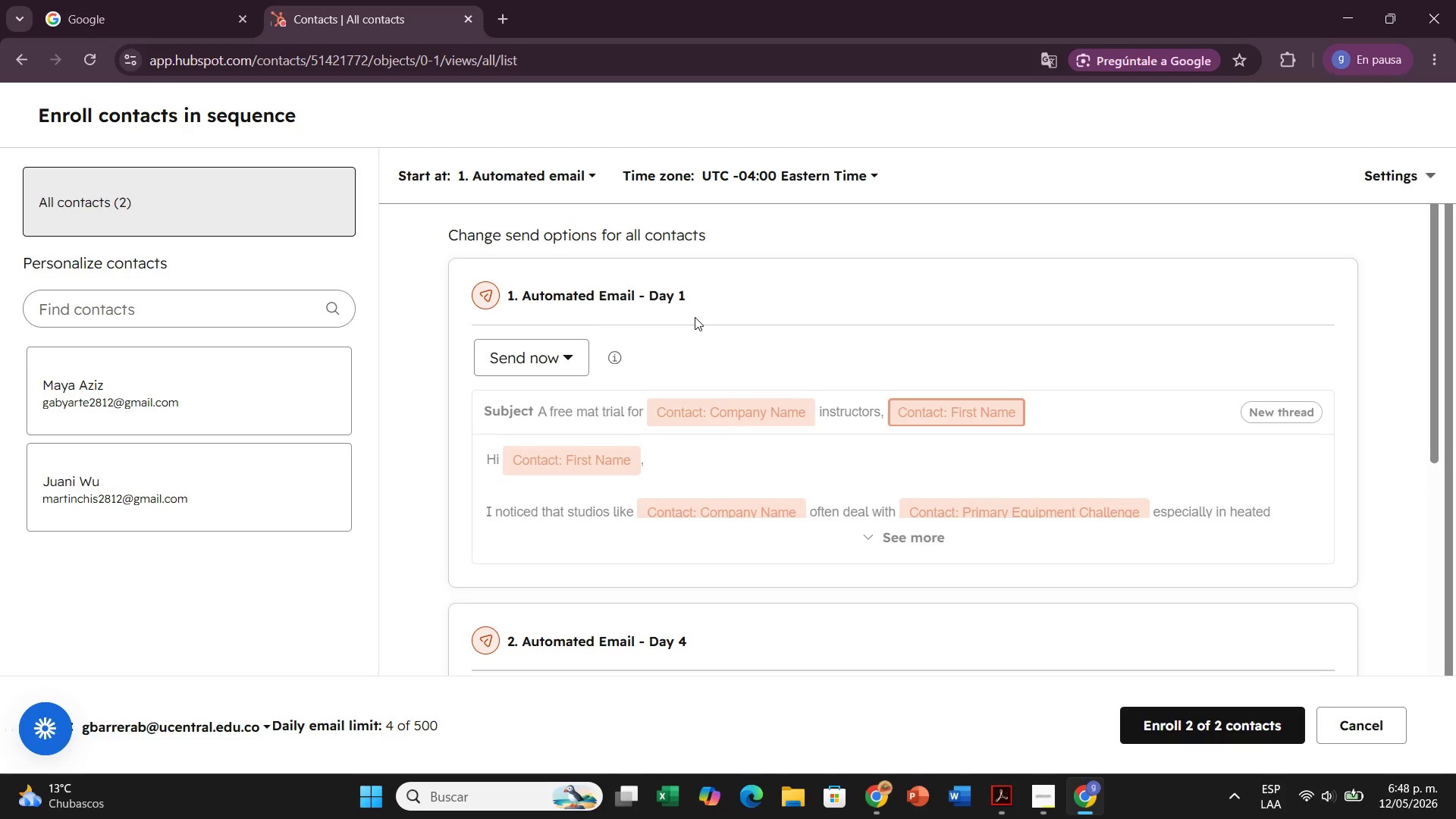 
wait(12.25)
 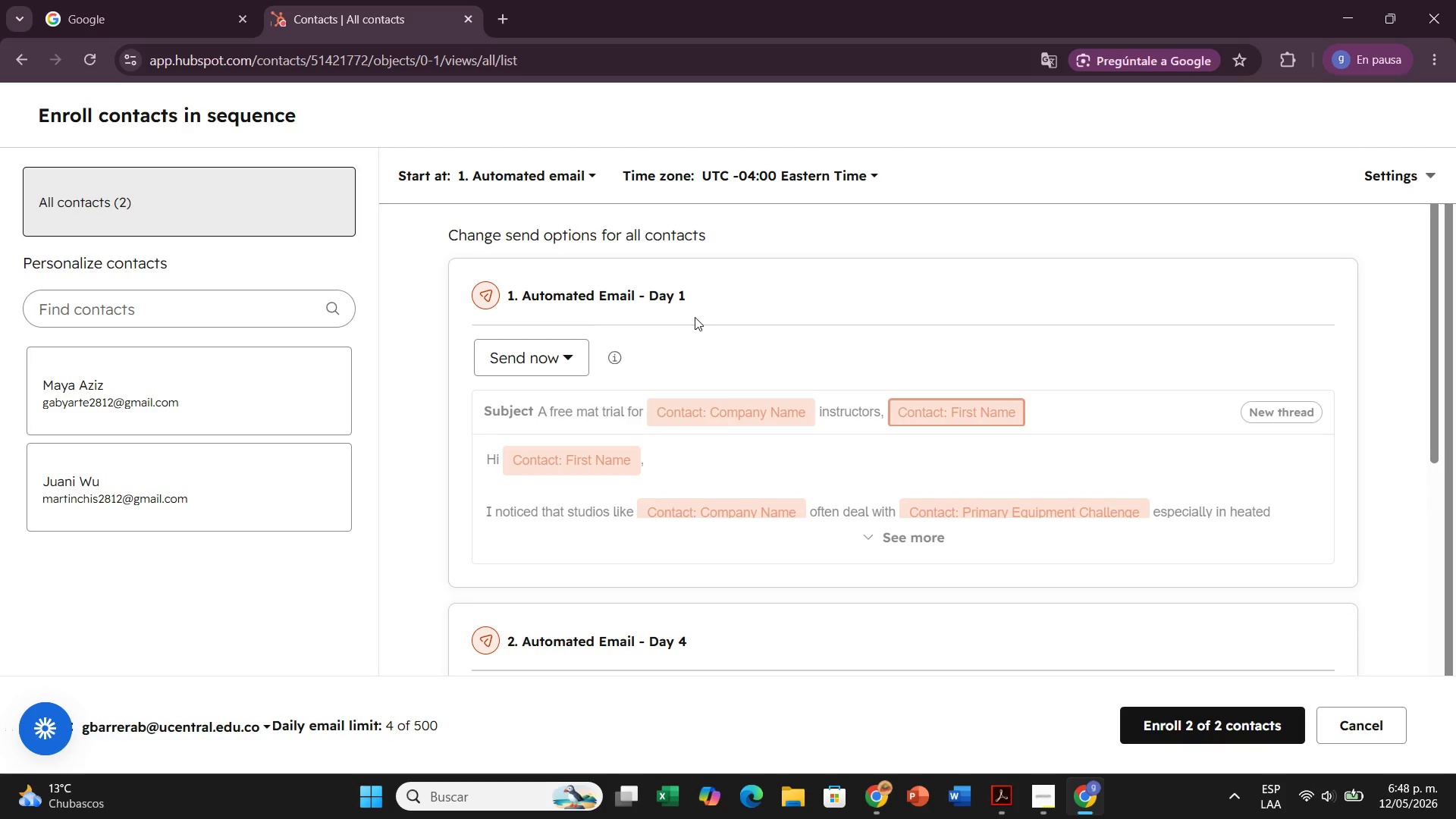 
left_click([285, 382])
 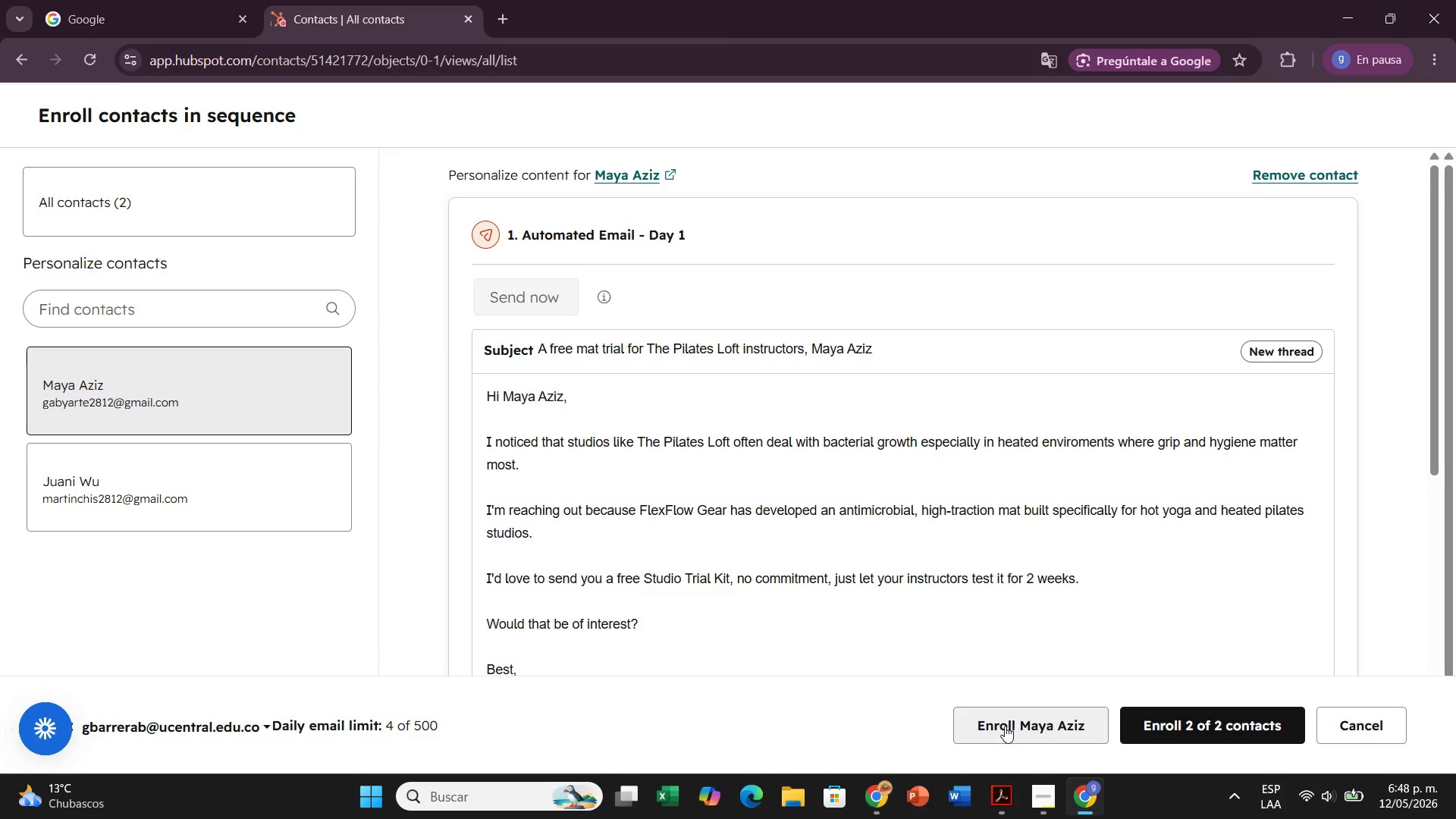 
left_click([1005, 727])
 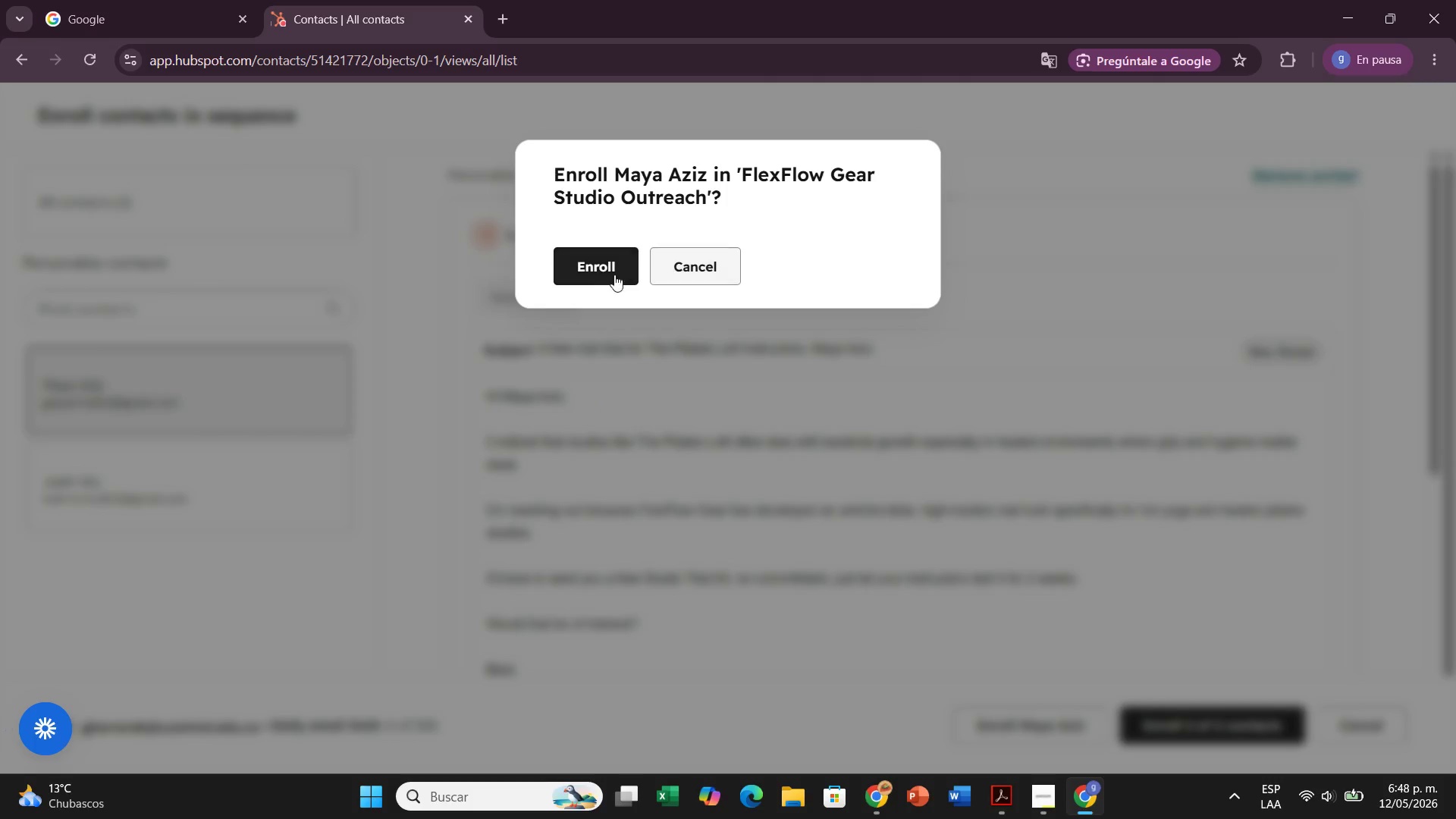 
left_click([604, 281])
 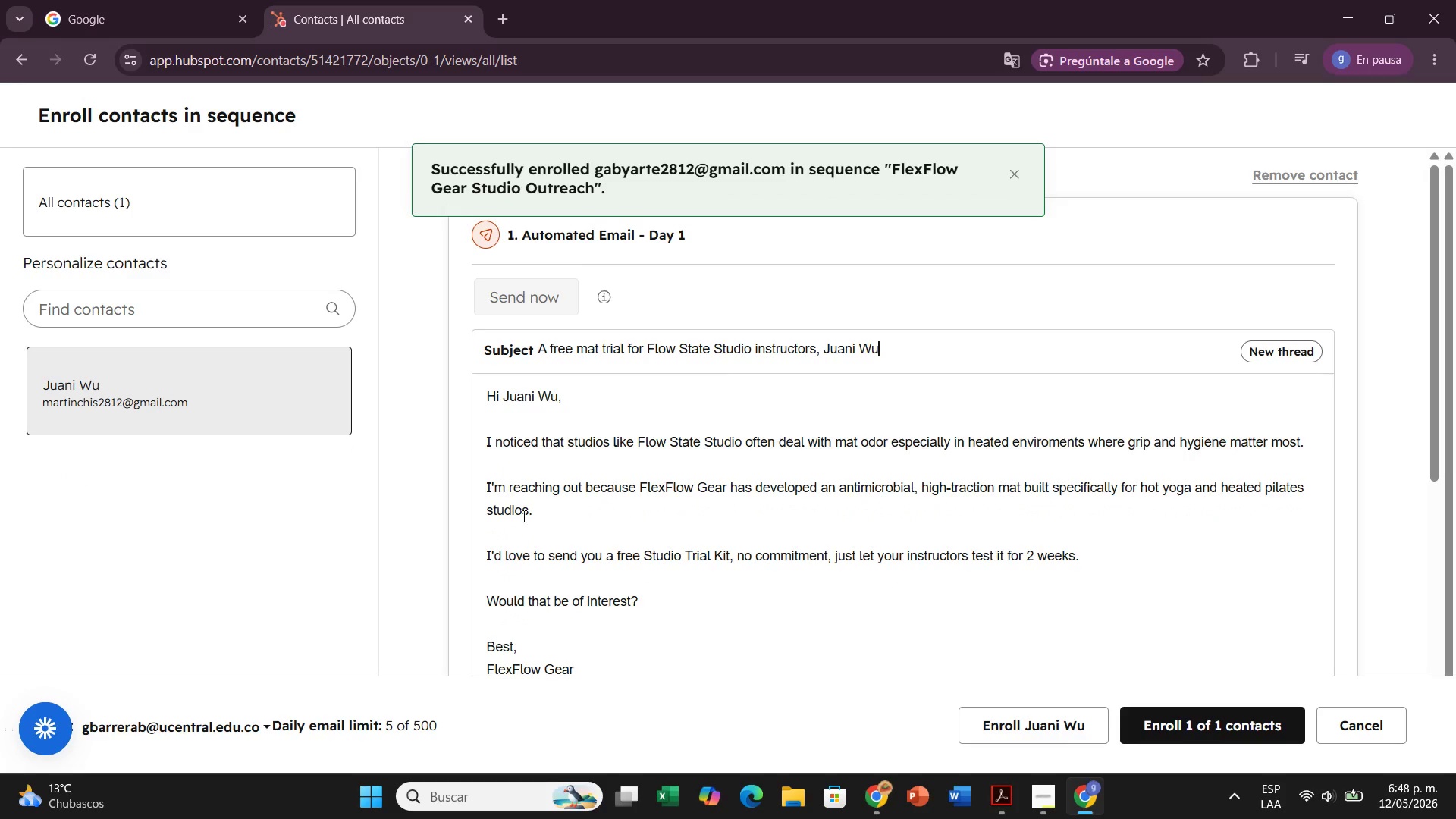 
wait(8.36)
 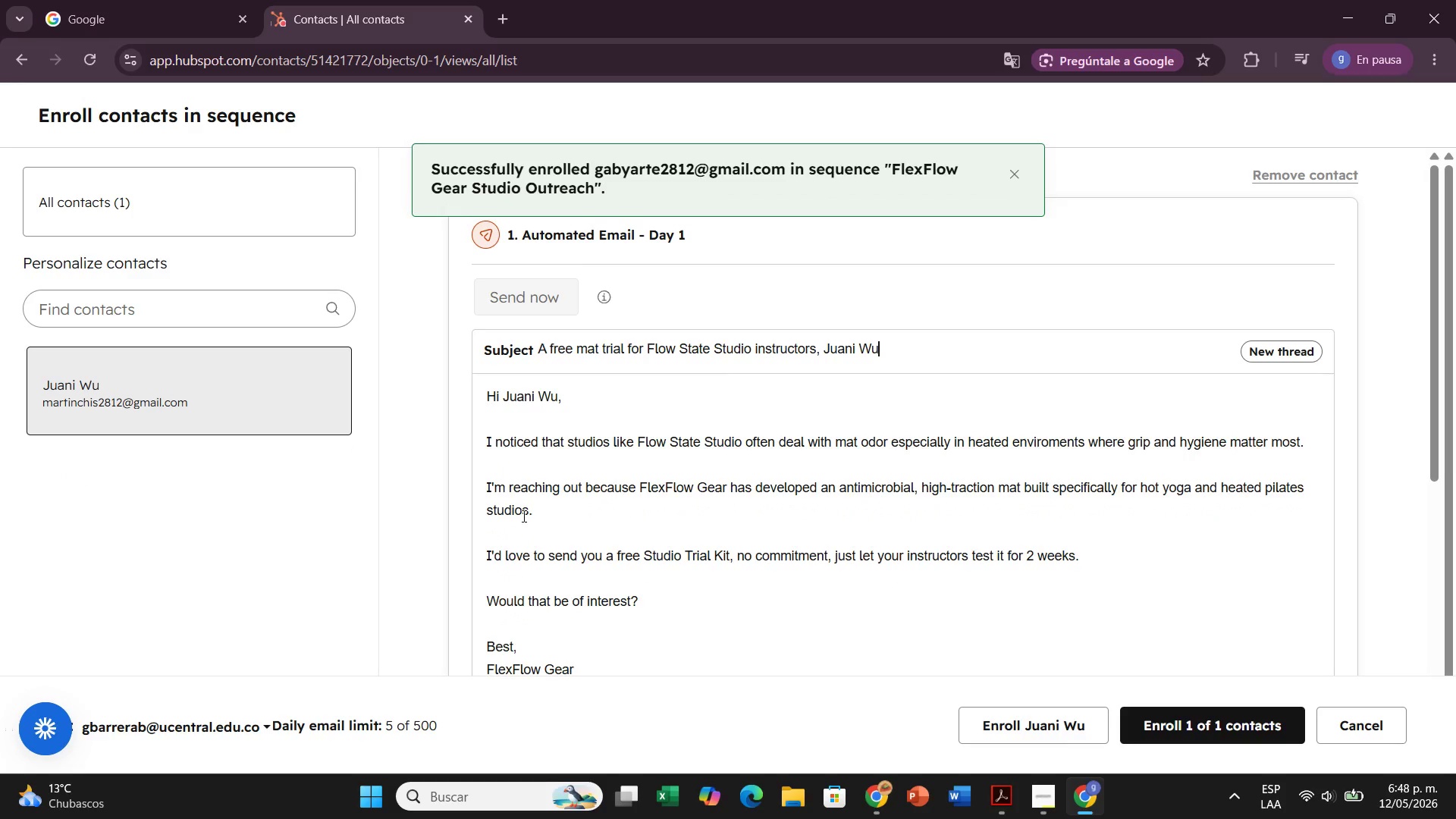 
left_click([999, 722])
 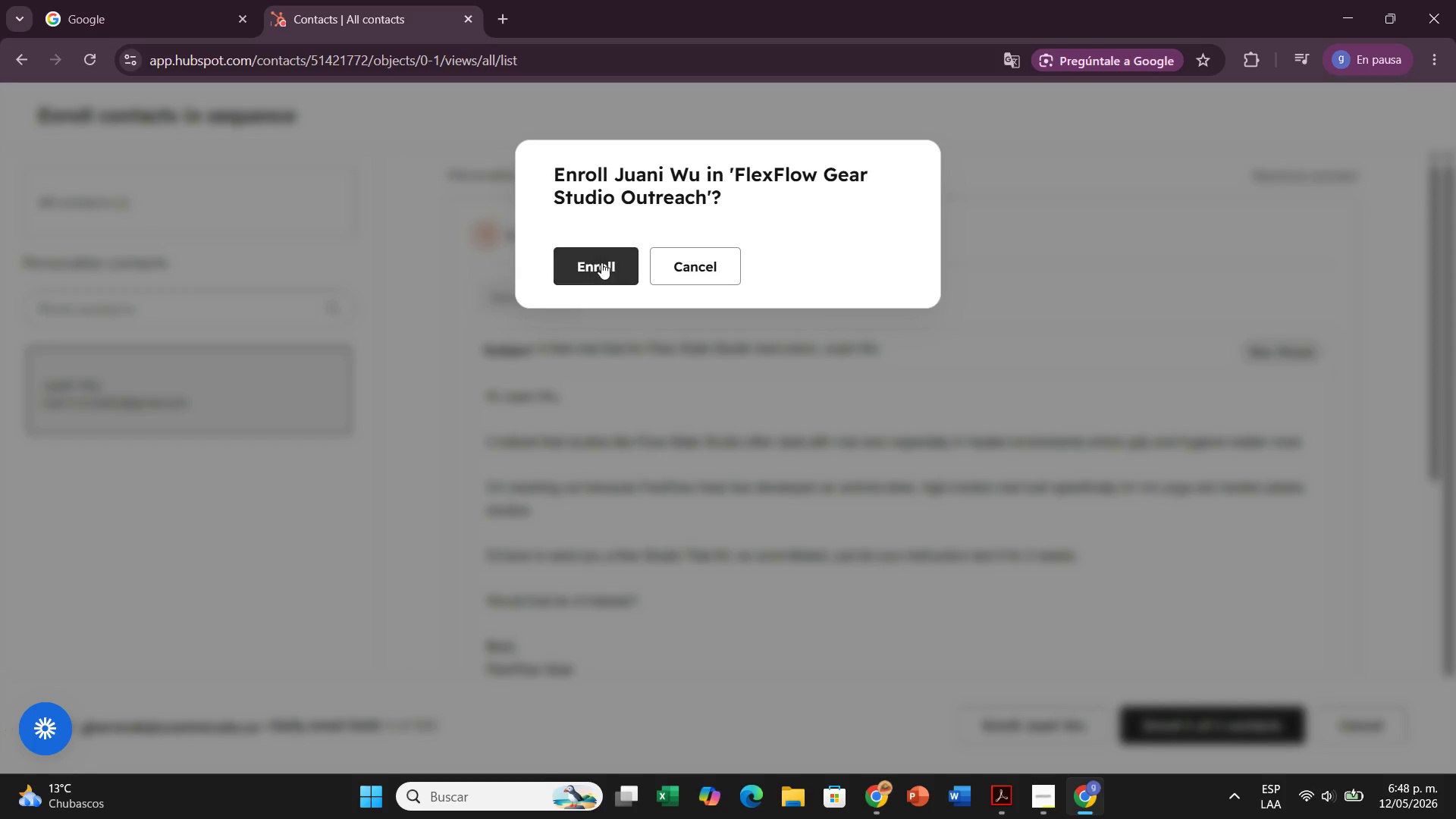 
left_click([601, 262])
 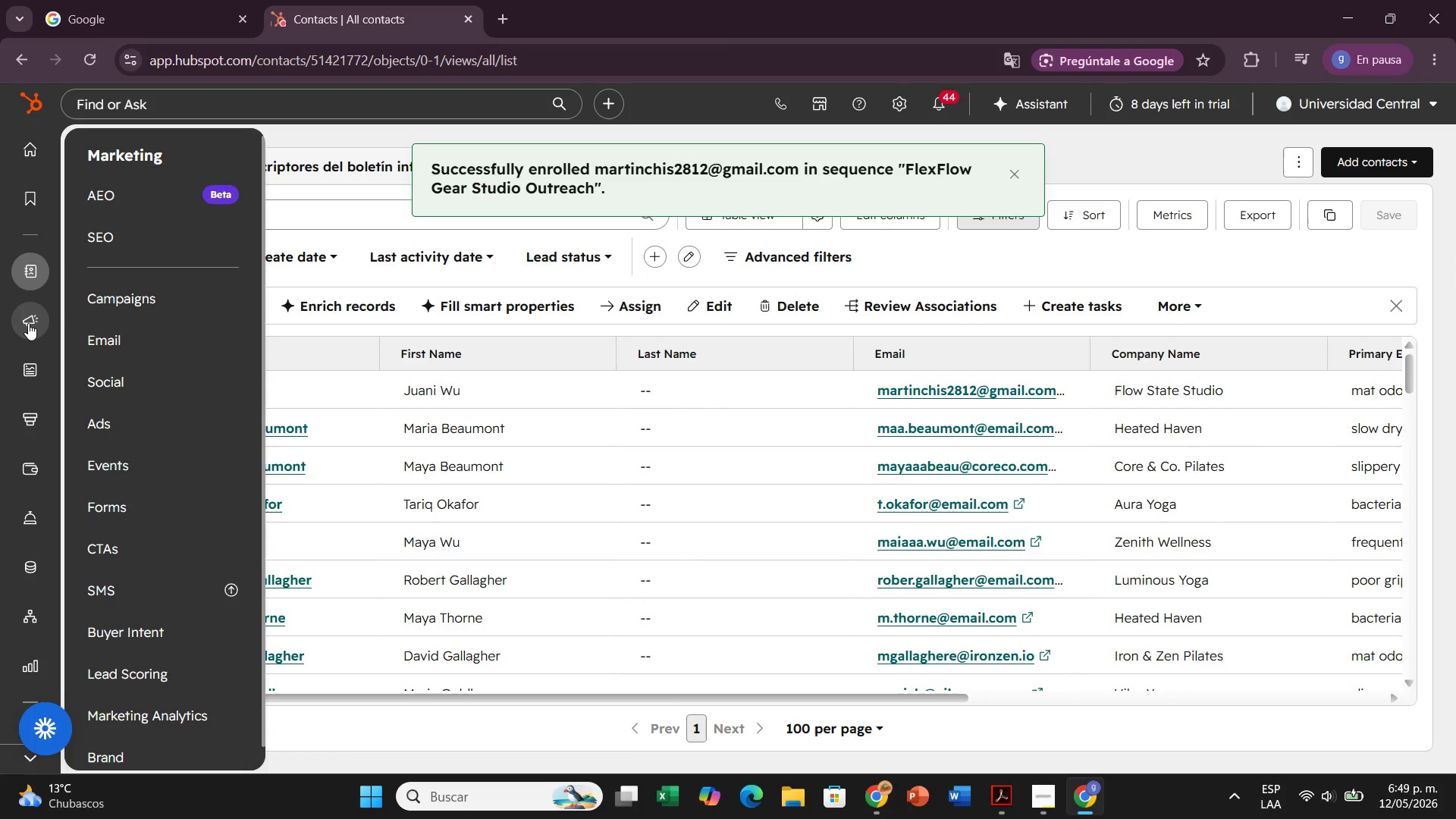 
wait(8.92)
 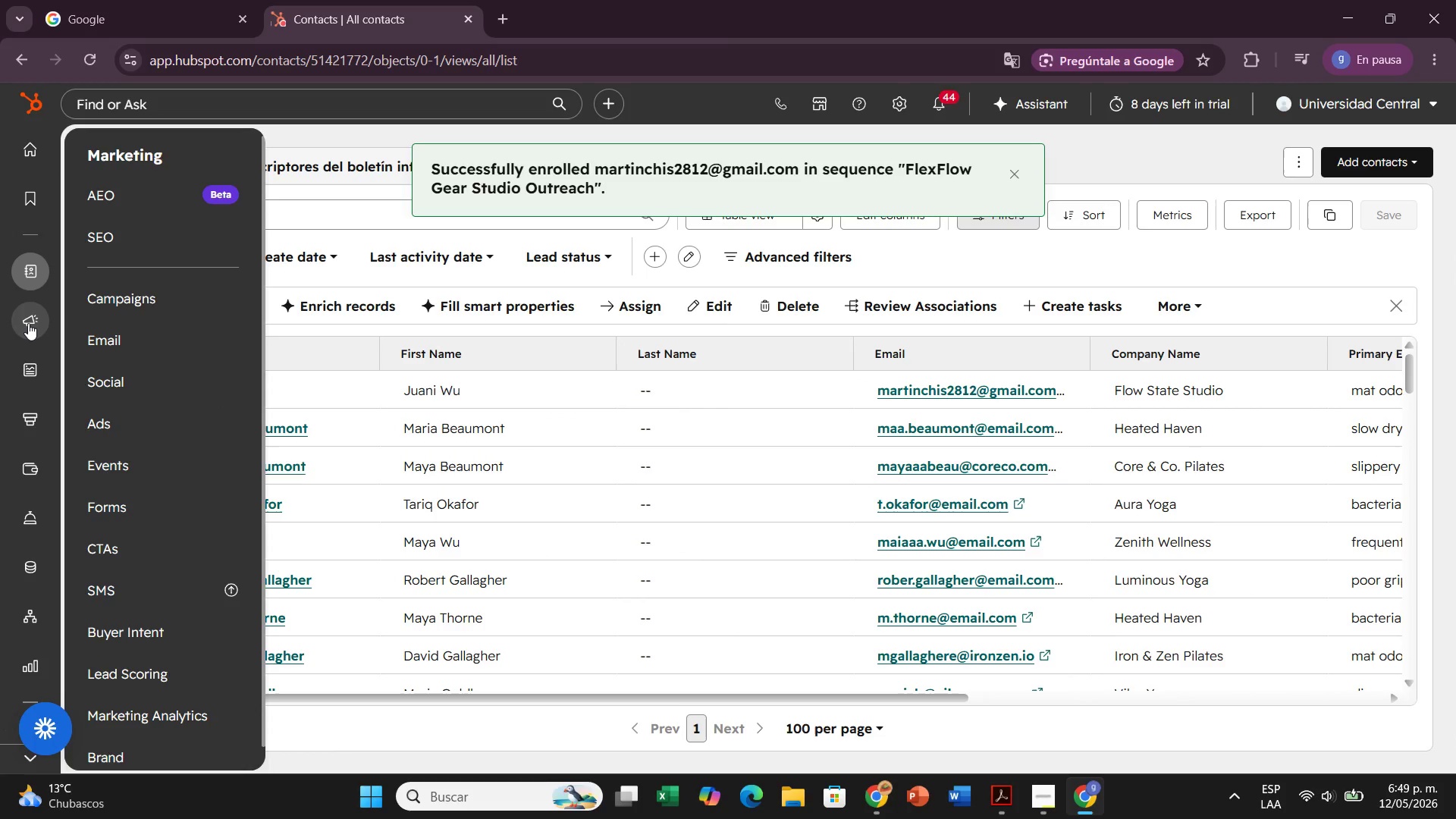 
left_click([161, 447])
 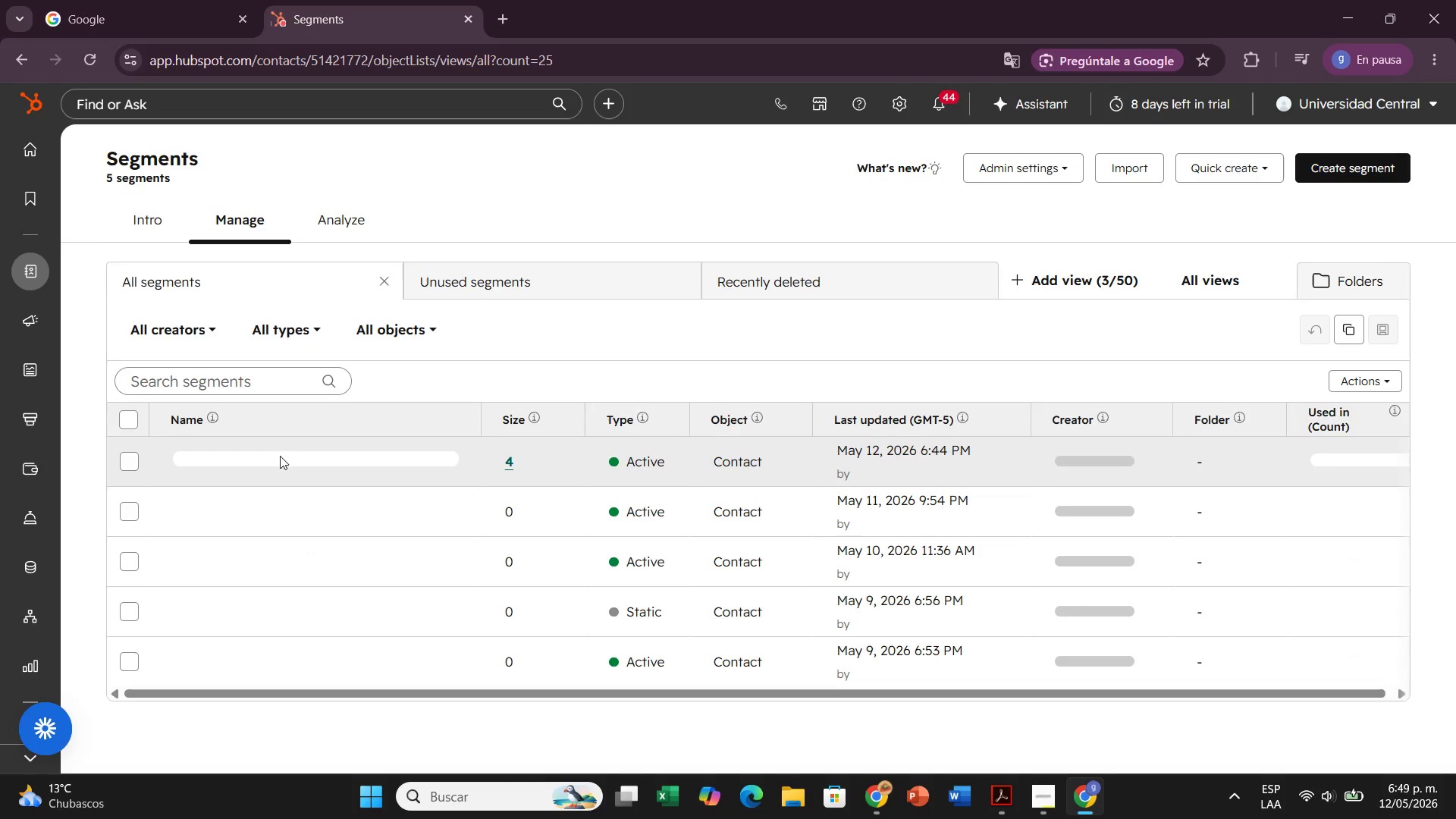 
wait(9.64)
 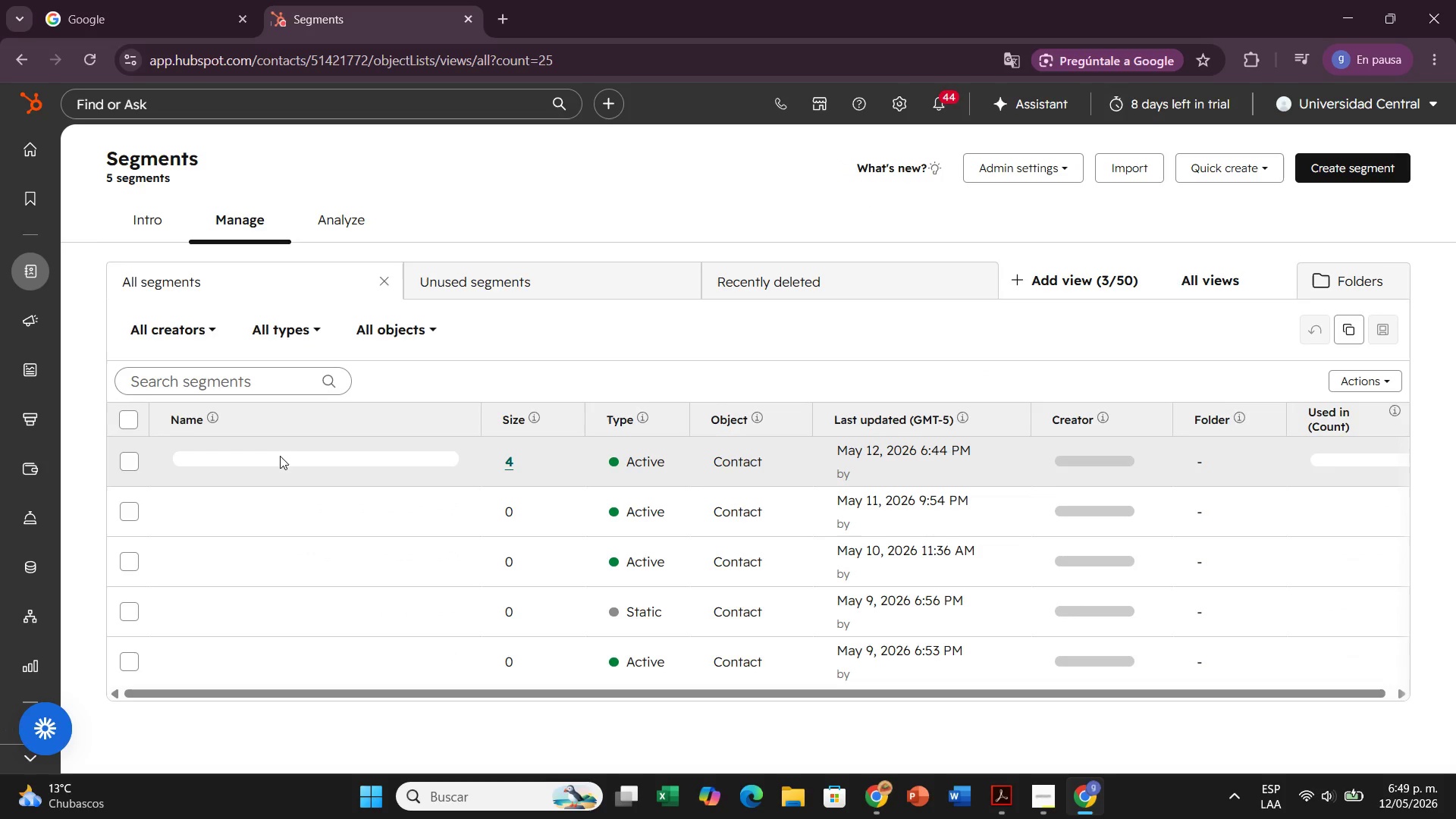 
left_click([278, 475])
 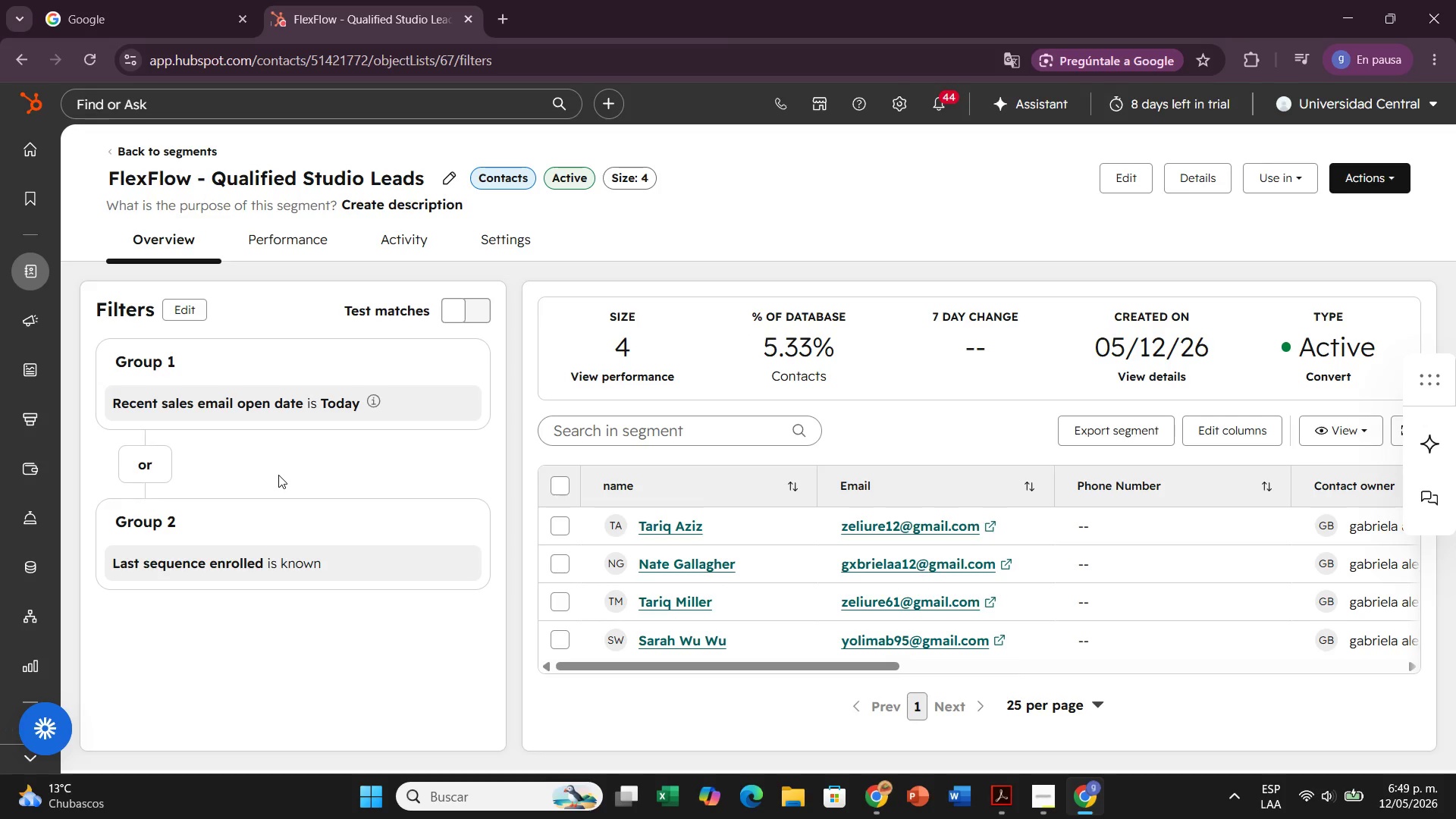 
wait(15.92)
 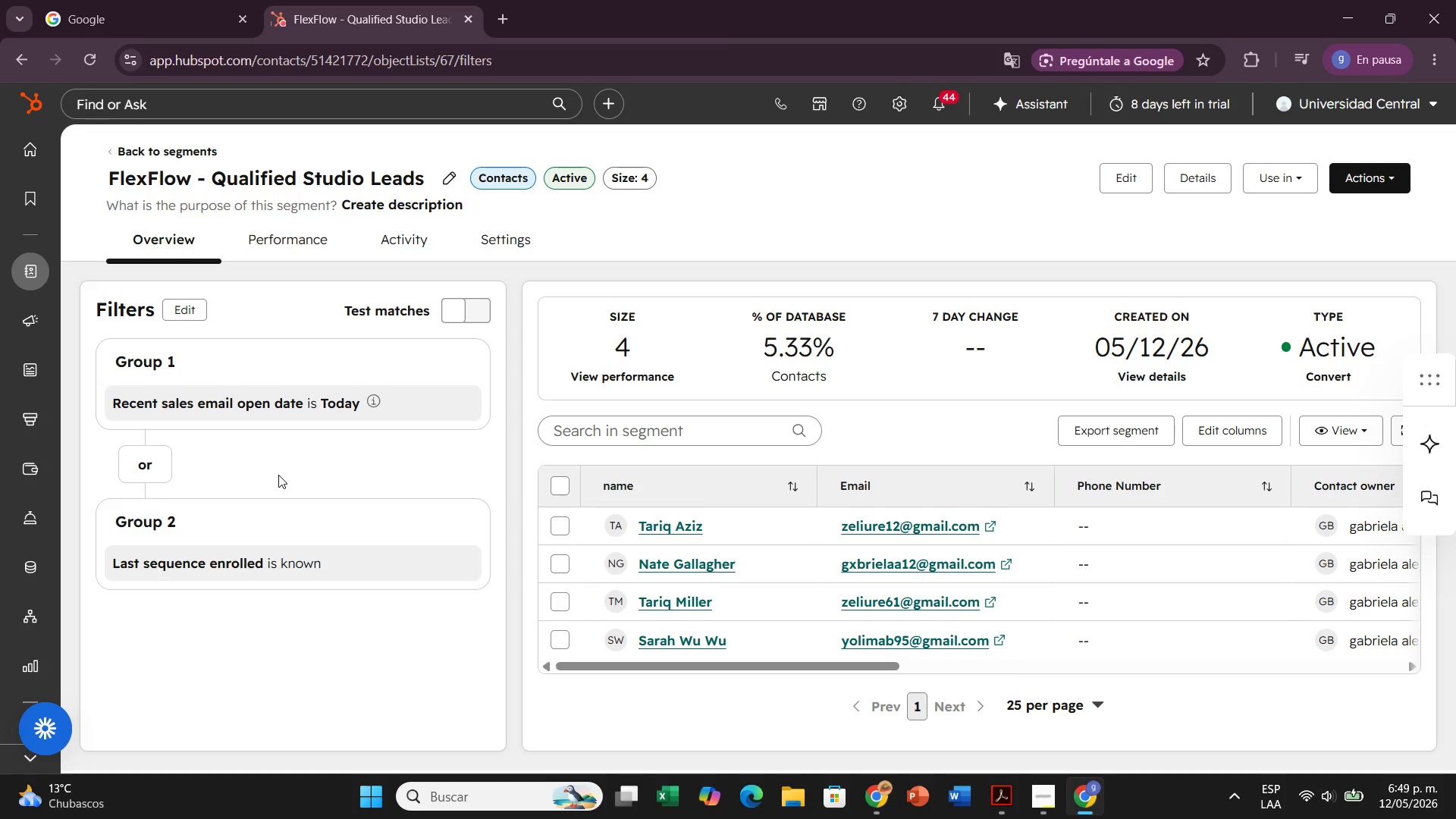 
left_click([861, 230])
 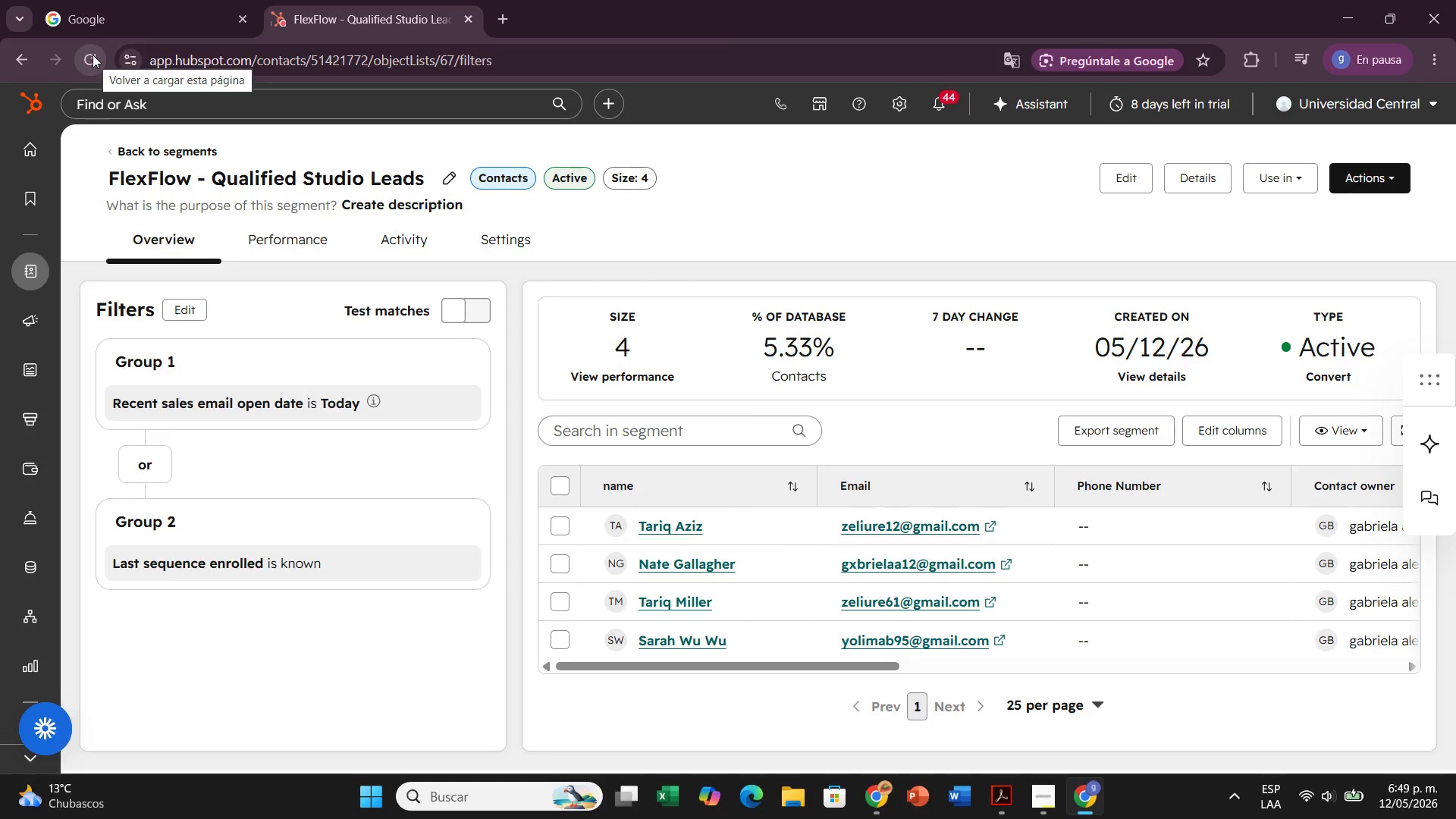 
left_click([93, 55])
 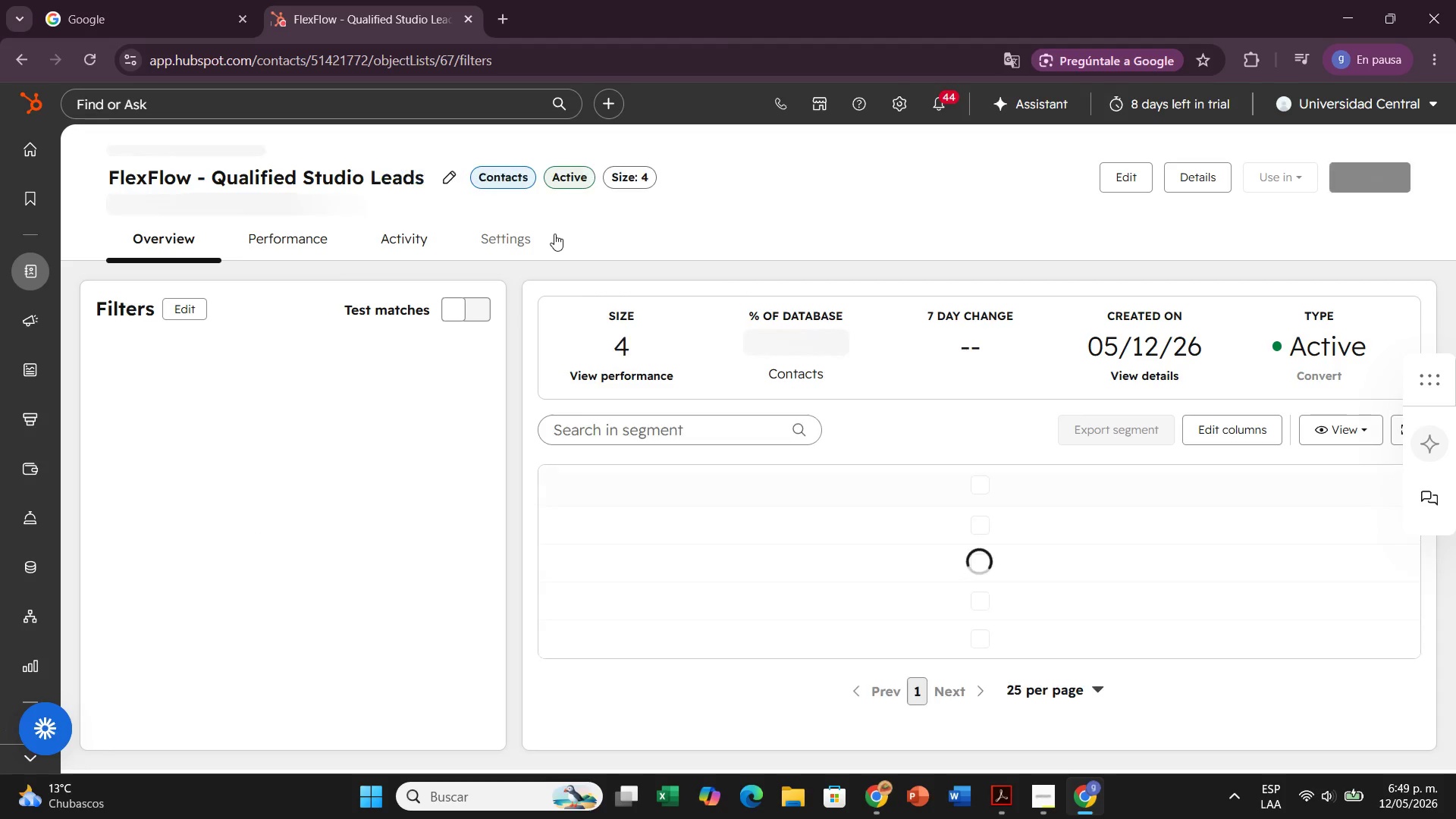 
wait(5.88)
 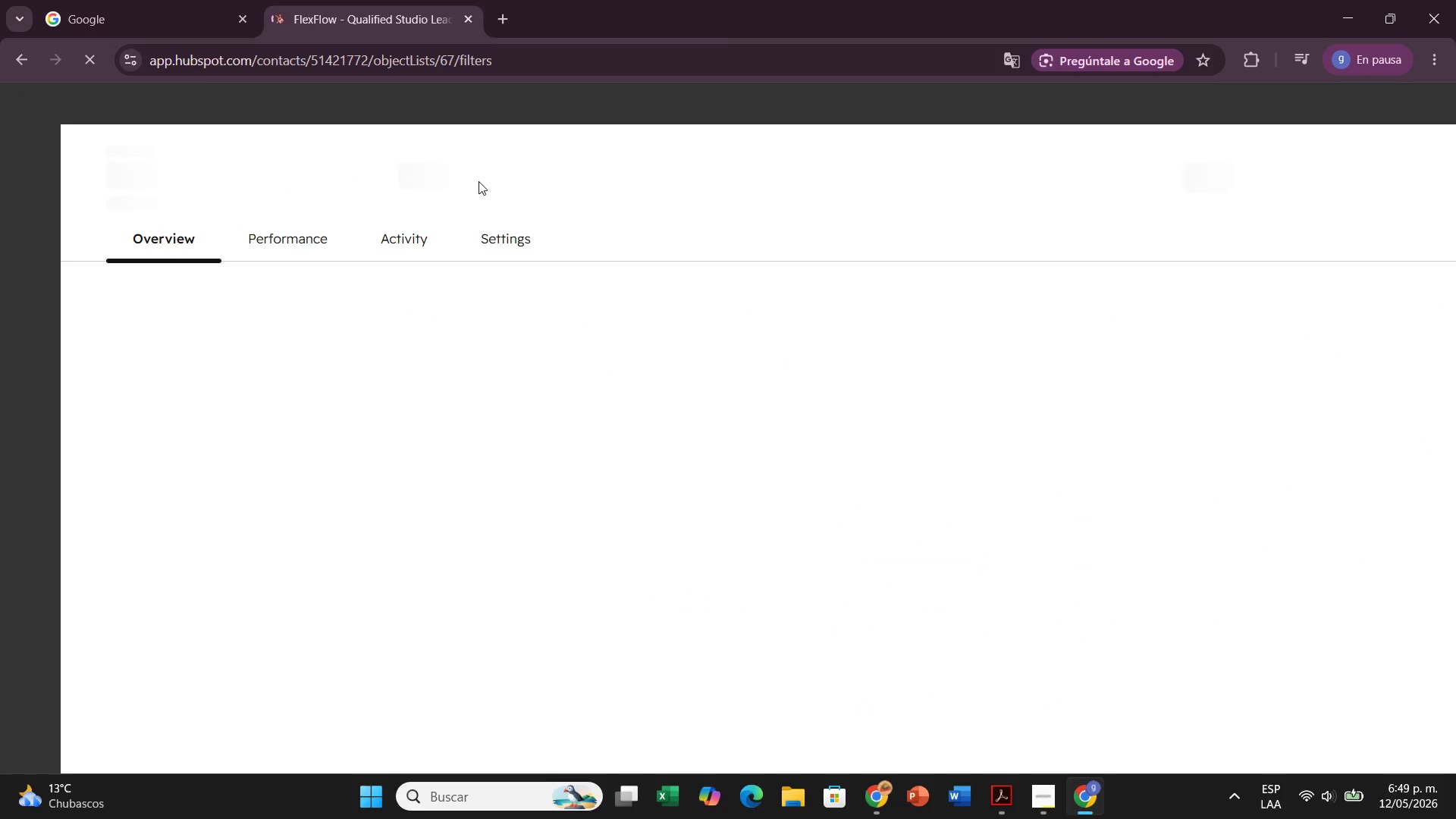 
left_click([620, 344])
 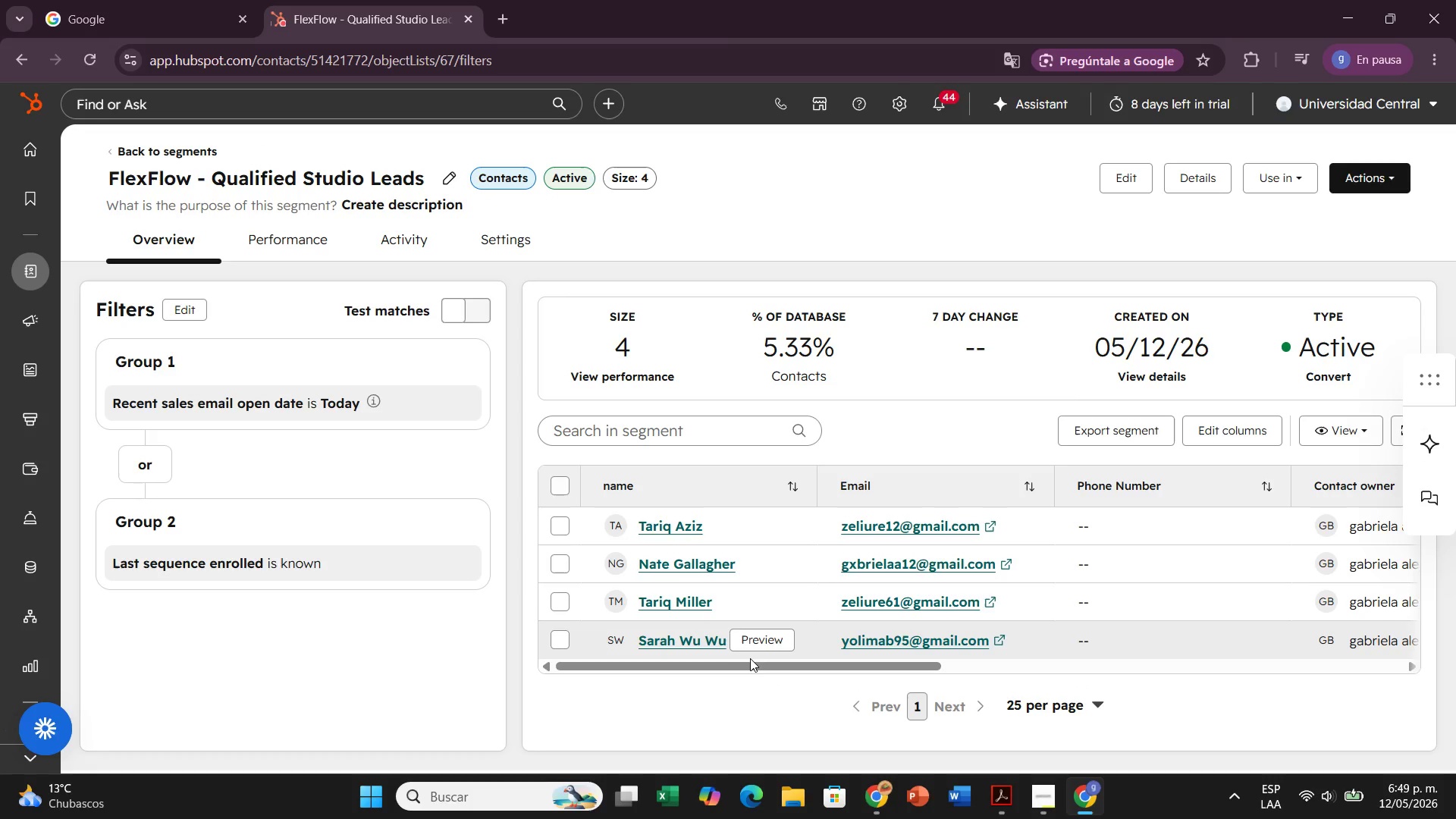 
left_click_drag(start_coordinate=[759, 663], to_coordinate=[556, 698])
 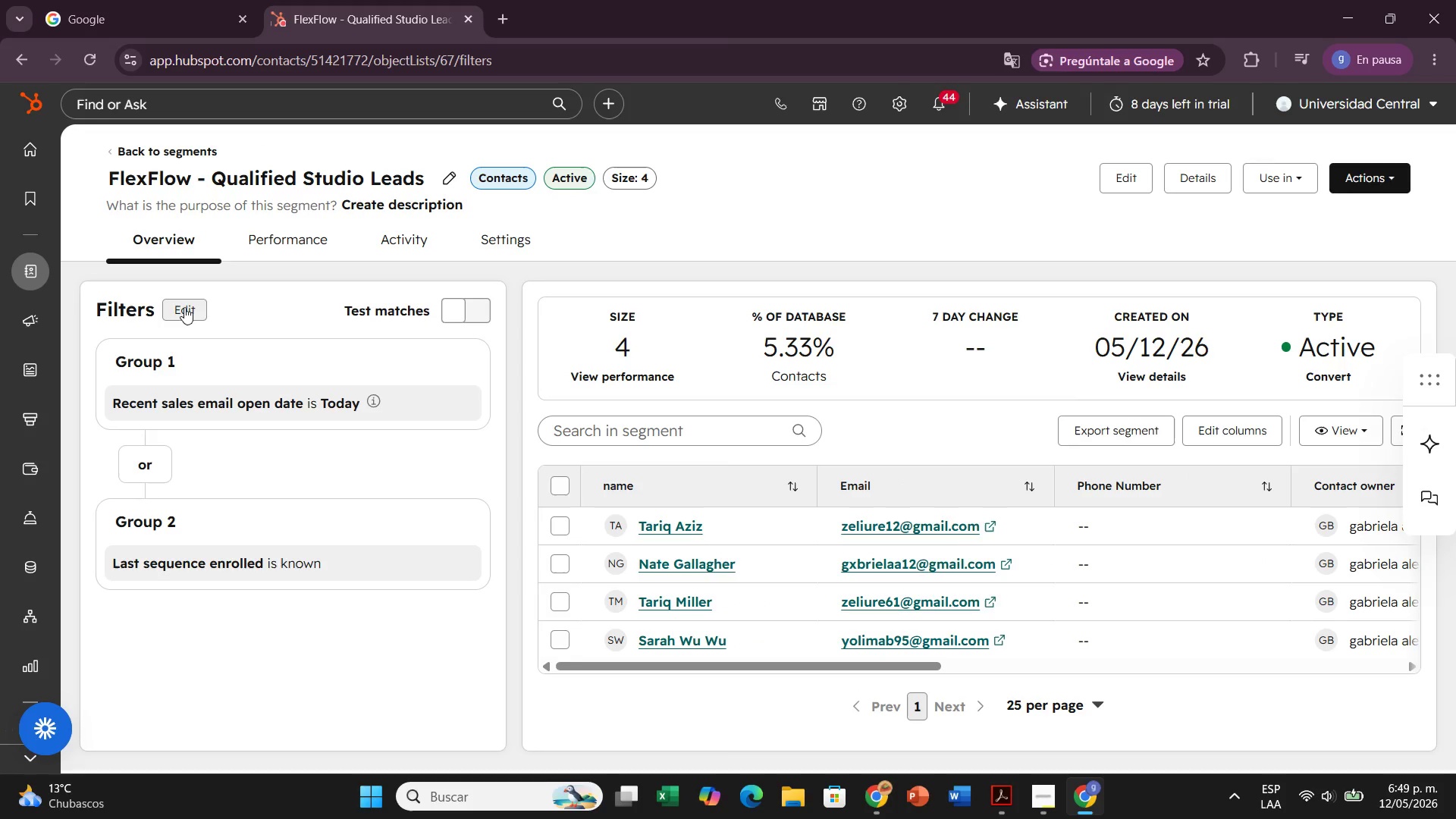 
left_click([184, 306])
 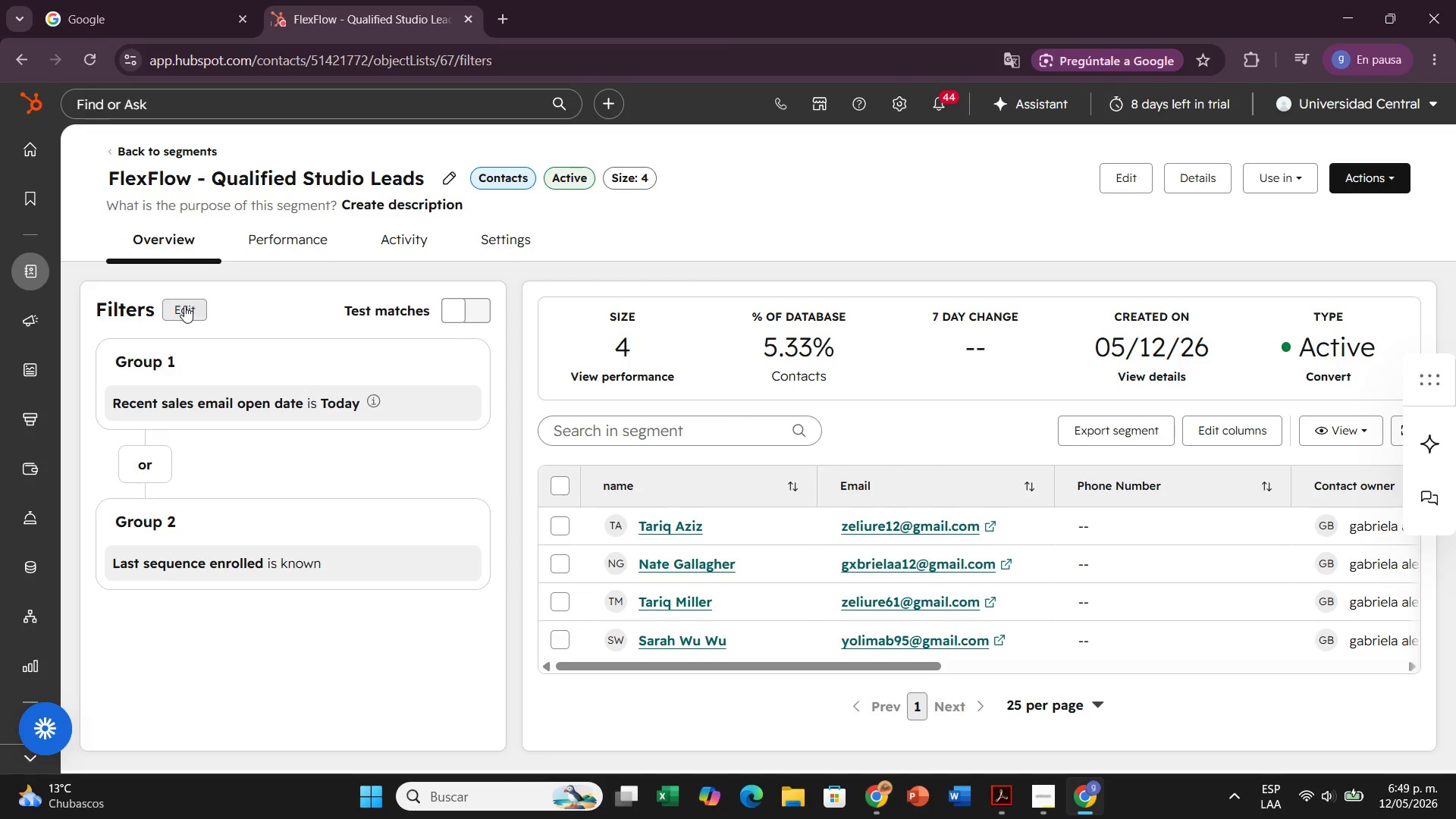 
mouse_move([198, 305])
 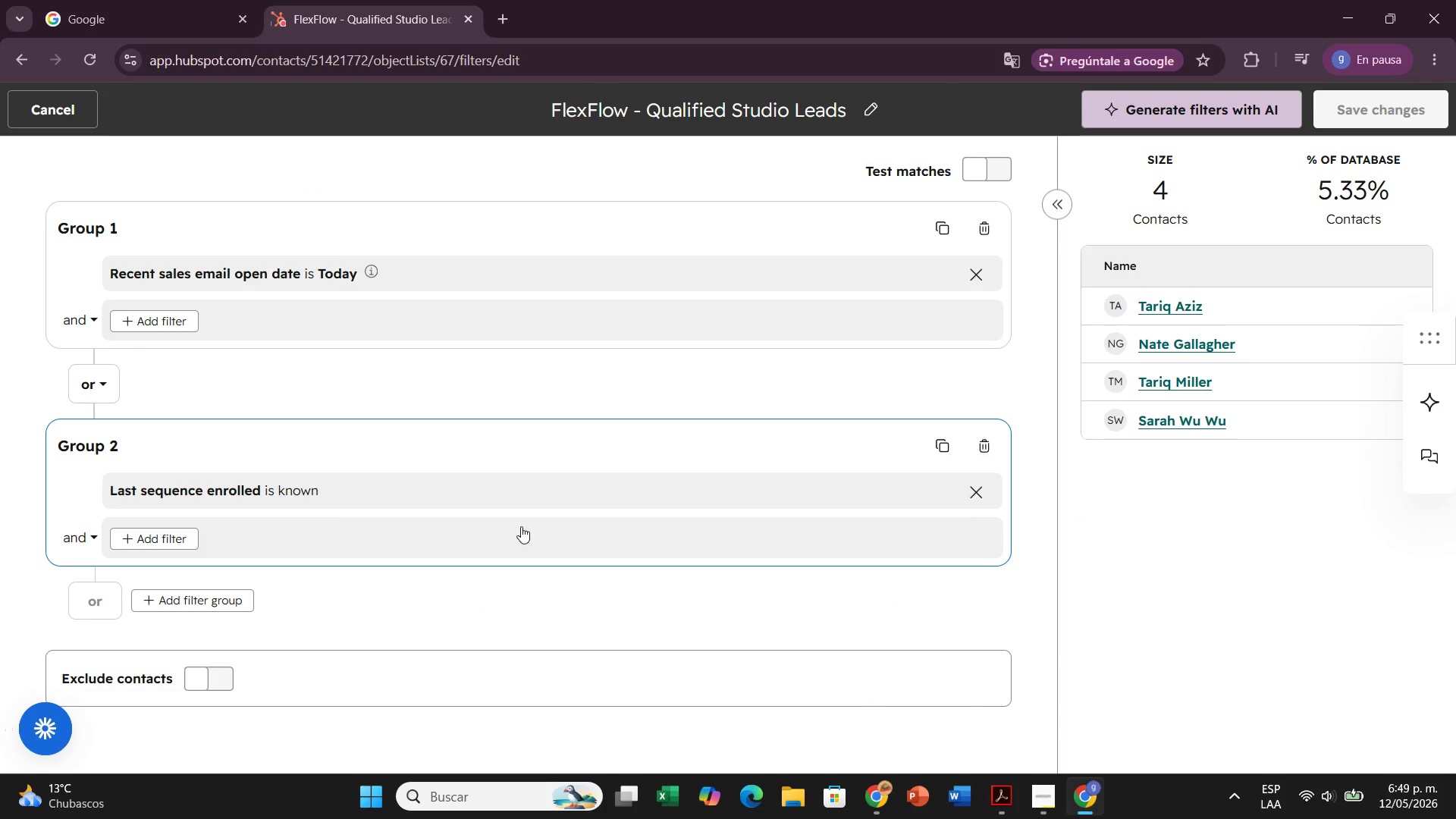 
scroll: coordinate [899, 361], scroll_direction: up, amount: 3.0
 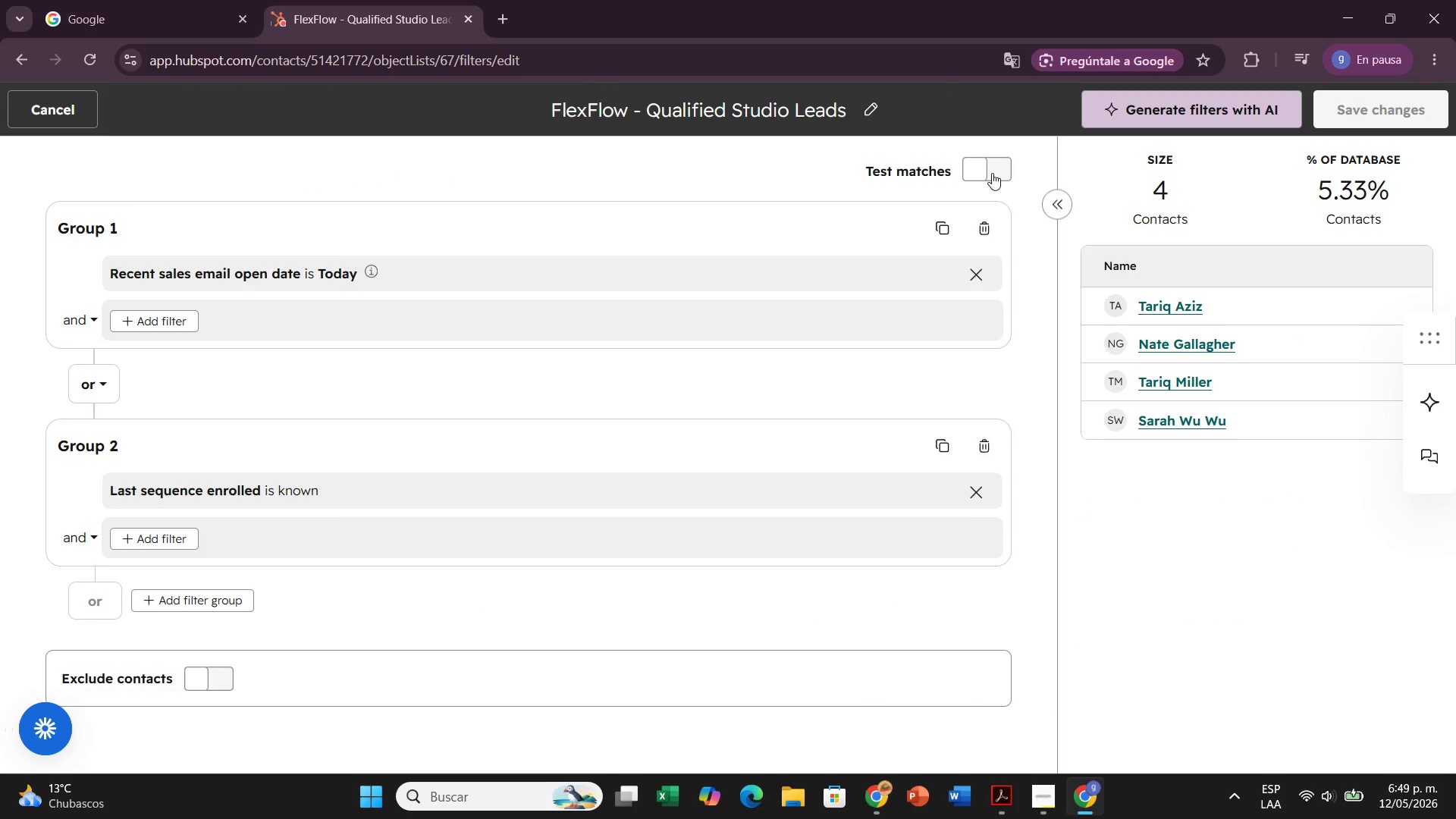 
left_click([992, 173])
 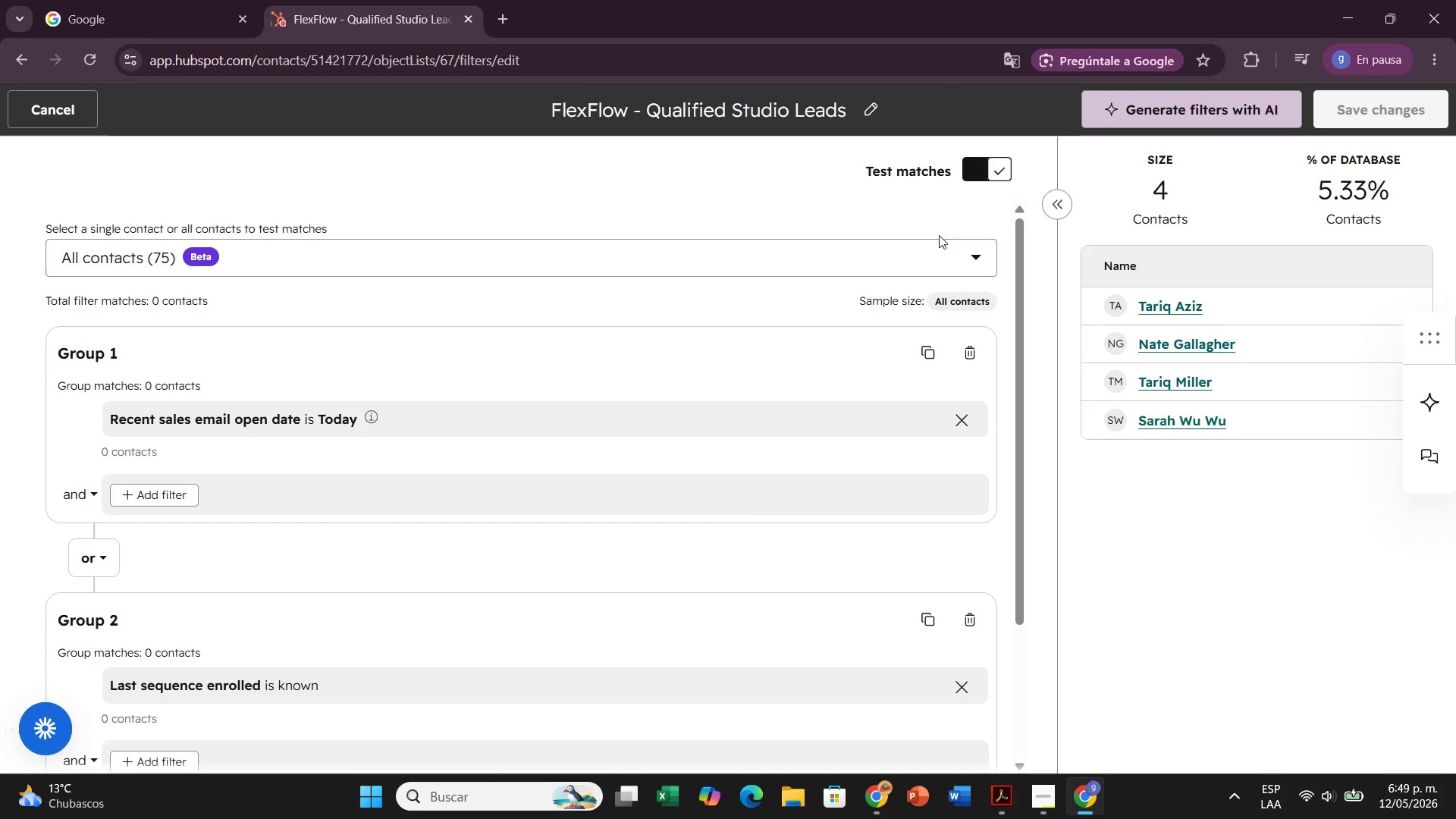 
left_click([920, 271])
 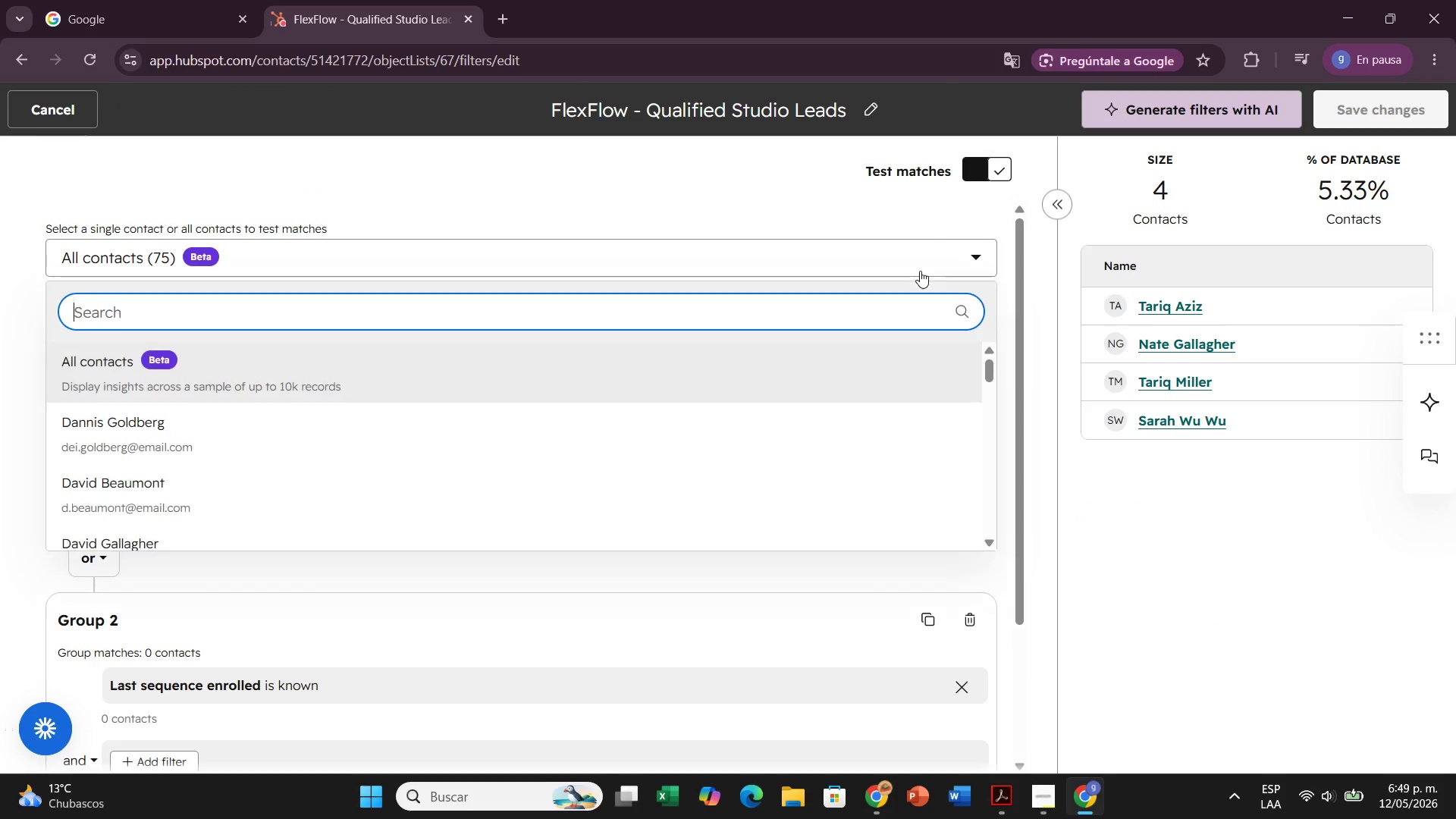 
mouse_move([909, 280])
 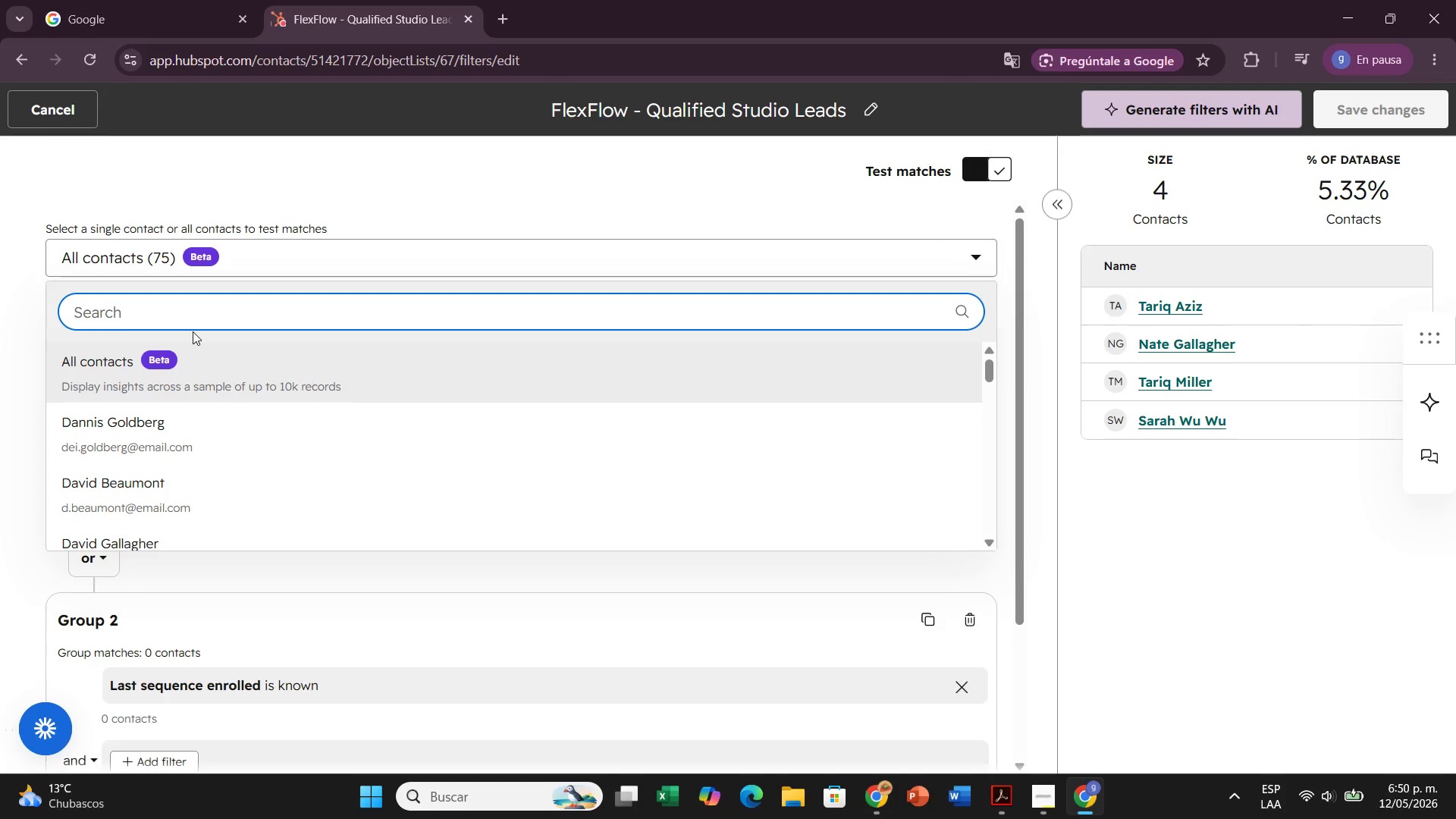 
type(mae)
key(Backspace)
type(r)
 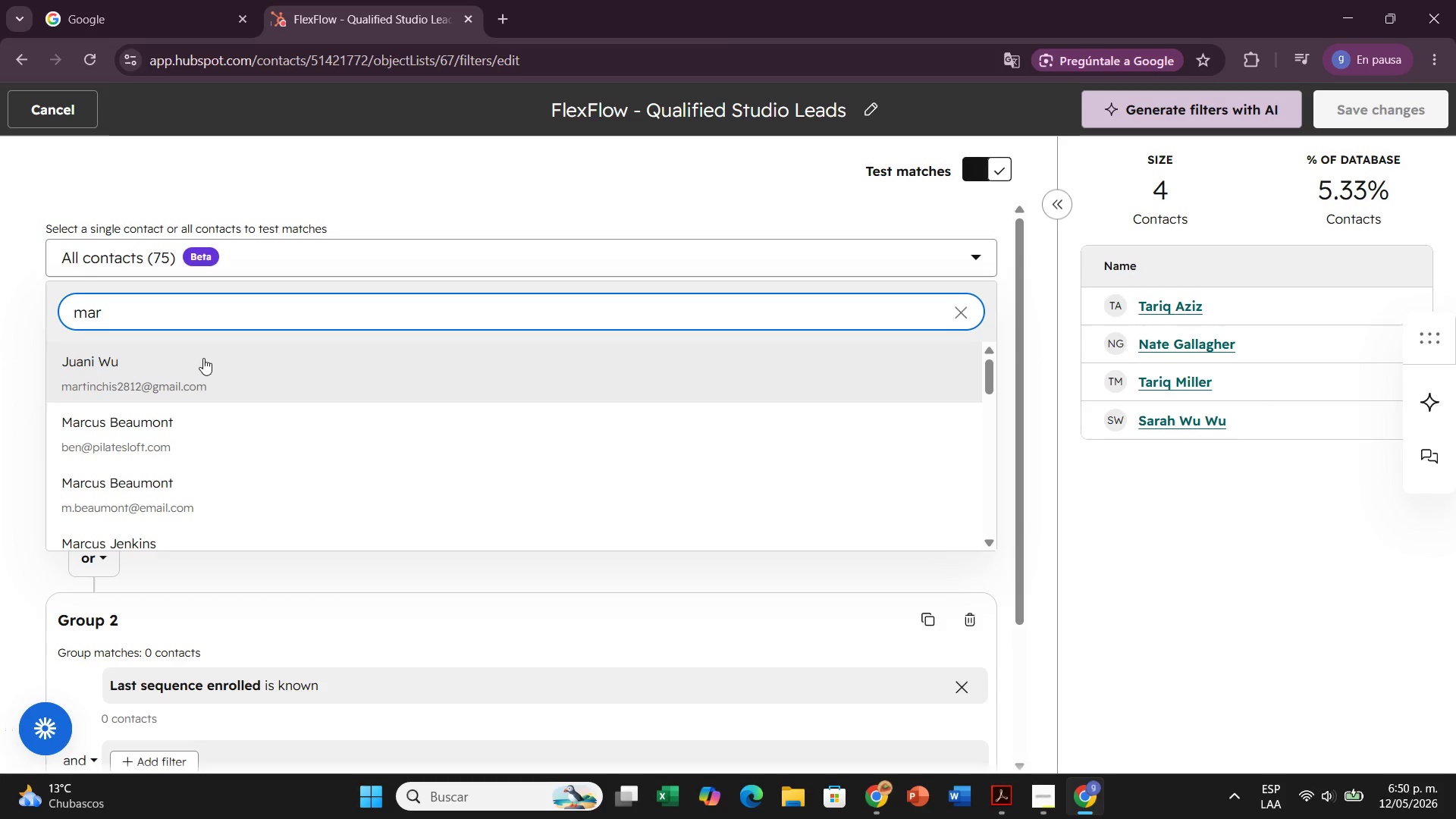 
left_click([205, 369])
 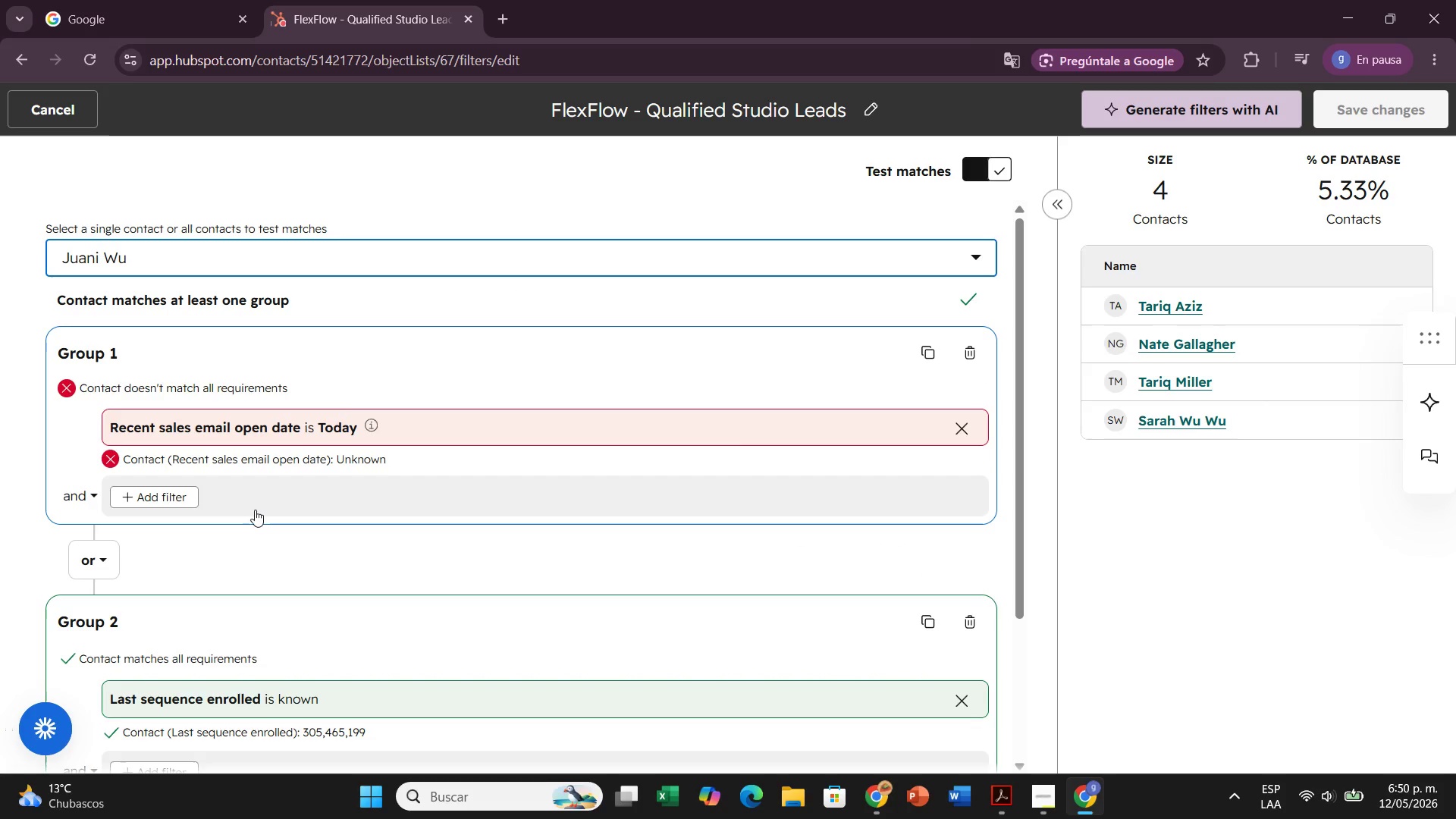 
scroll: coordinate [278, 566], scroll_direction: down, amount: 1.0
 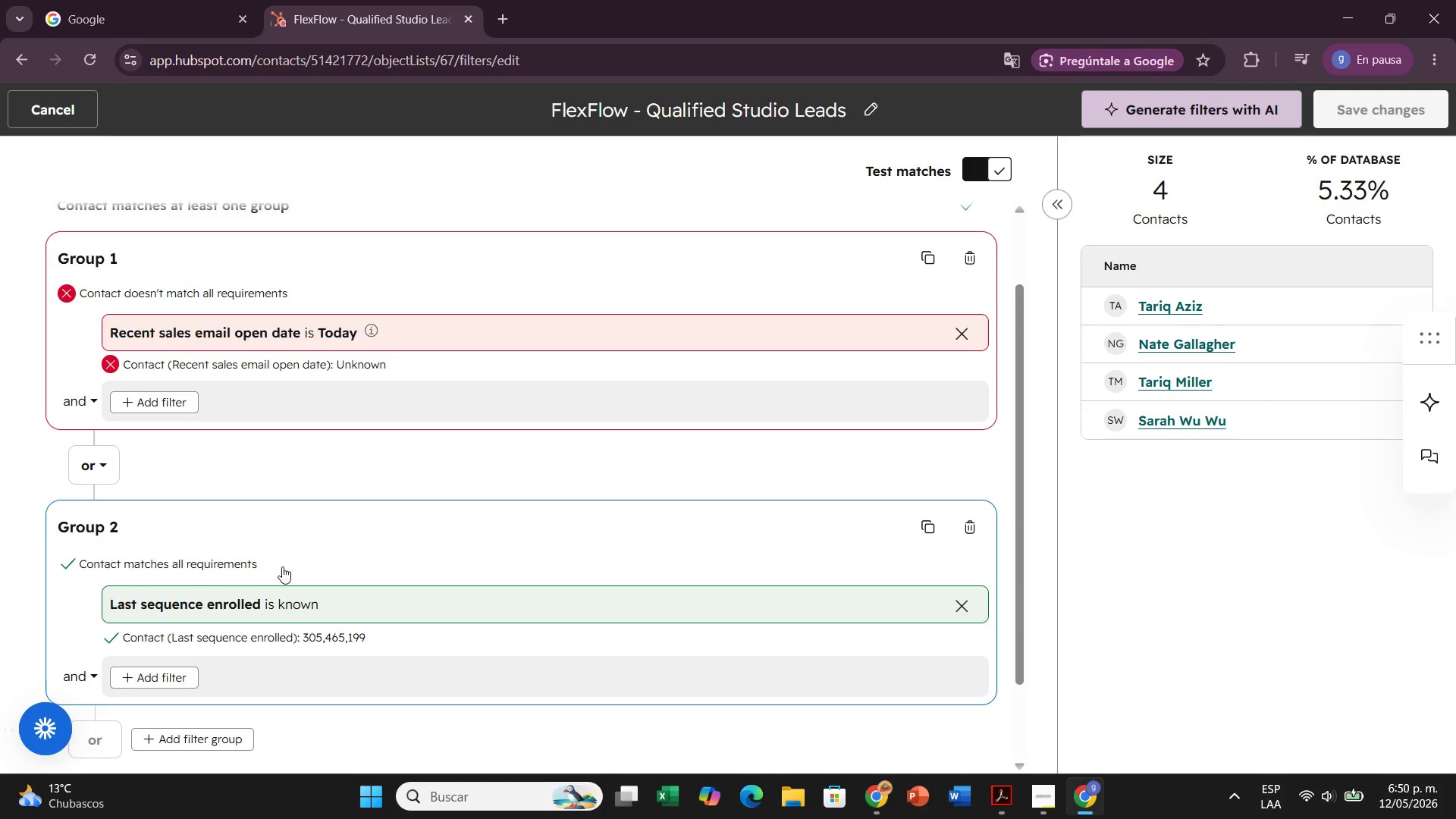 
wait(19.8)
 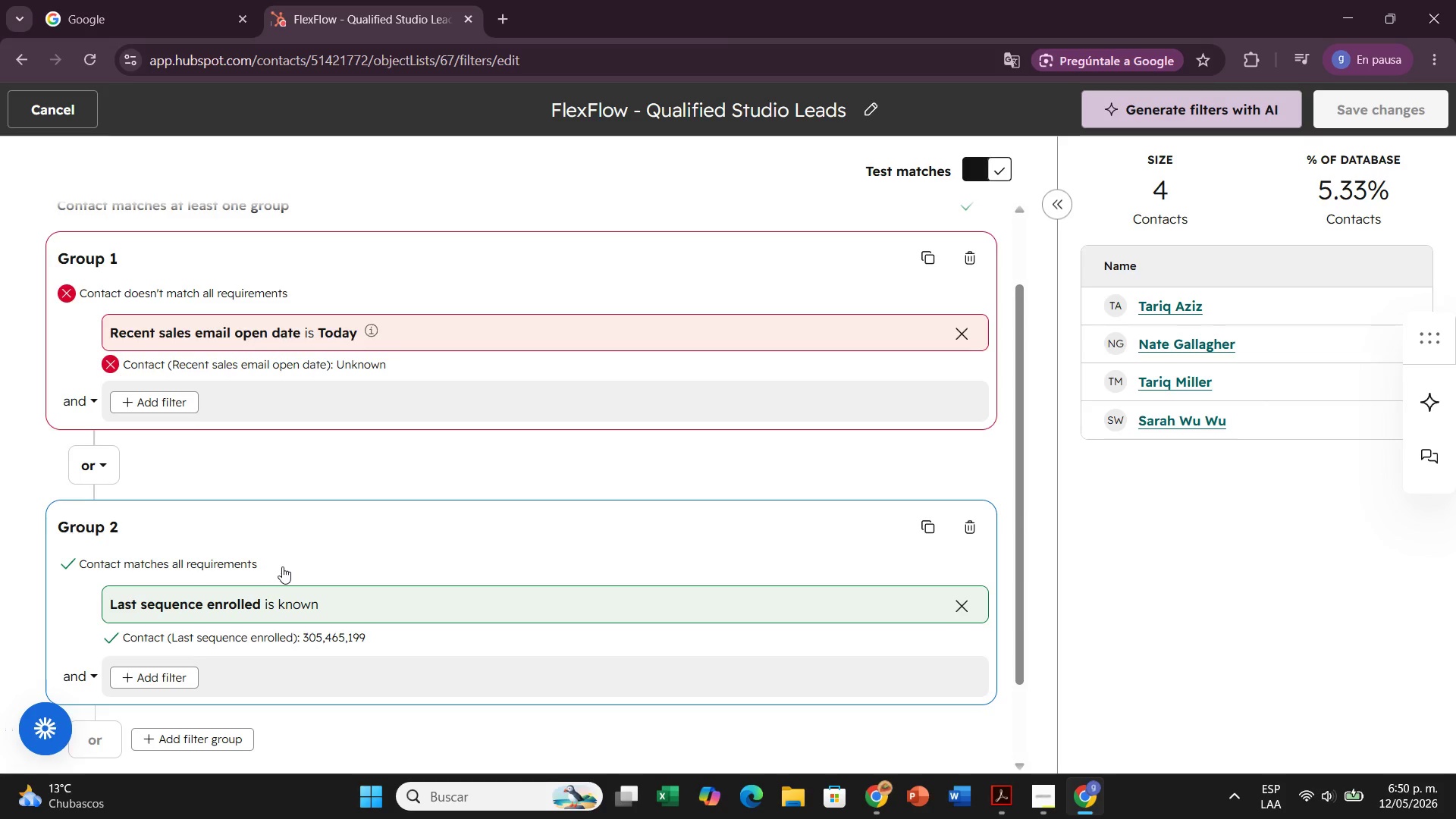 
scroll: coordinate [353, 263], scroll_direction: up, amount: 1.0
 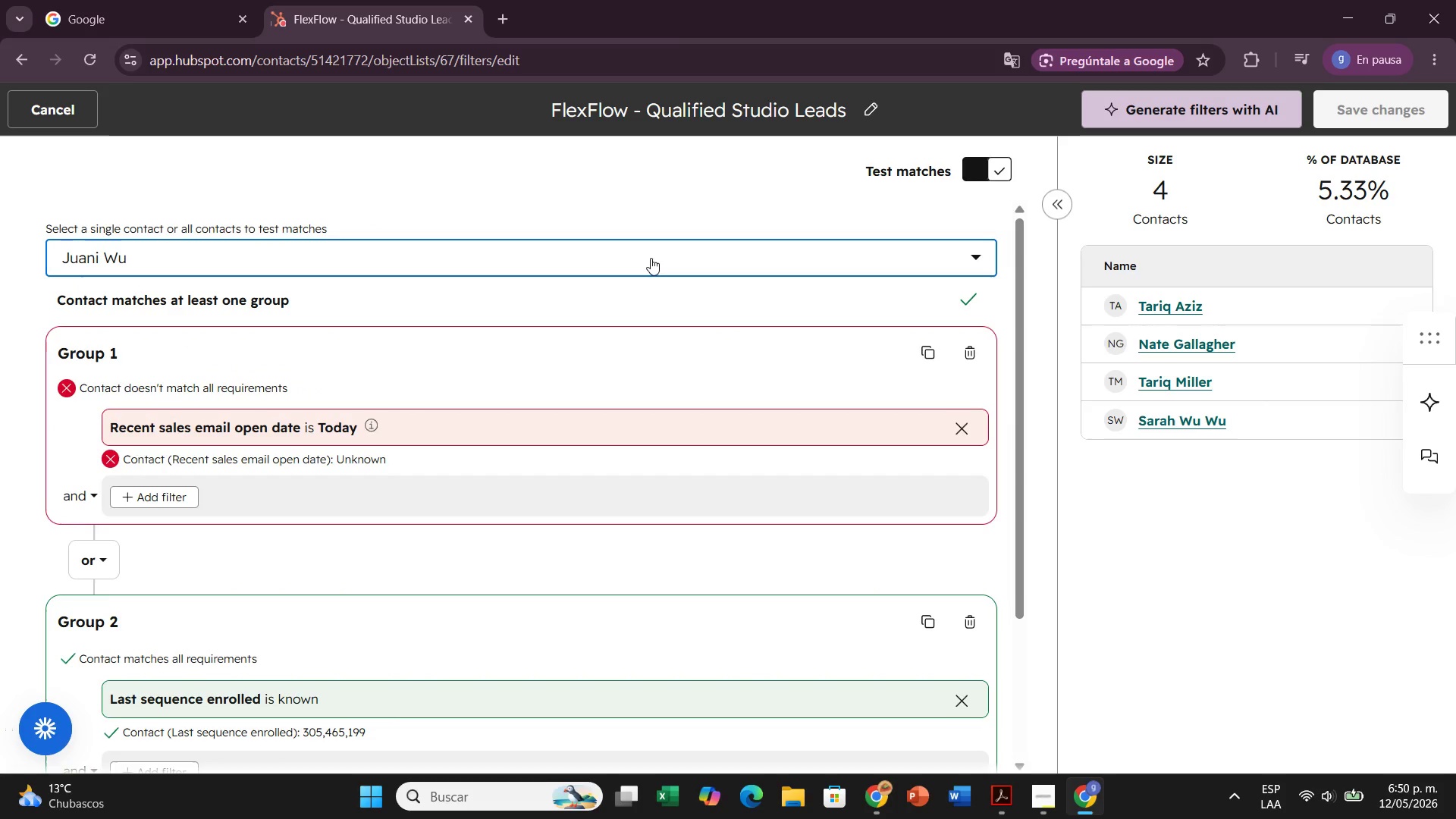 
left_click([651, 258])
 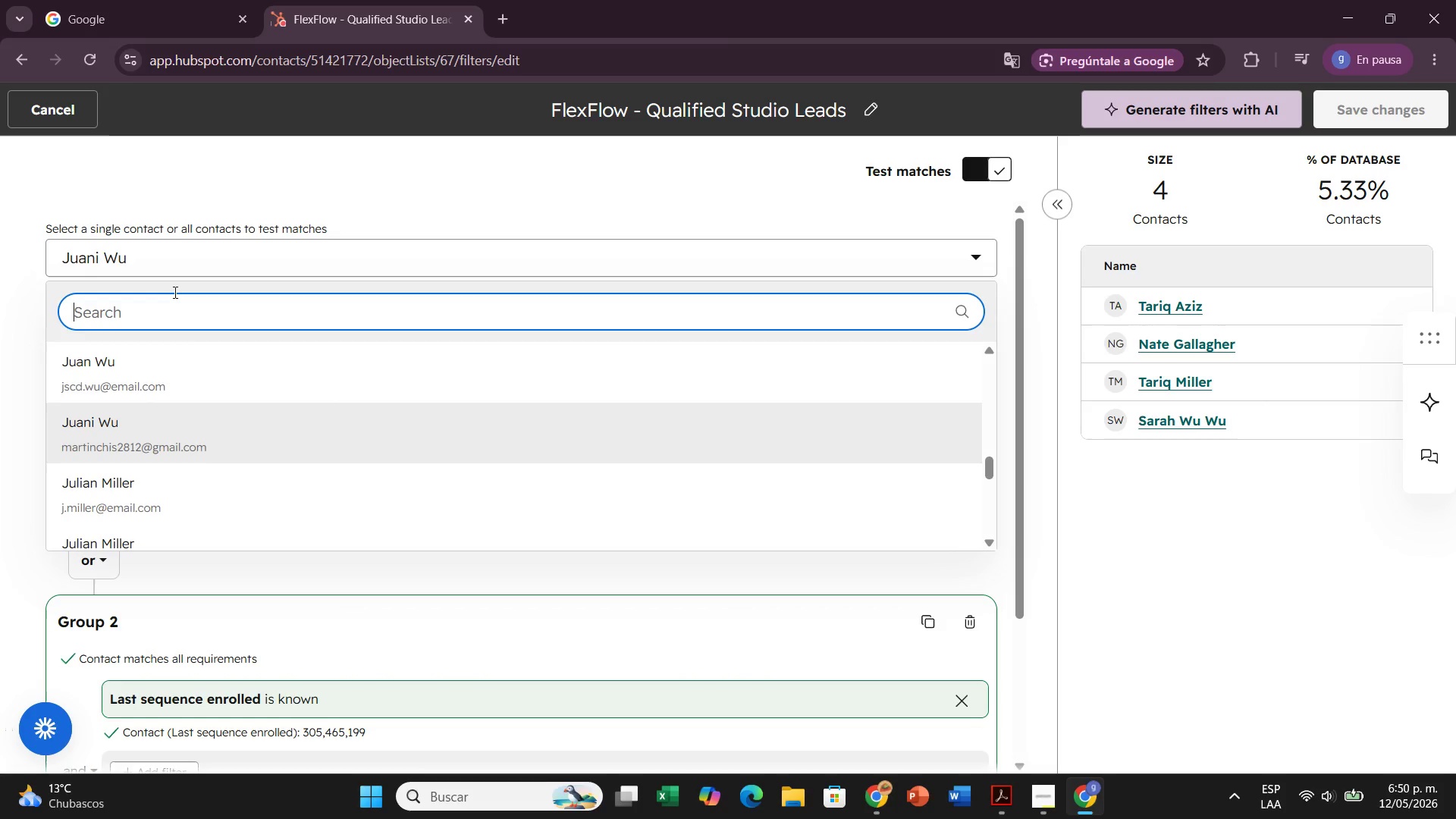 
wait(7.44)
 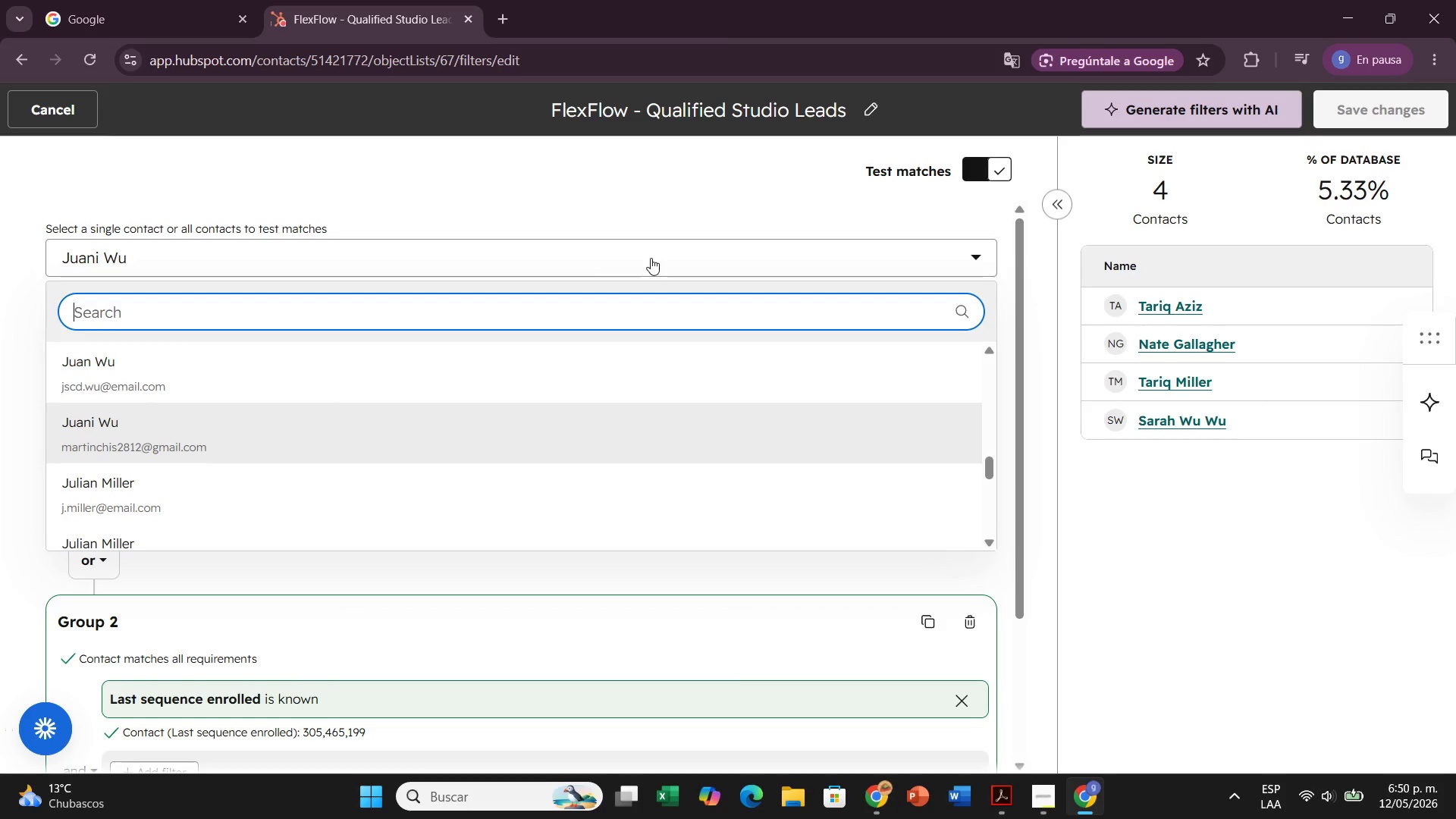 
type(ga)
 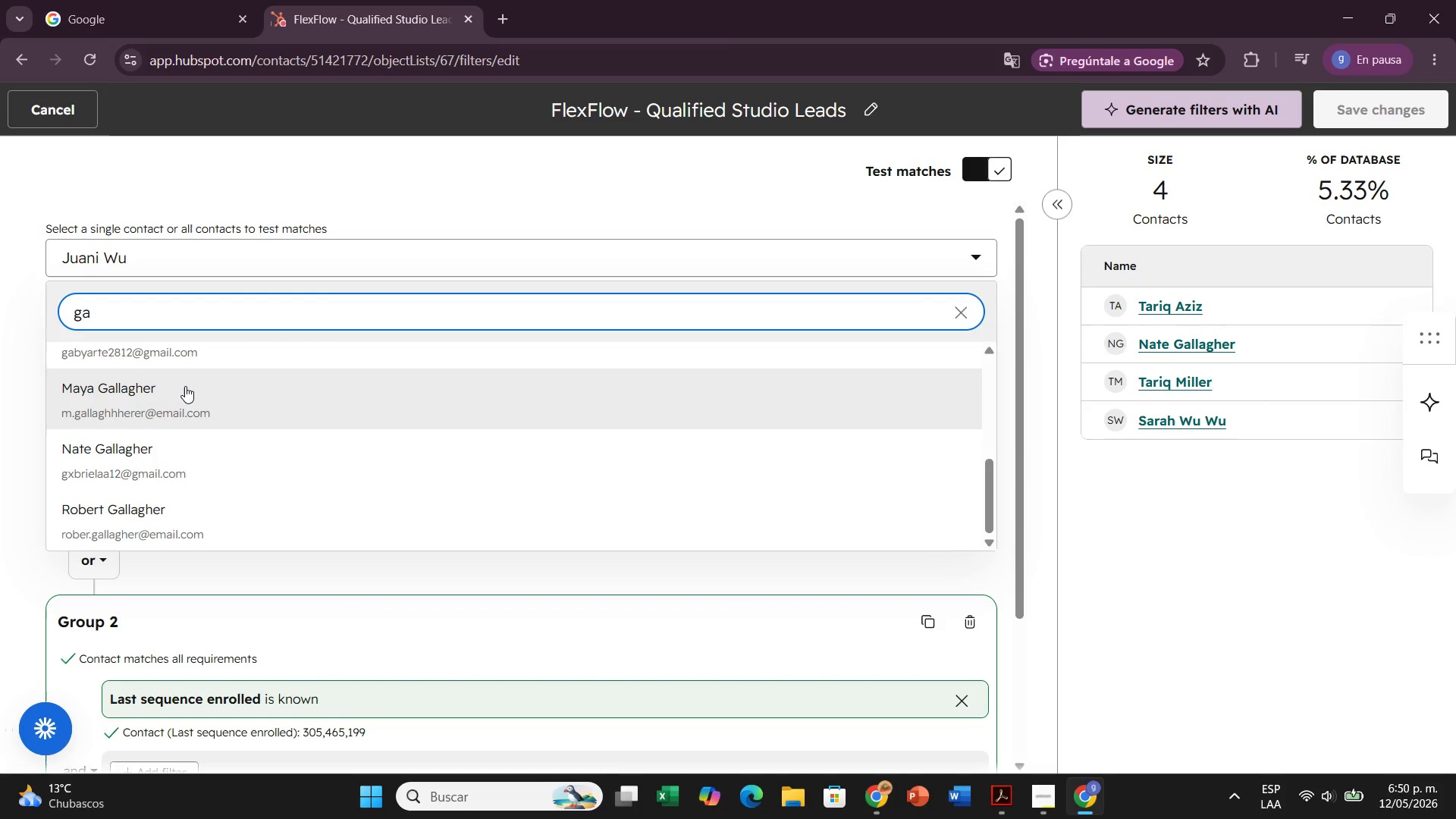 
left_click([186, 356])
 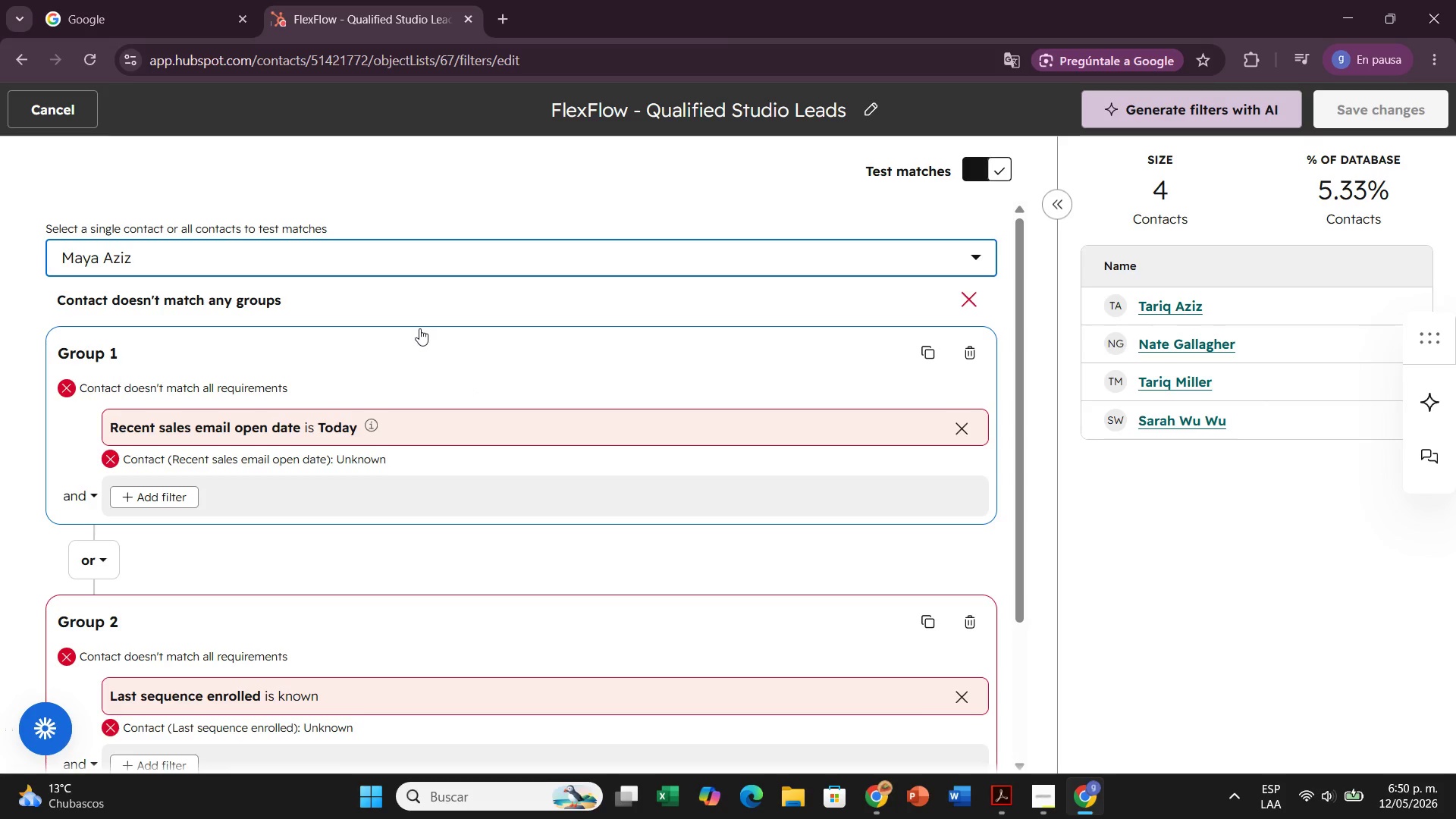 
wait(6.83)
 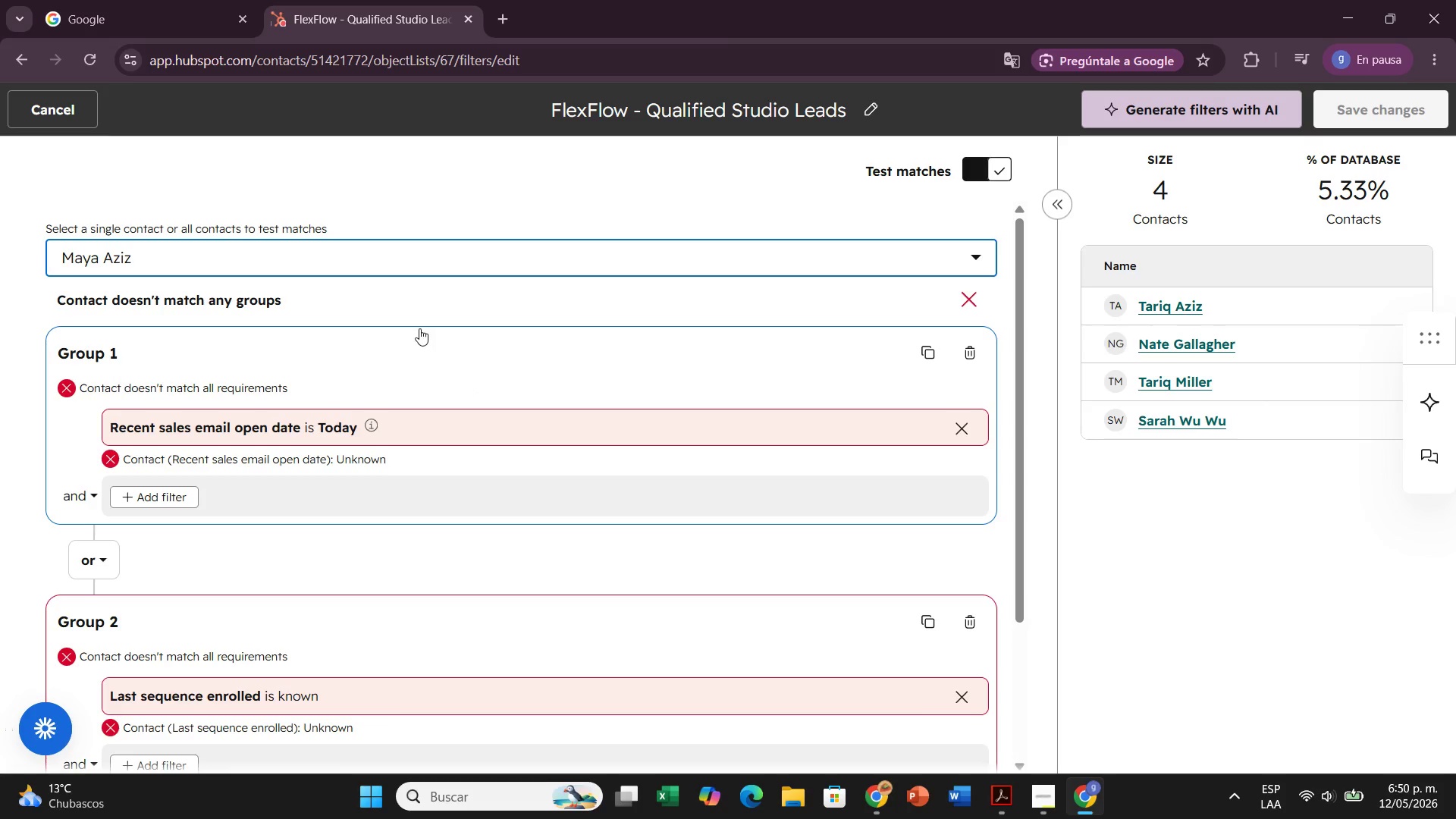 
left_click([1236, 583])
 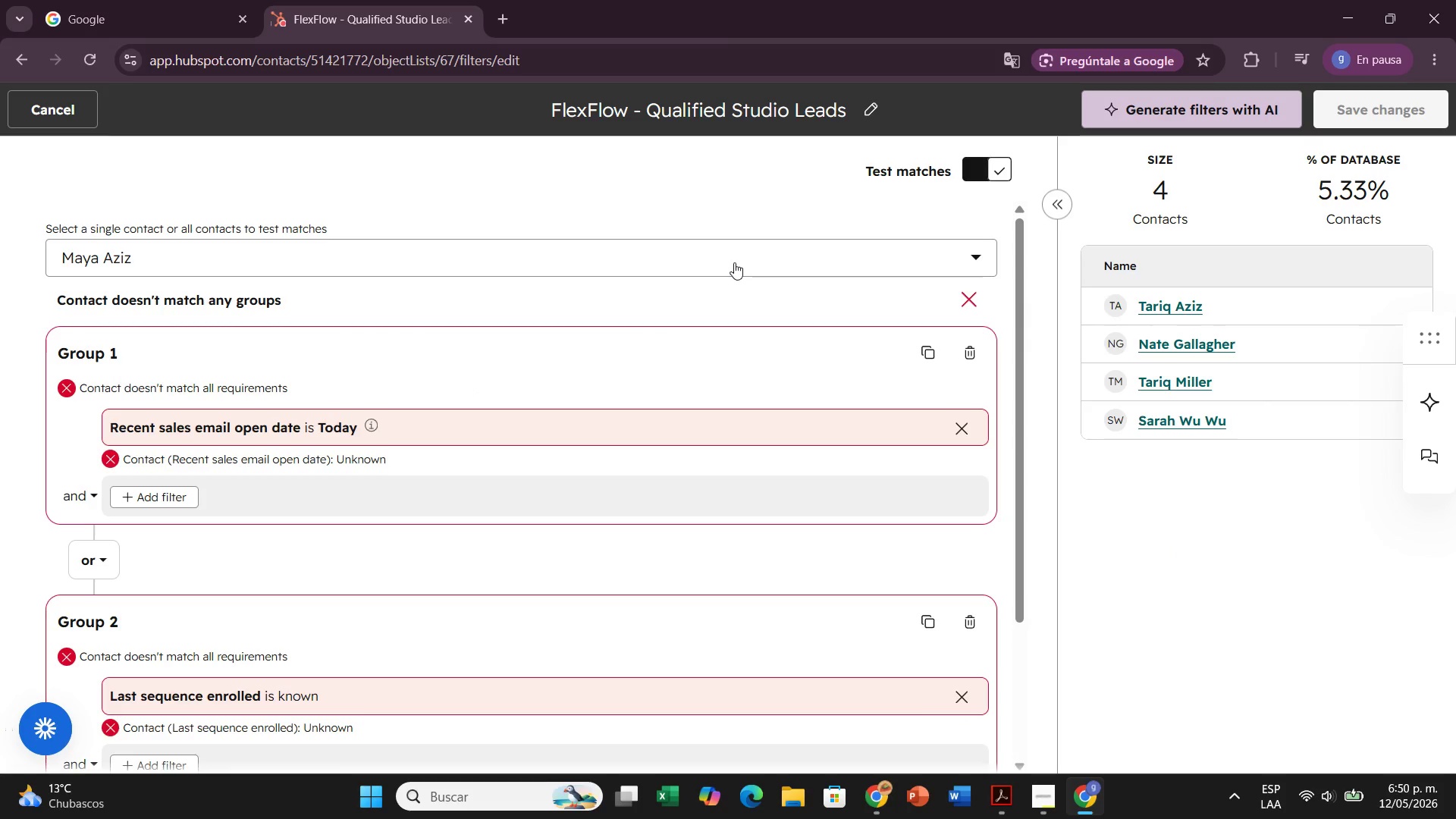 
left_click([734, 262])
 